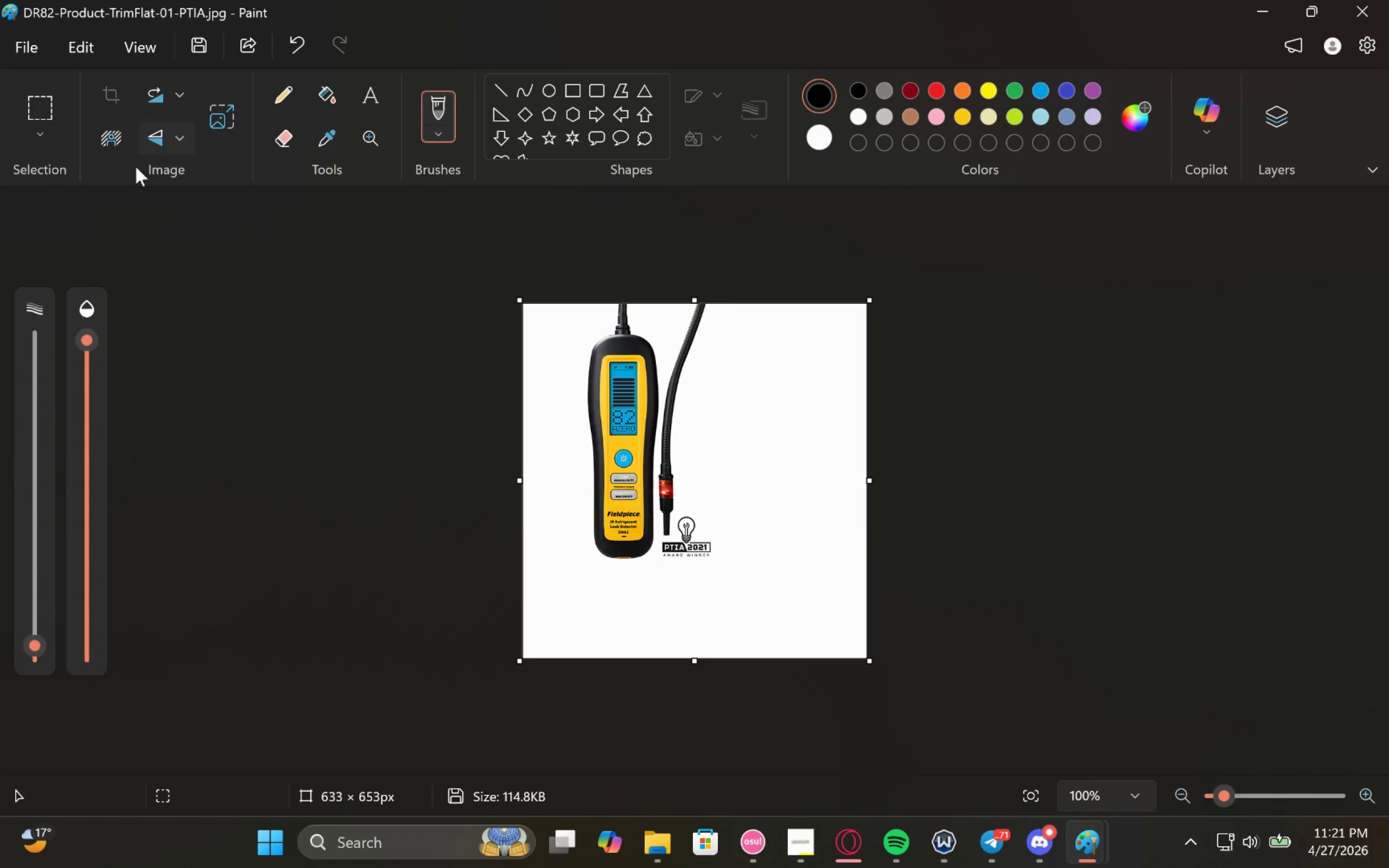 
left_click([55, 111])
 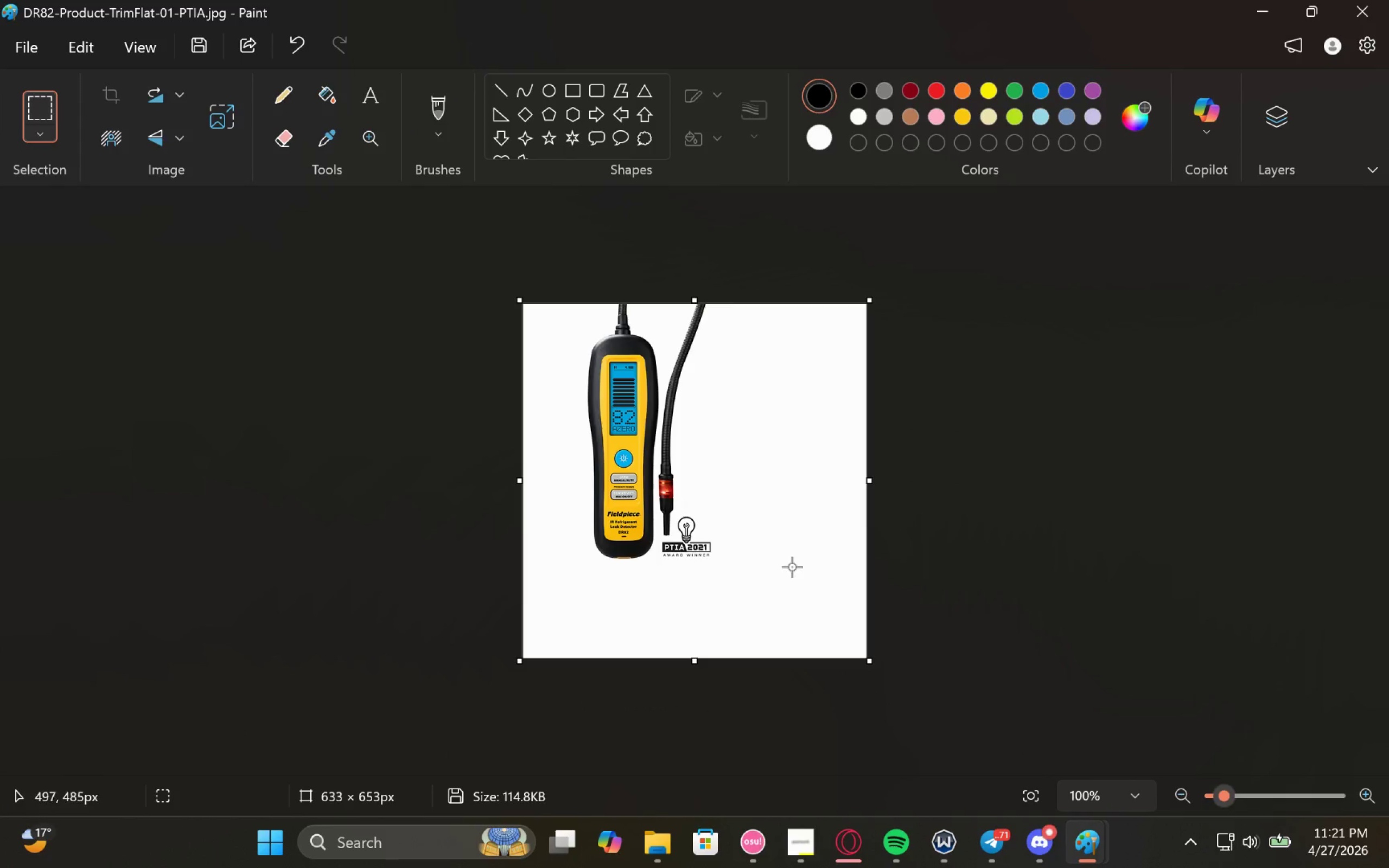 
left_click_drag(start_coordinate=[792, 569], to_coordinate=[438, 275])
 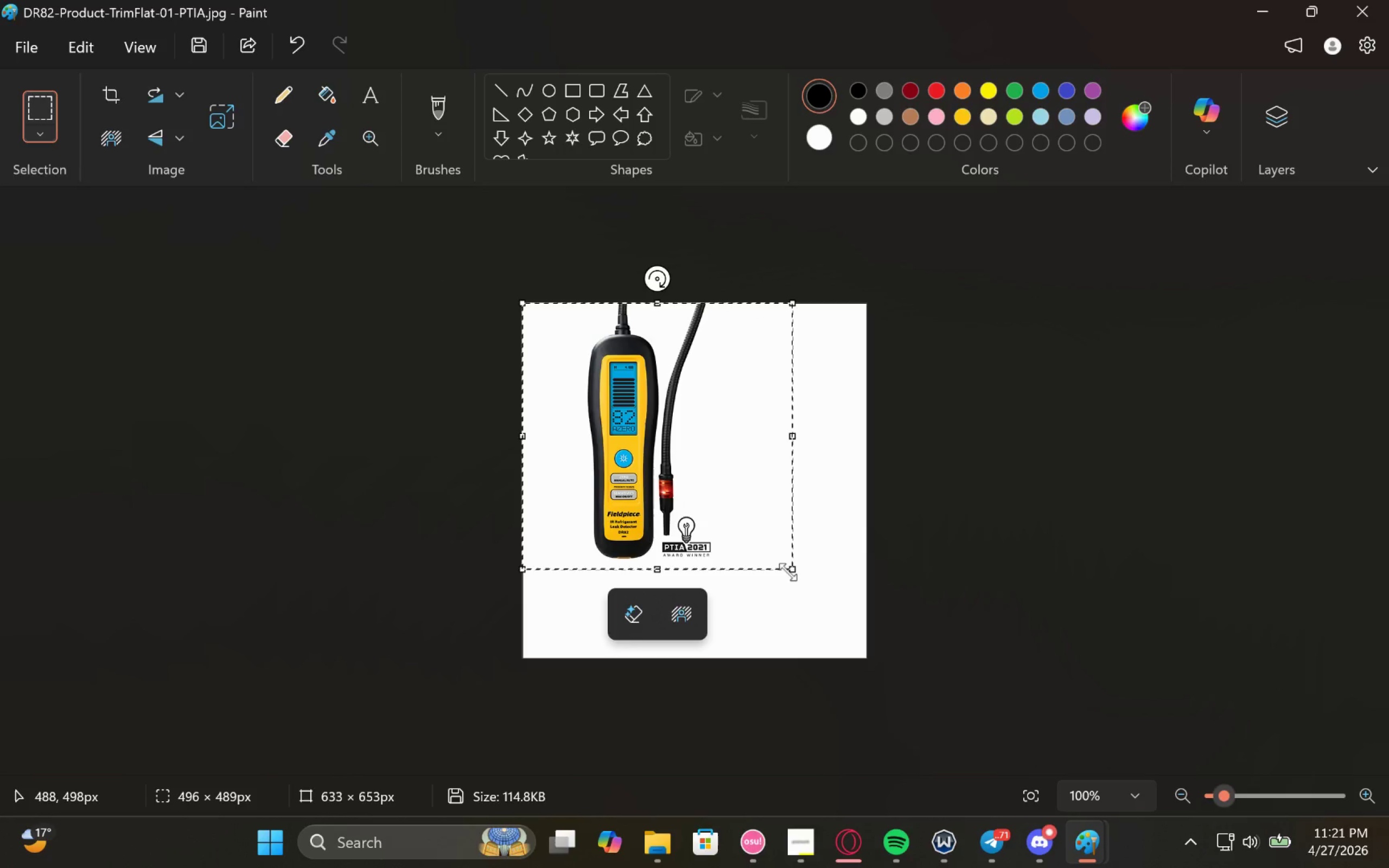 
left_click_drag(start_coordinate=[789, 572], to_coordinate=[911, 655])
 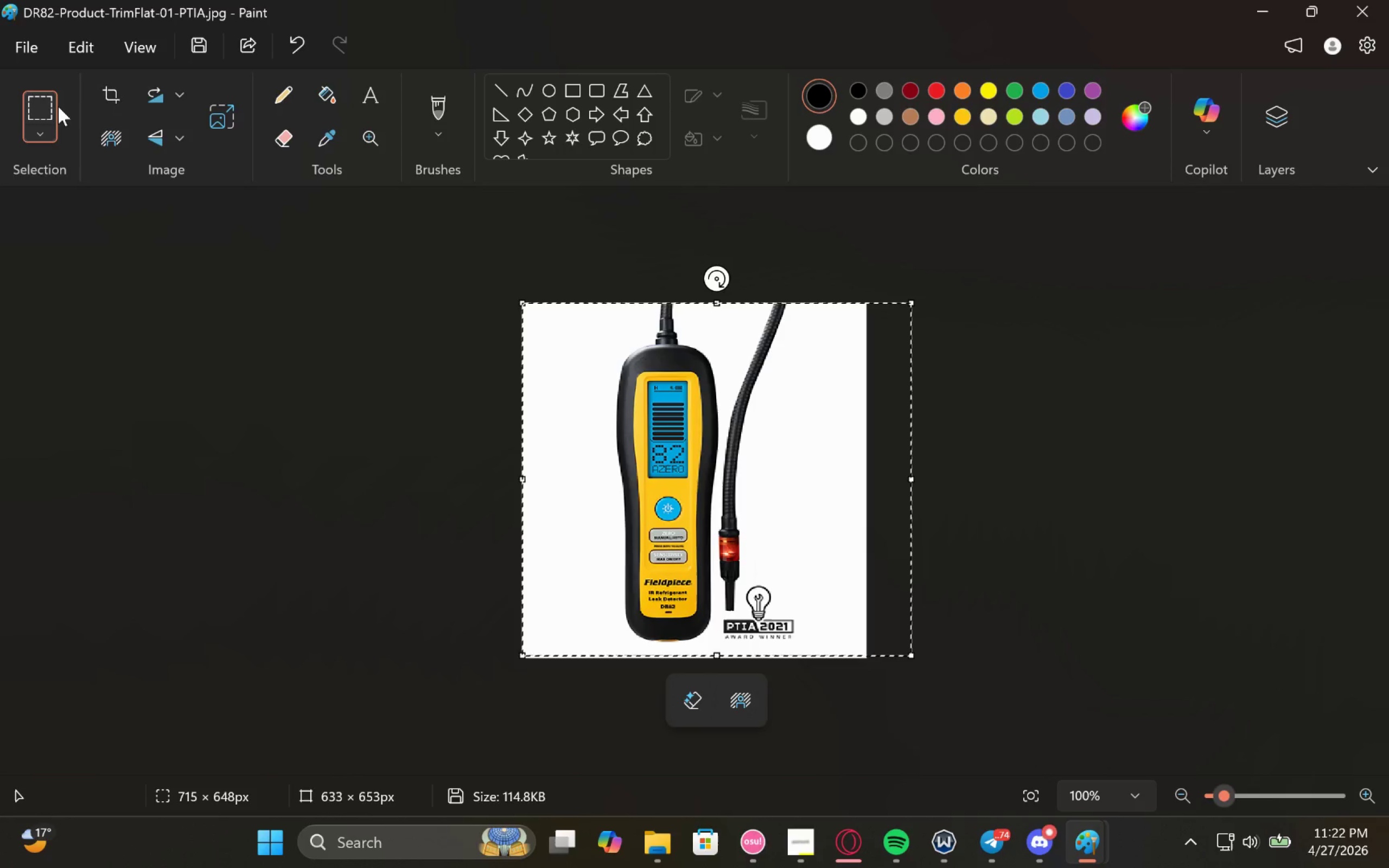 
left_click([26, 48])
 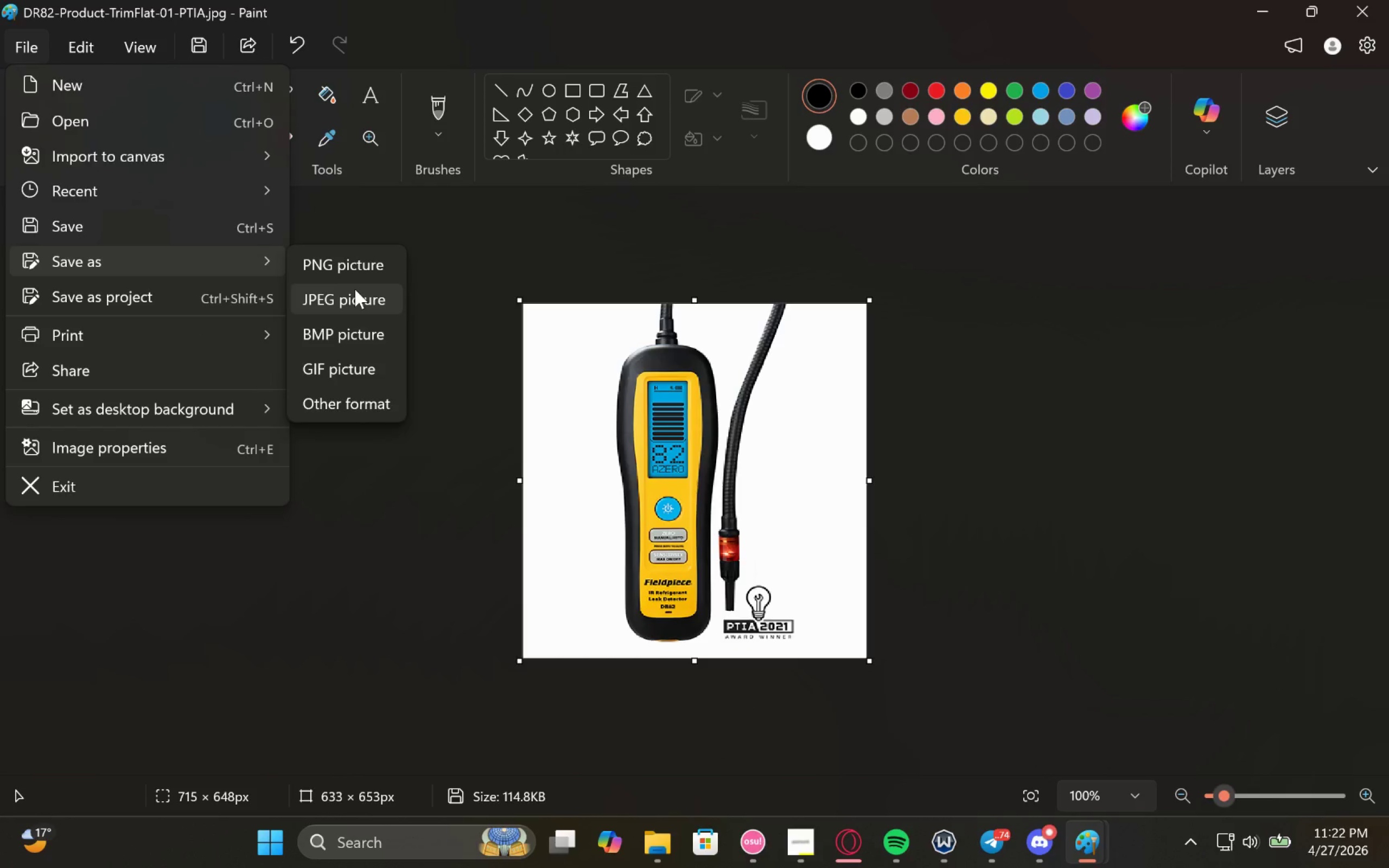 
left_click([371, 266])
 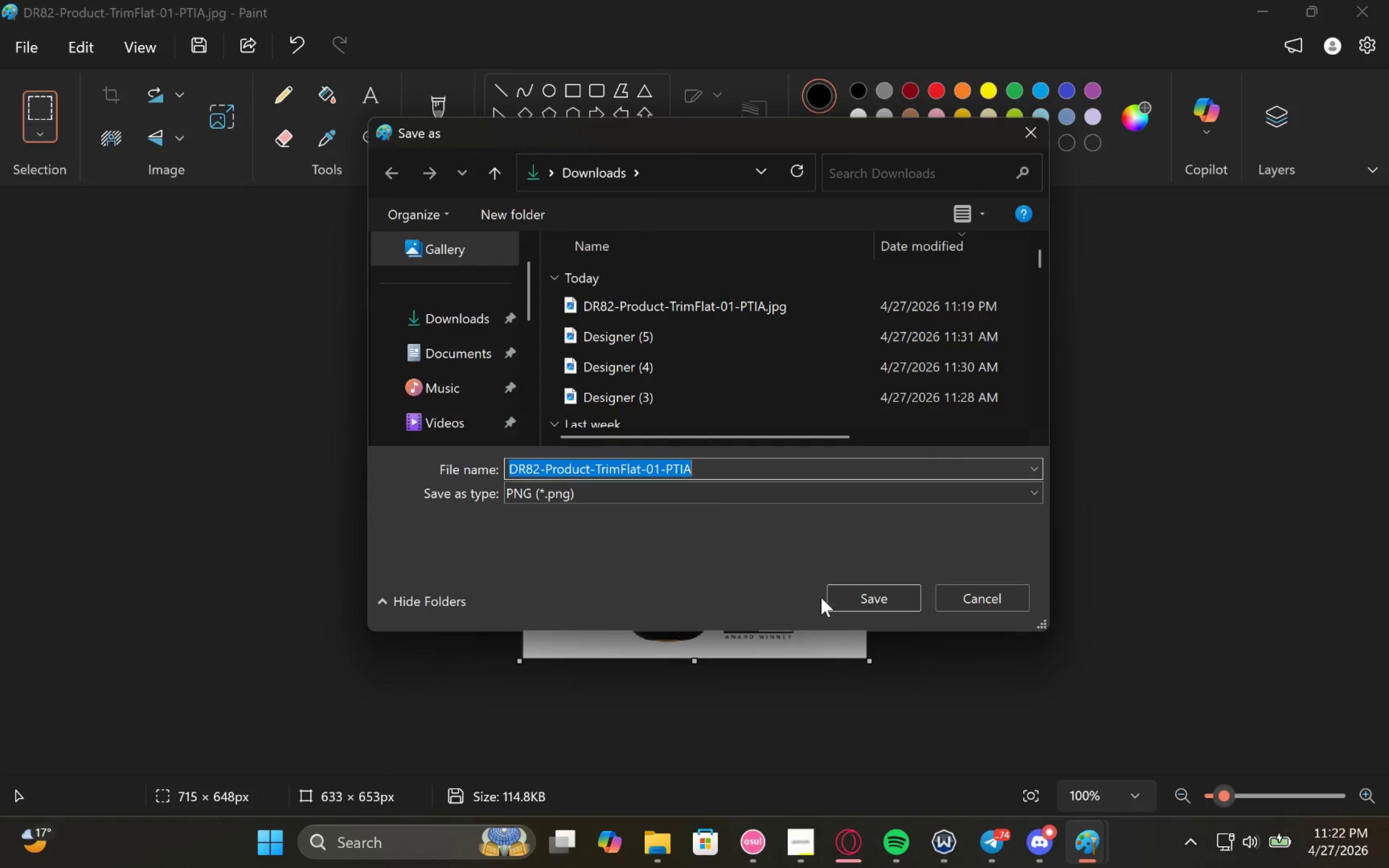 
left_click([866, 596])
 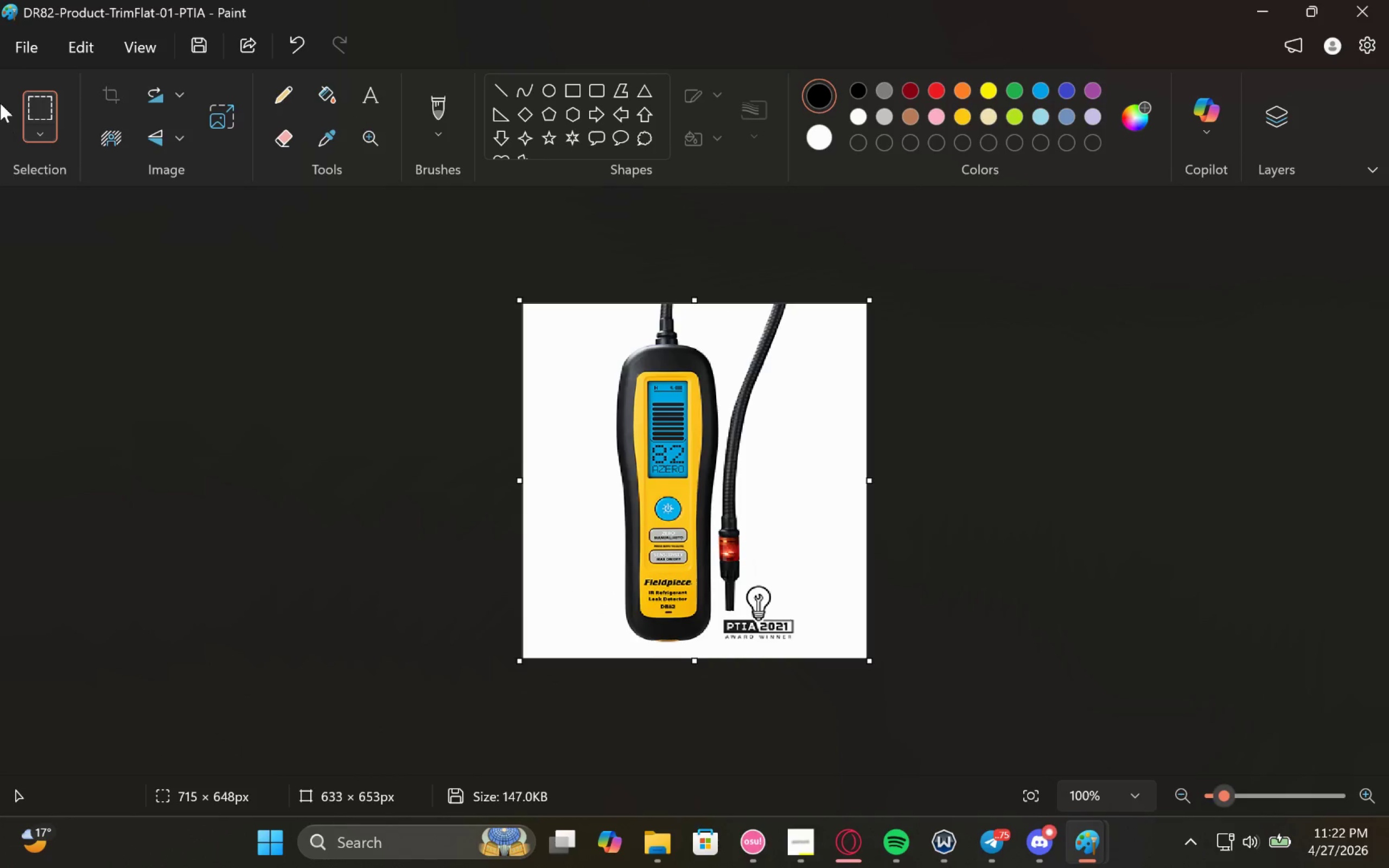 
left_click([22, 42])
 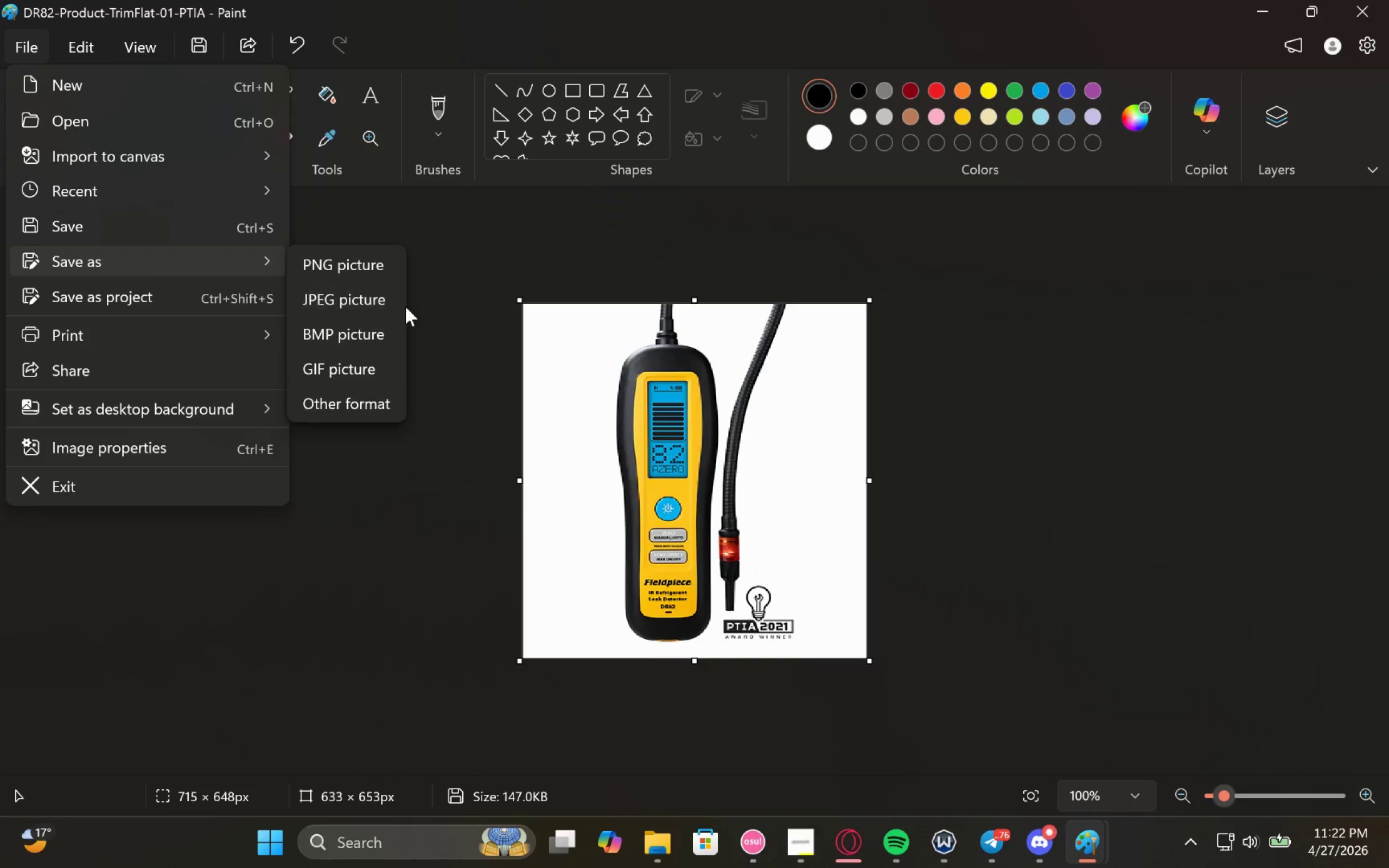 
left_click([358, 293])
 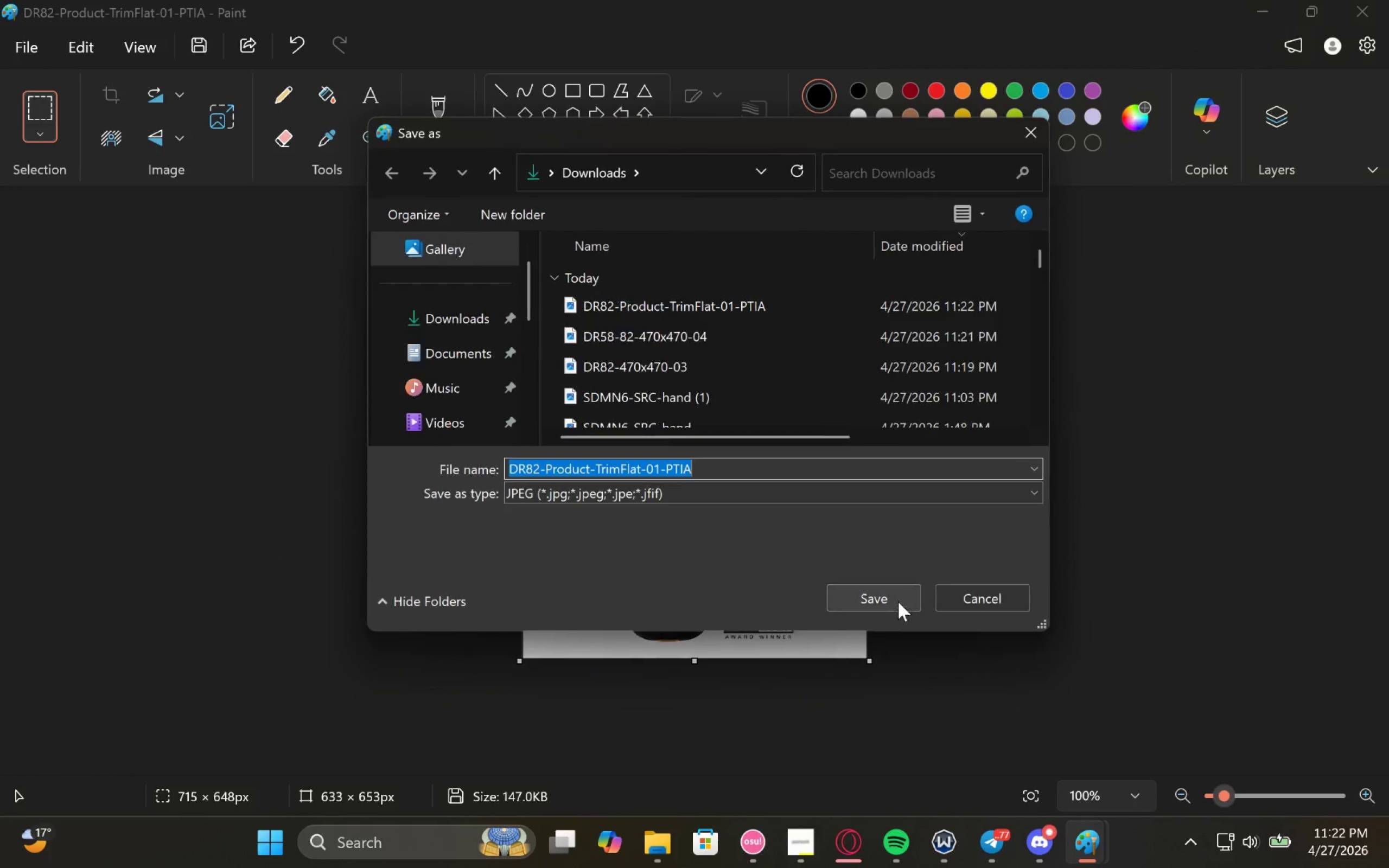 
left_click([900, 596])
 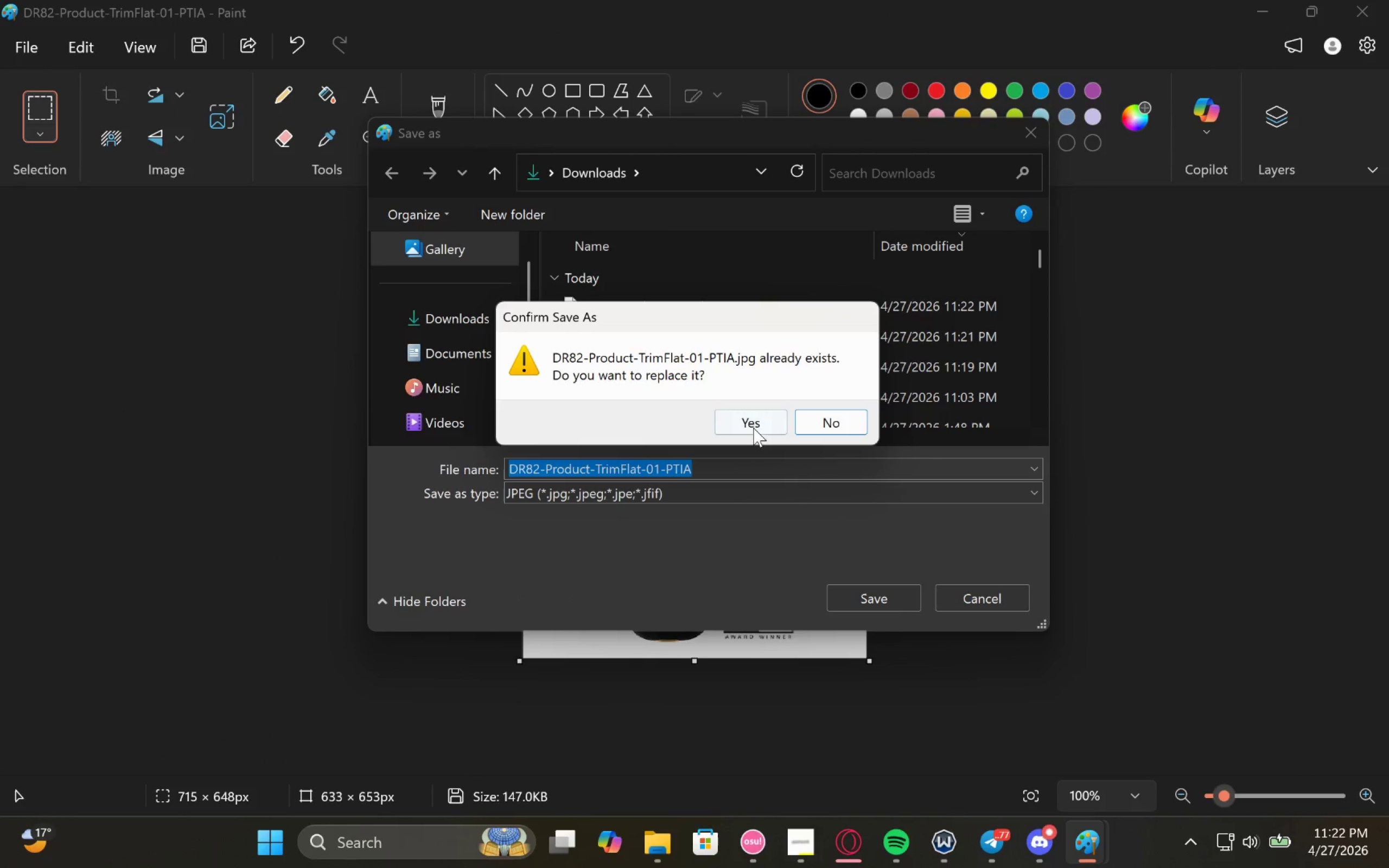 
left_click([753, 418])
 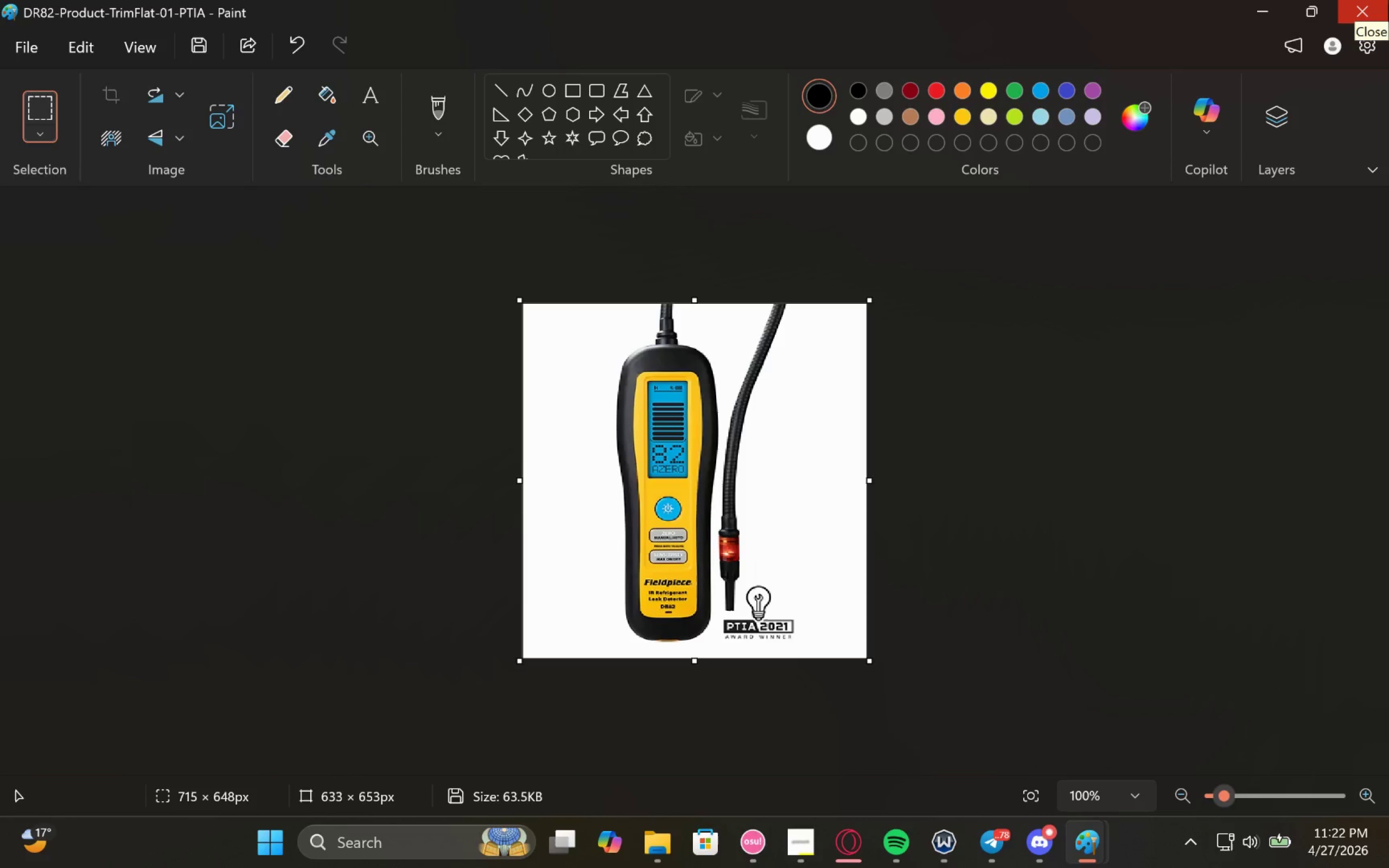 
left_click([1388, 4])
 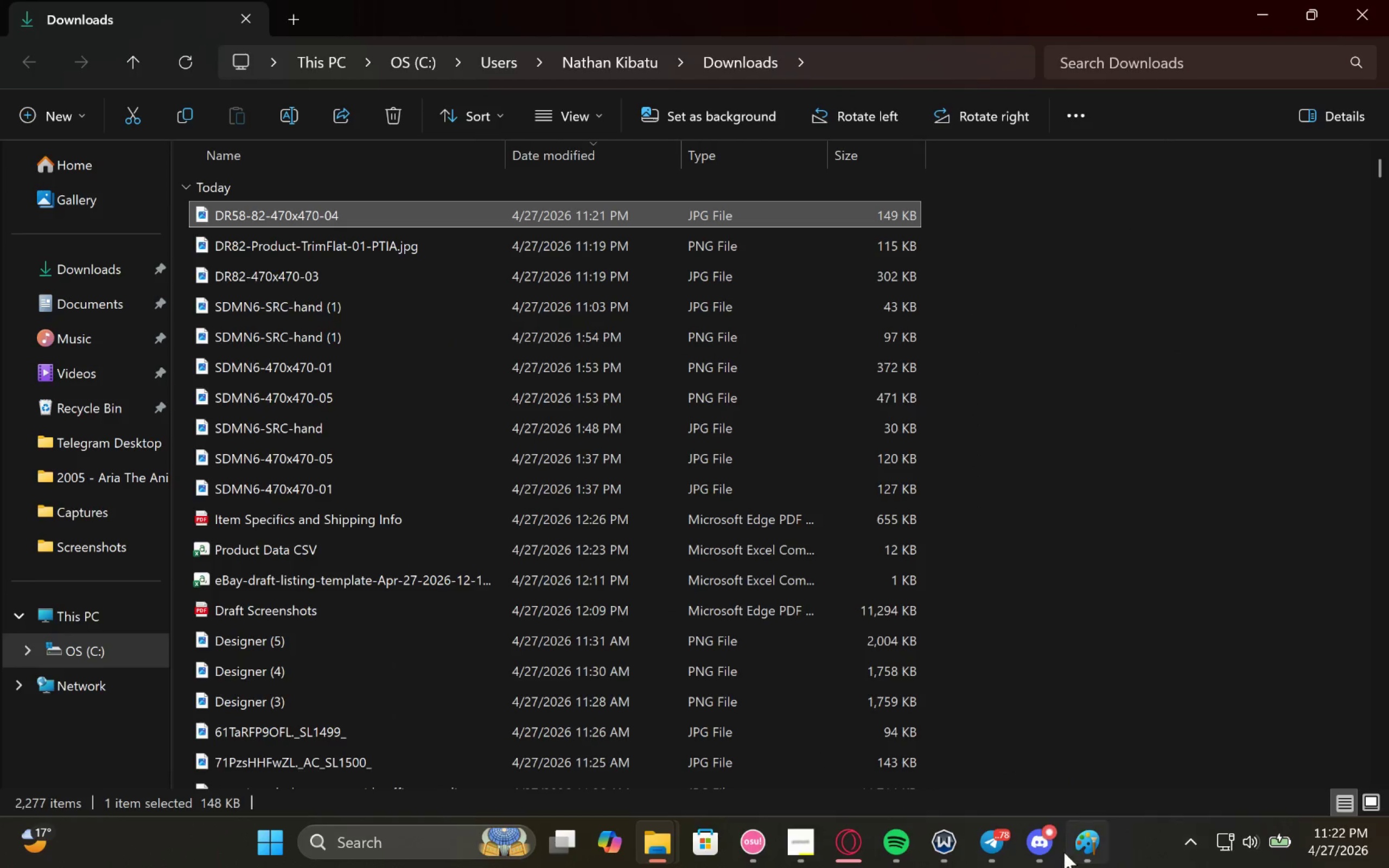 
left_click([1087, 851])
 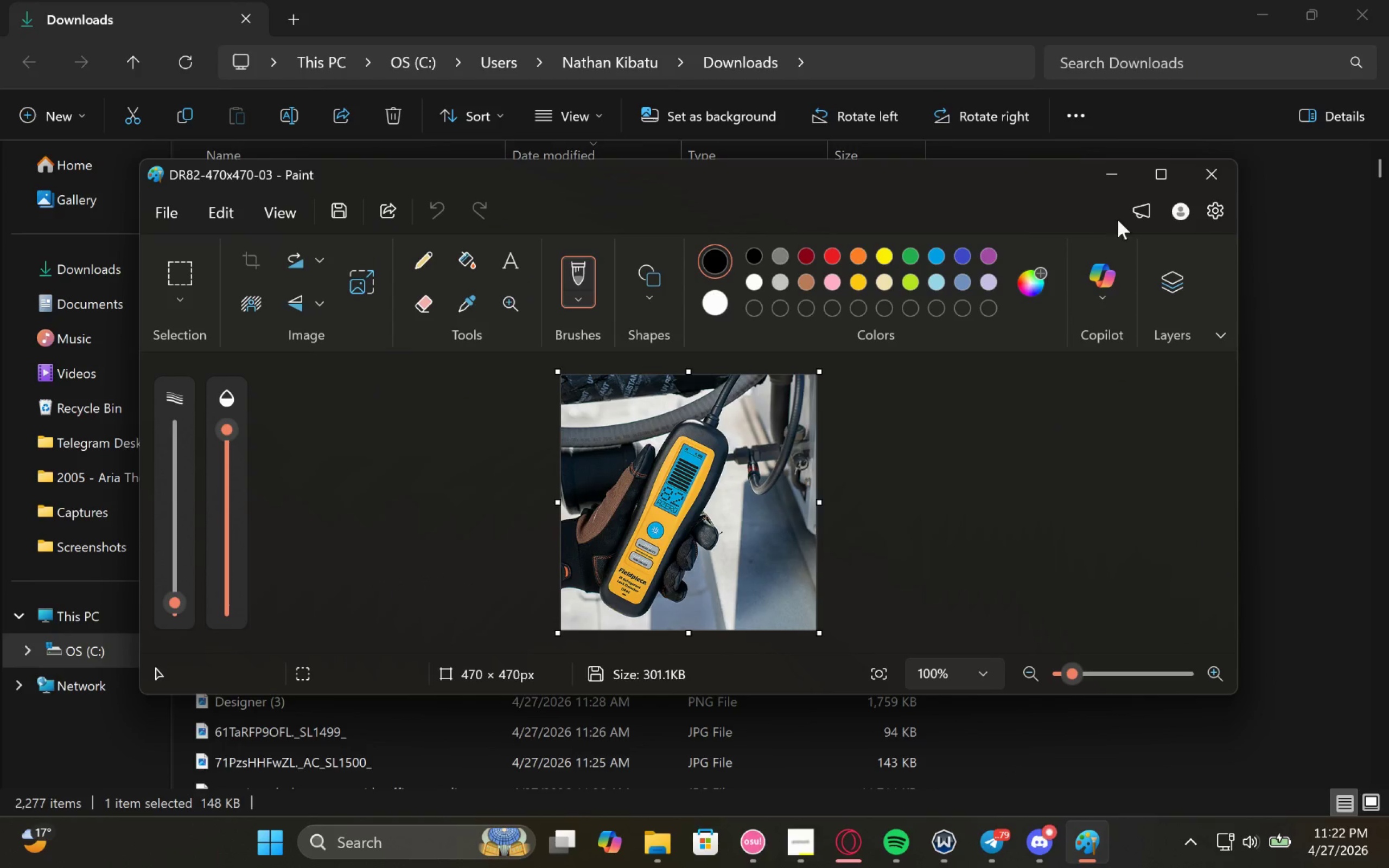 
left_click([1158, 175])
 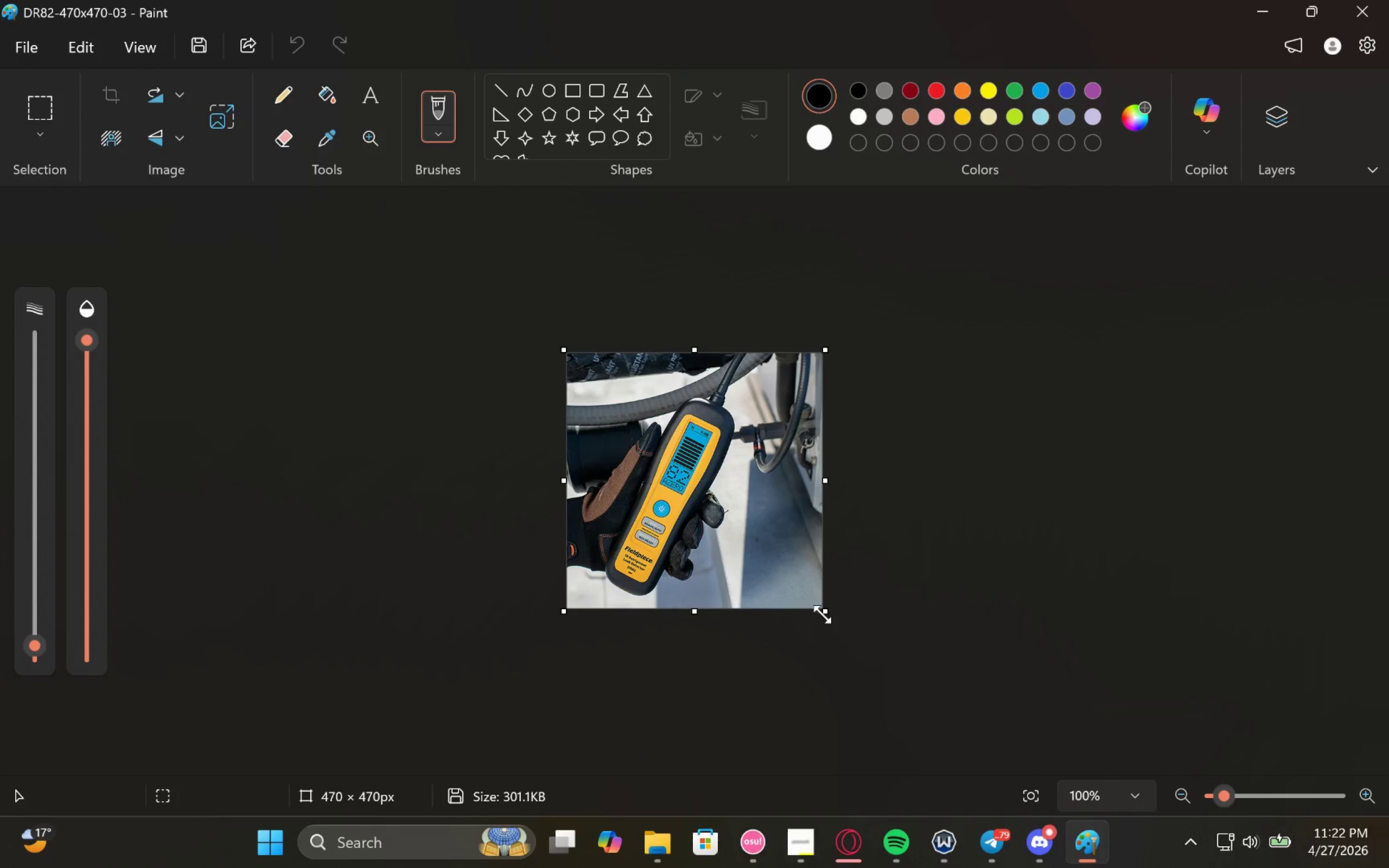 
left_click_drag(start_coordinate=[828, 609], to_coordinate=[902, 687])
 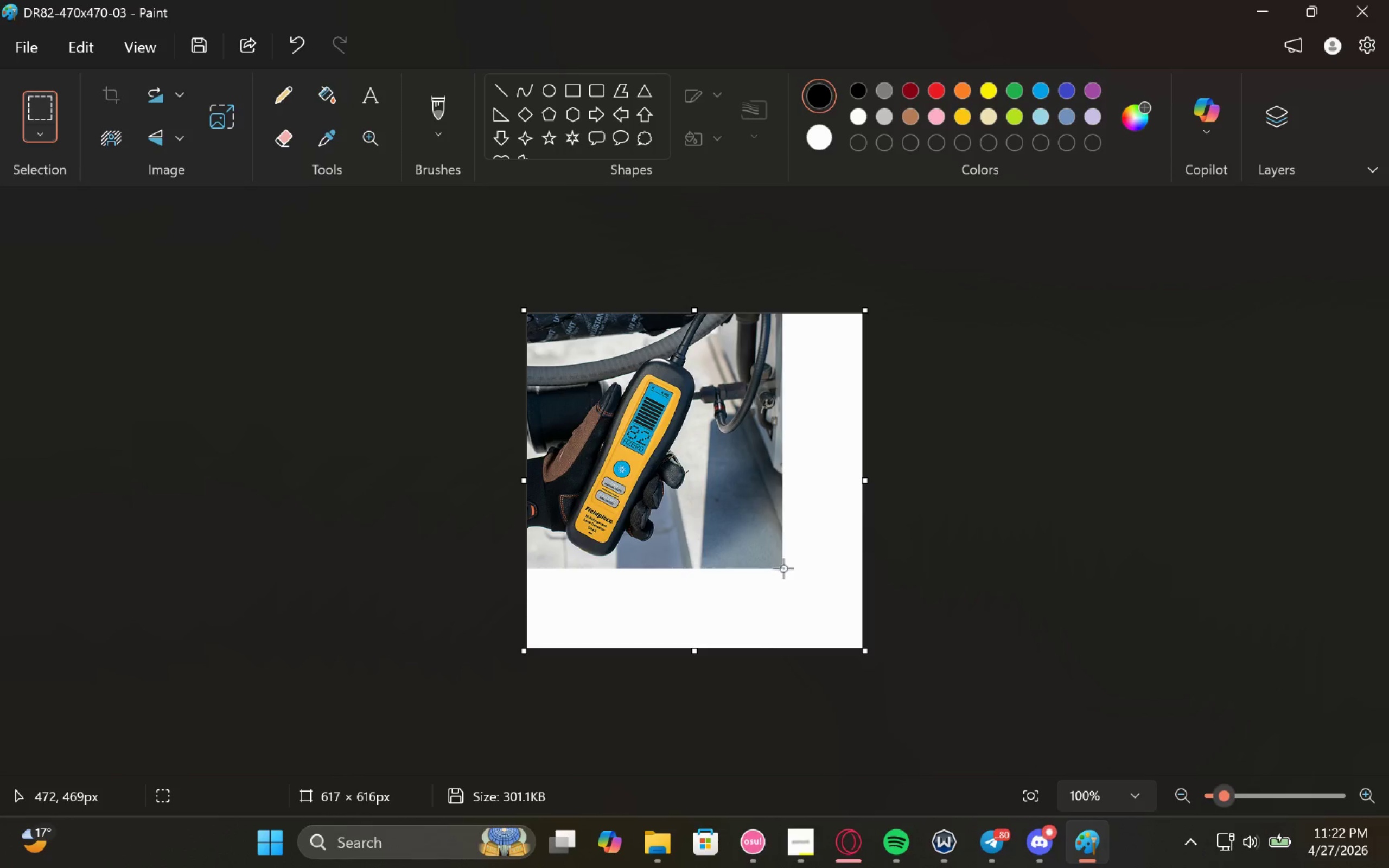 
wait(20.55)
 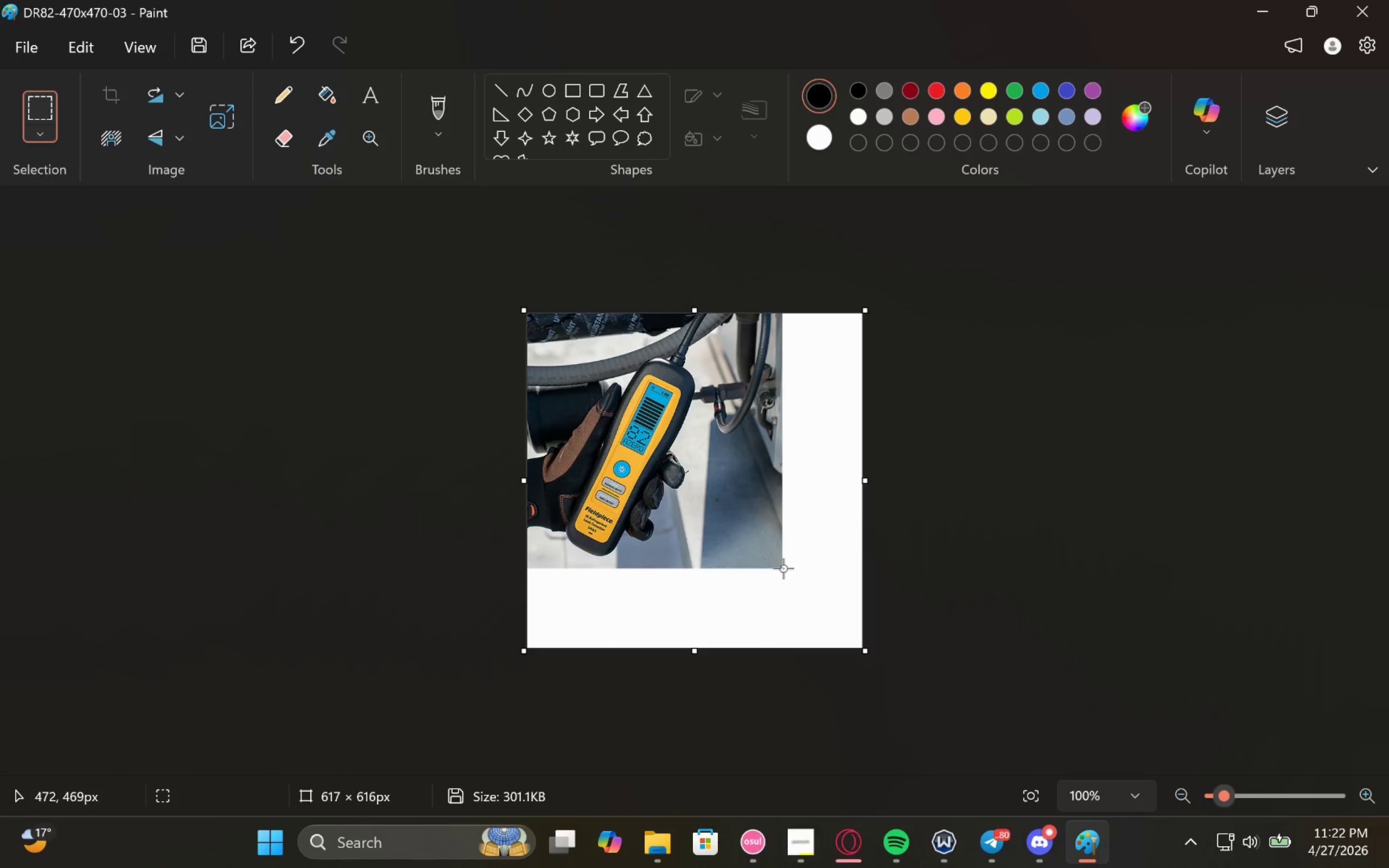 
left_click_drag(start_coordinate=[782, 569], to_coordinate=[246, 0])
 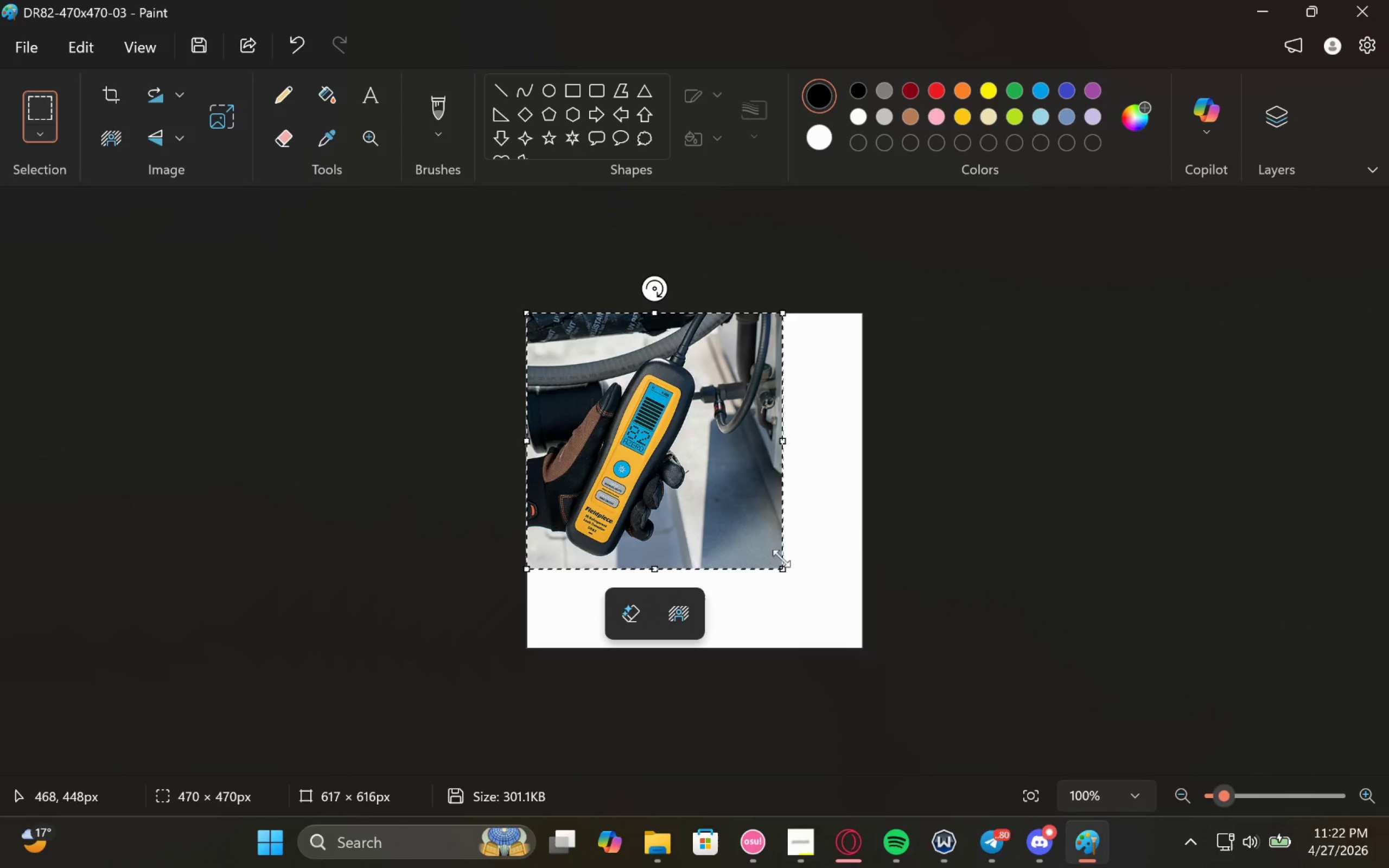 
left_click_drag(start_coordinate=[783, 563], to_coordinate=[864, 648])
 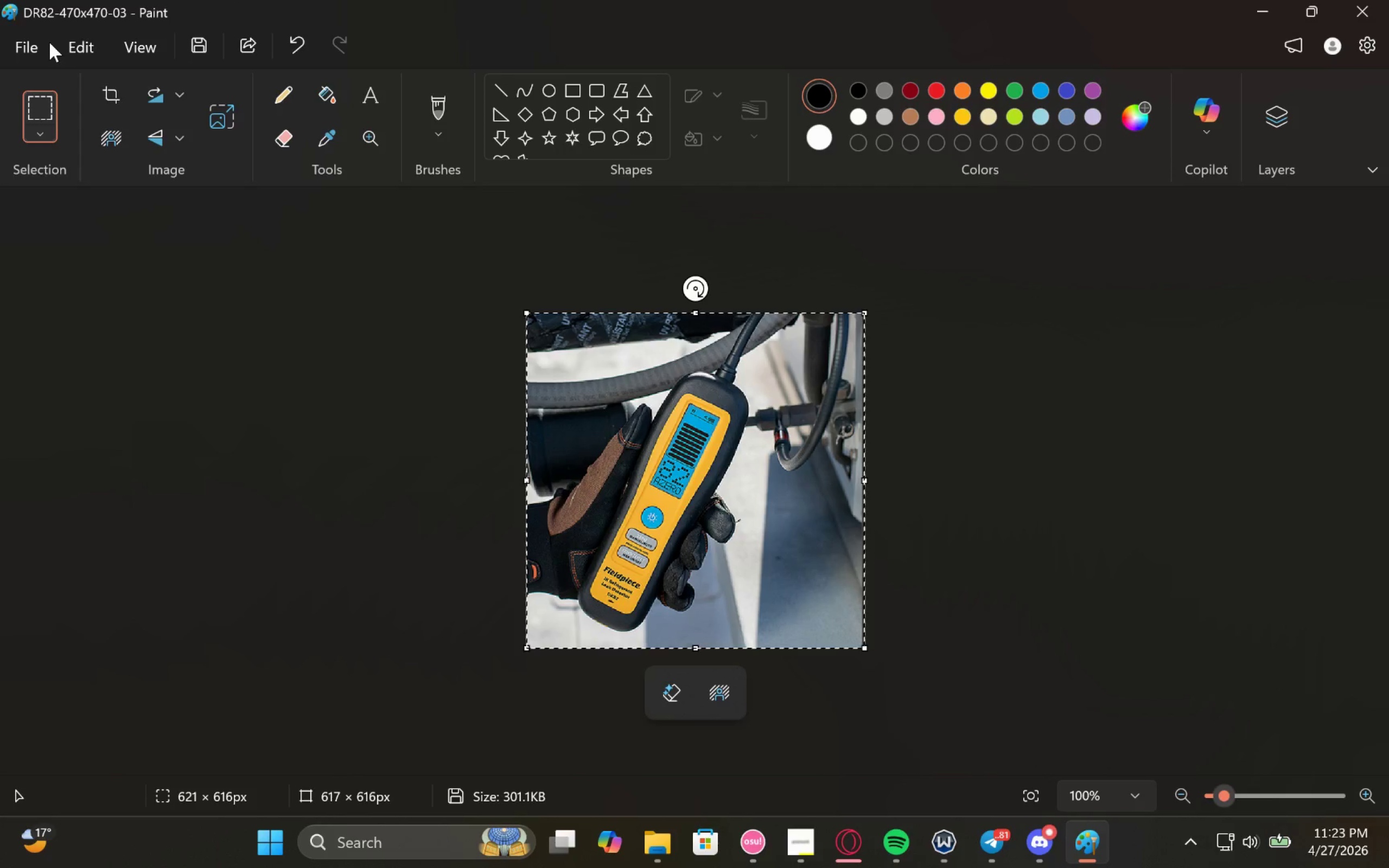 
left_click([34, 44])
 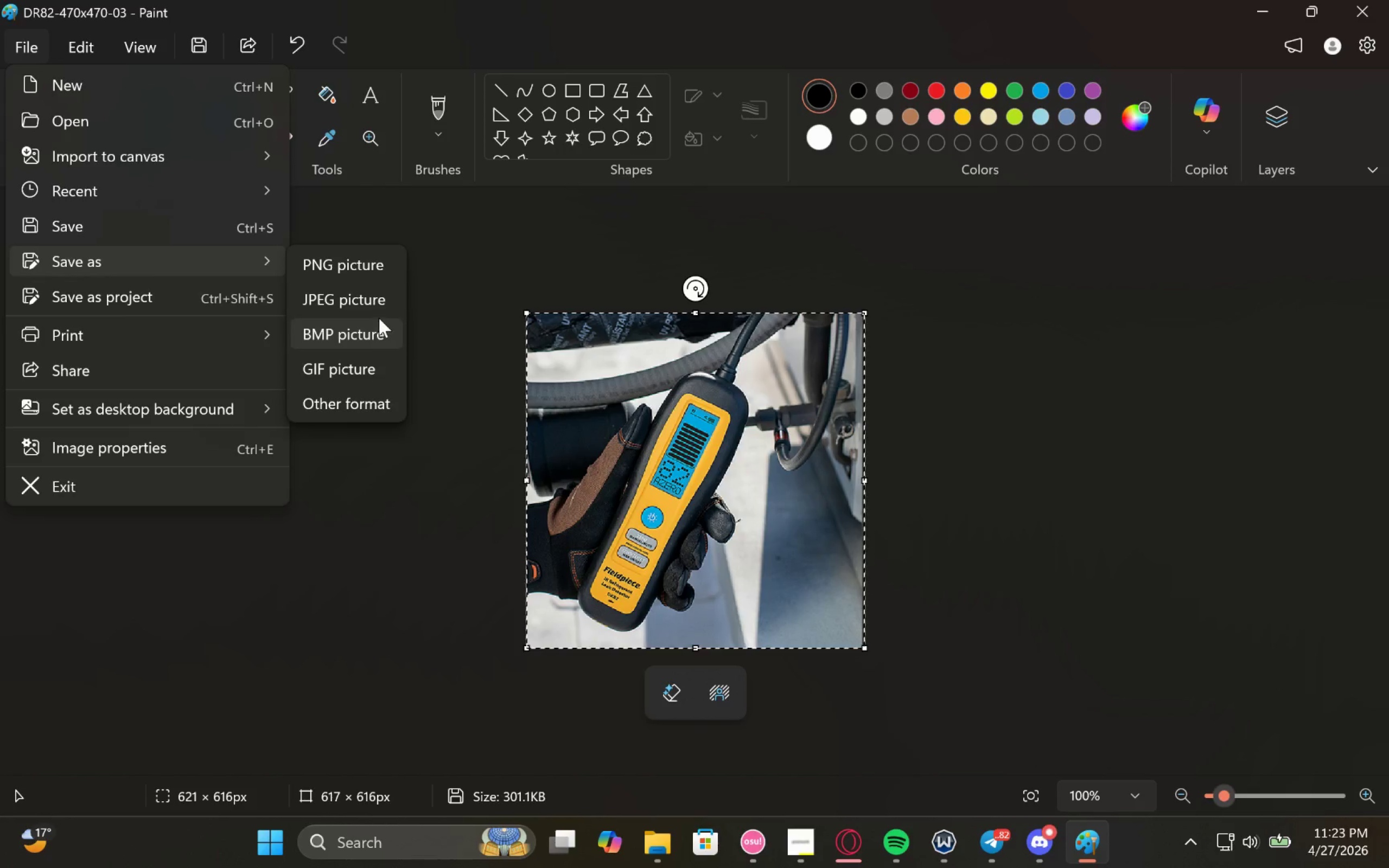 
left_click([375, 307])
 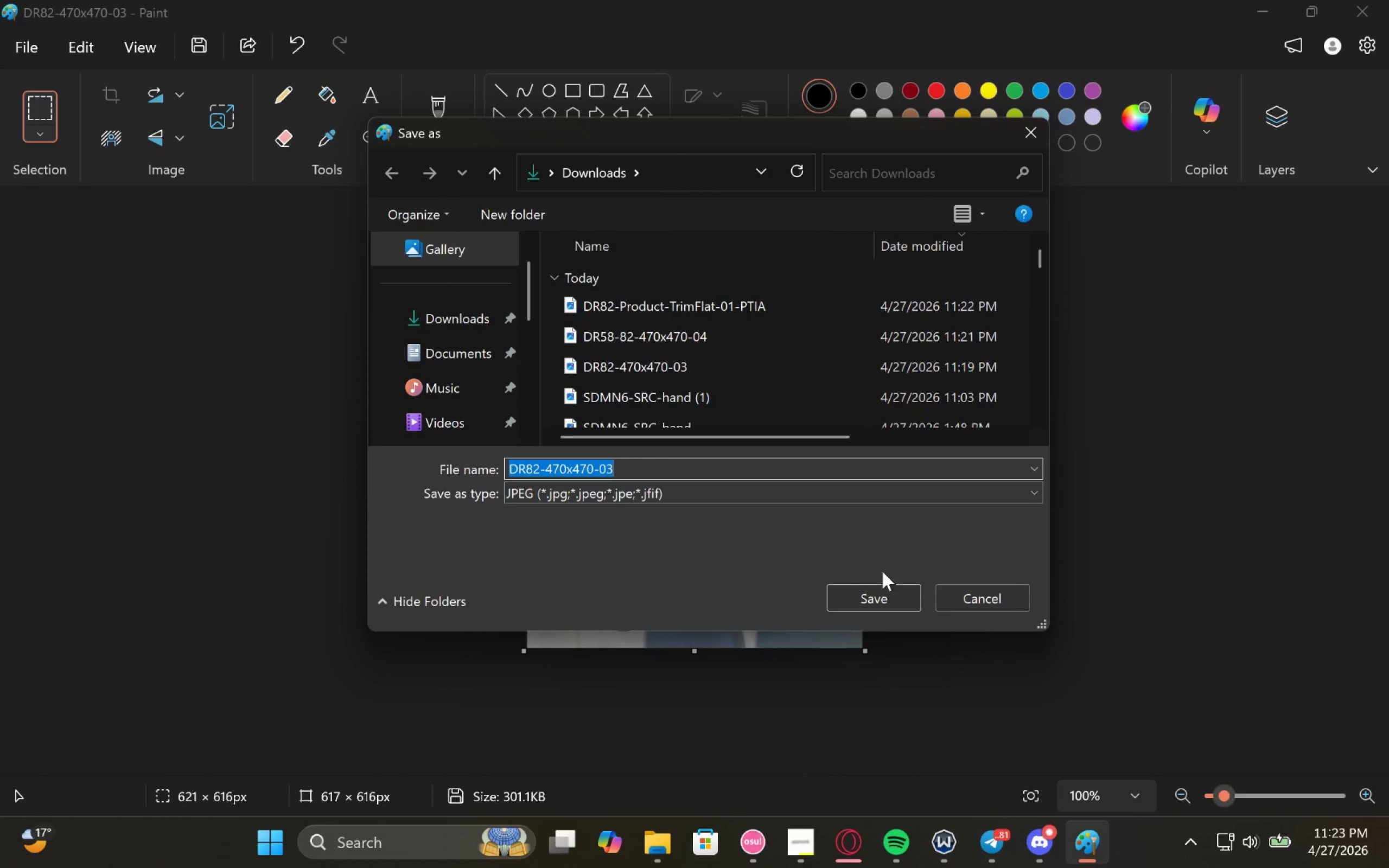 
left_click([887, 592])
 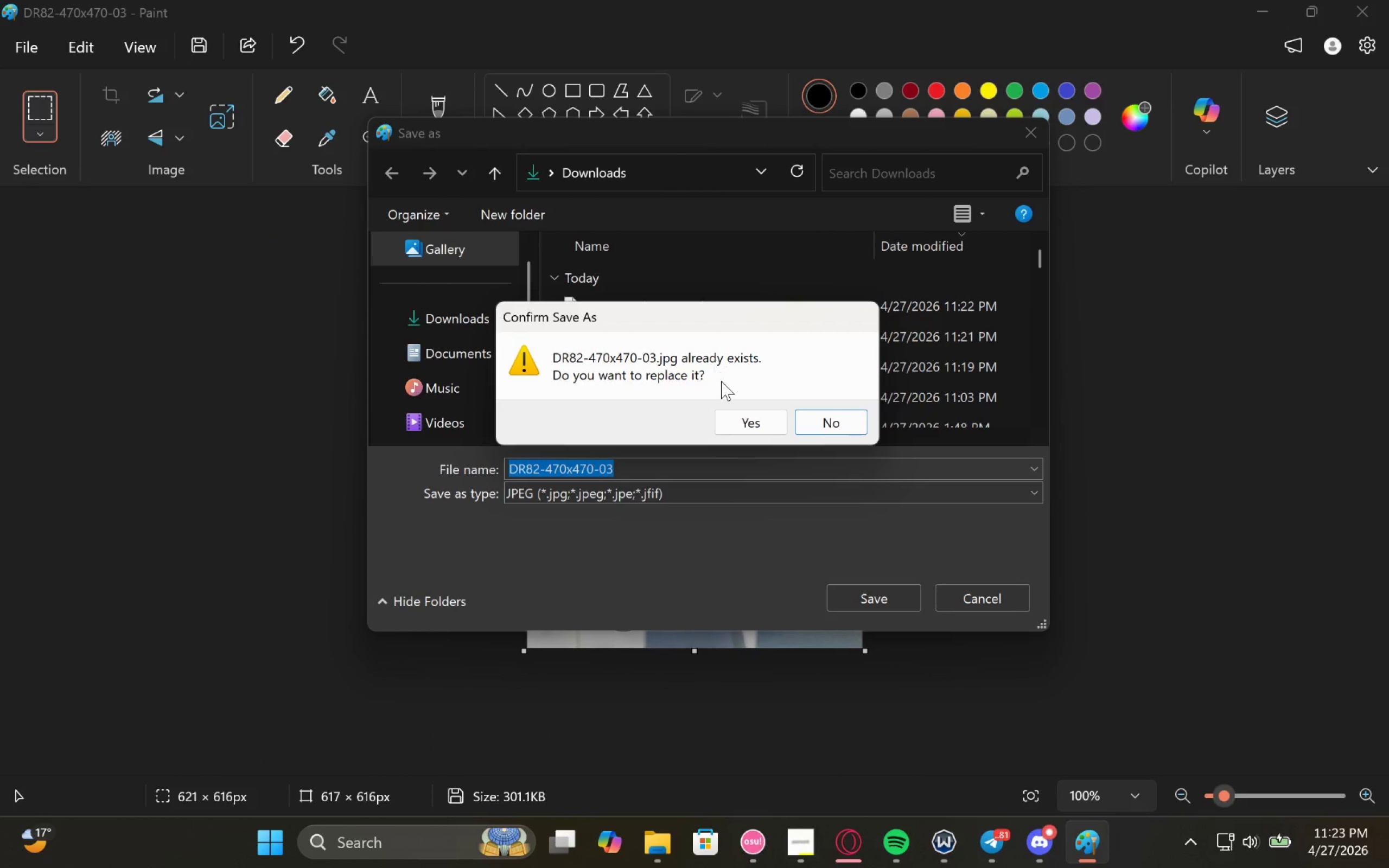 
left_click([742, 422])
 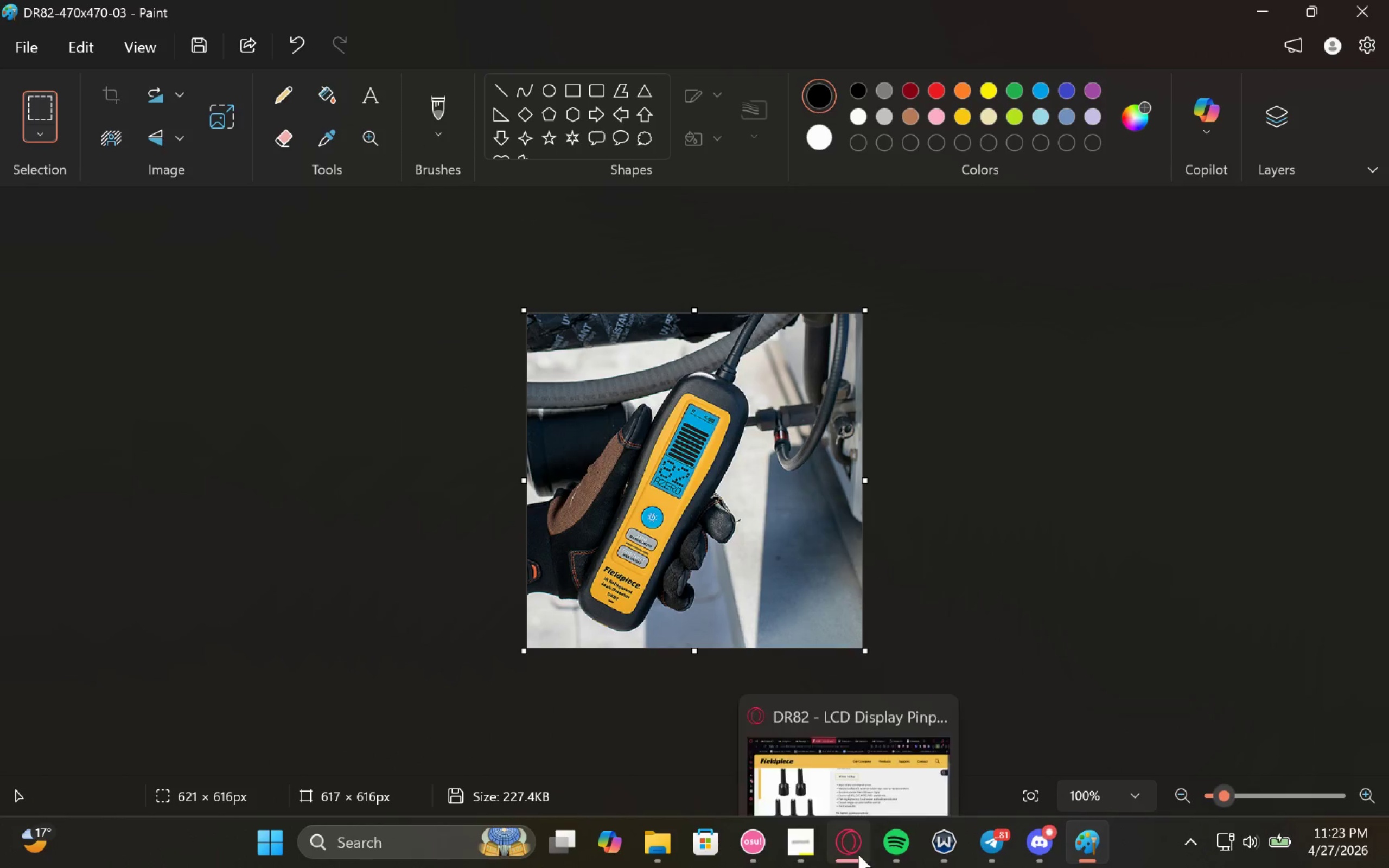 
left_click([828, 761])
 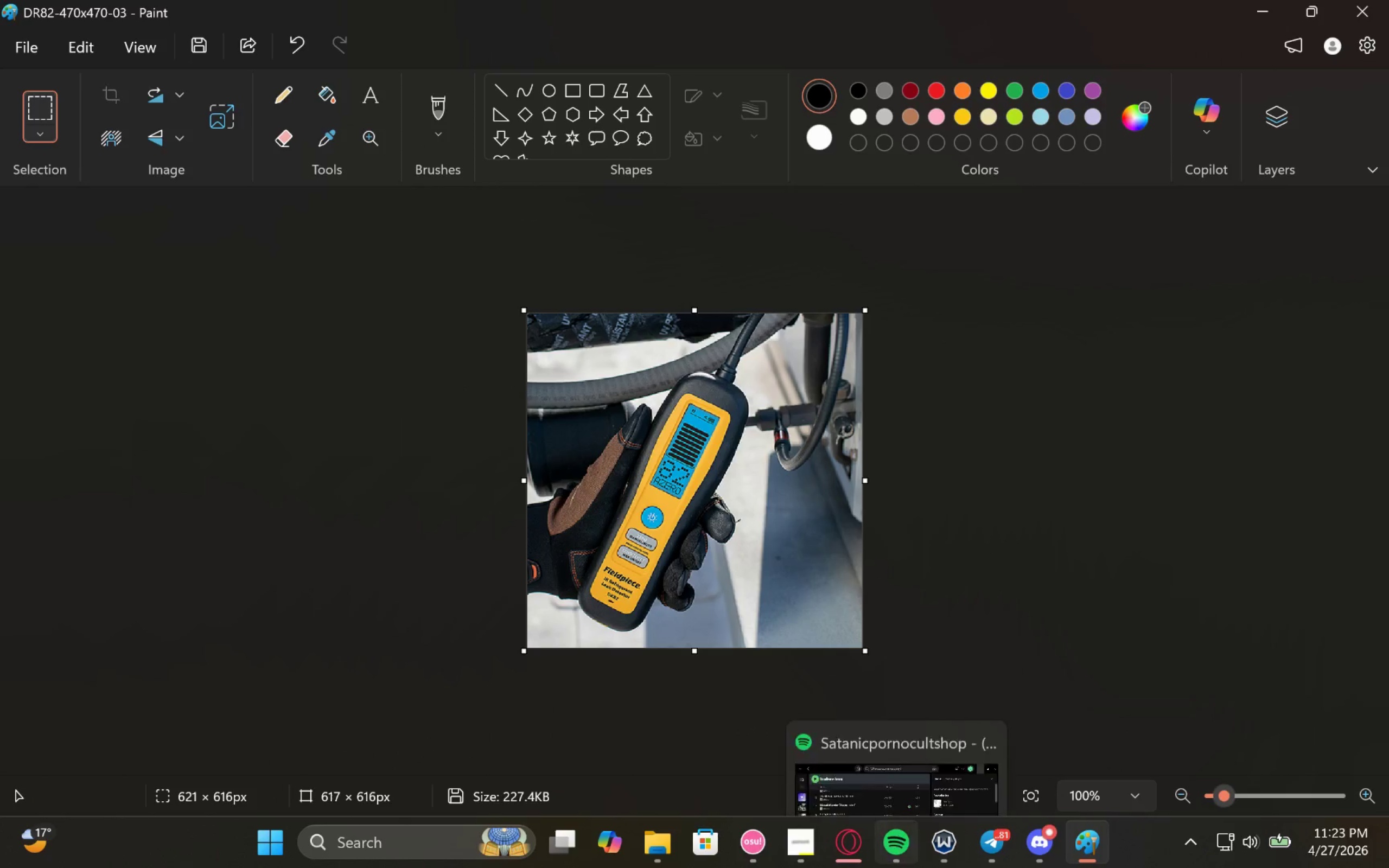 
left_click([850, 857])
 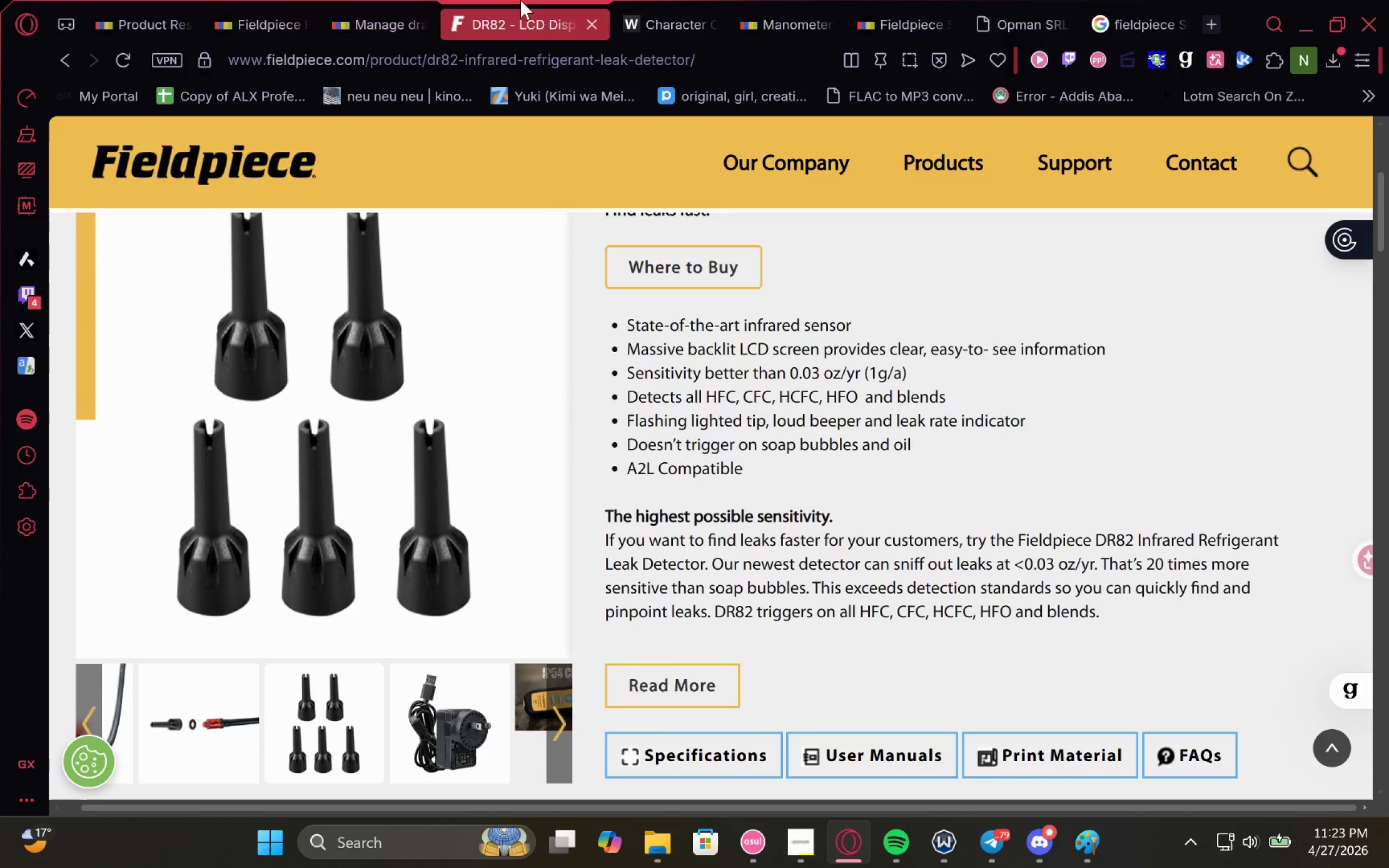 
left_click([642, 0])
 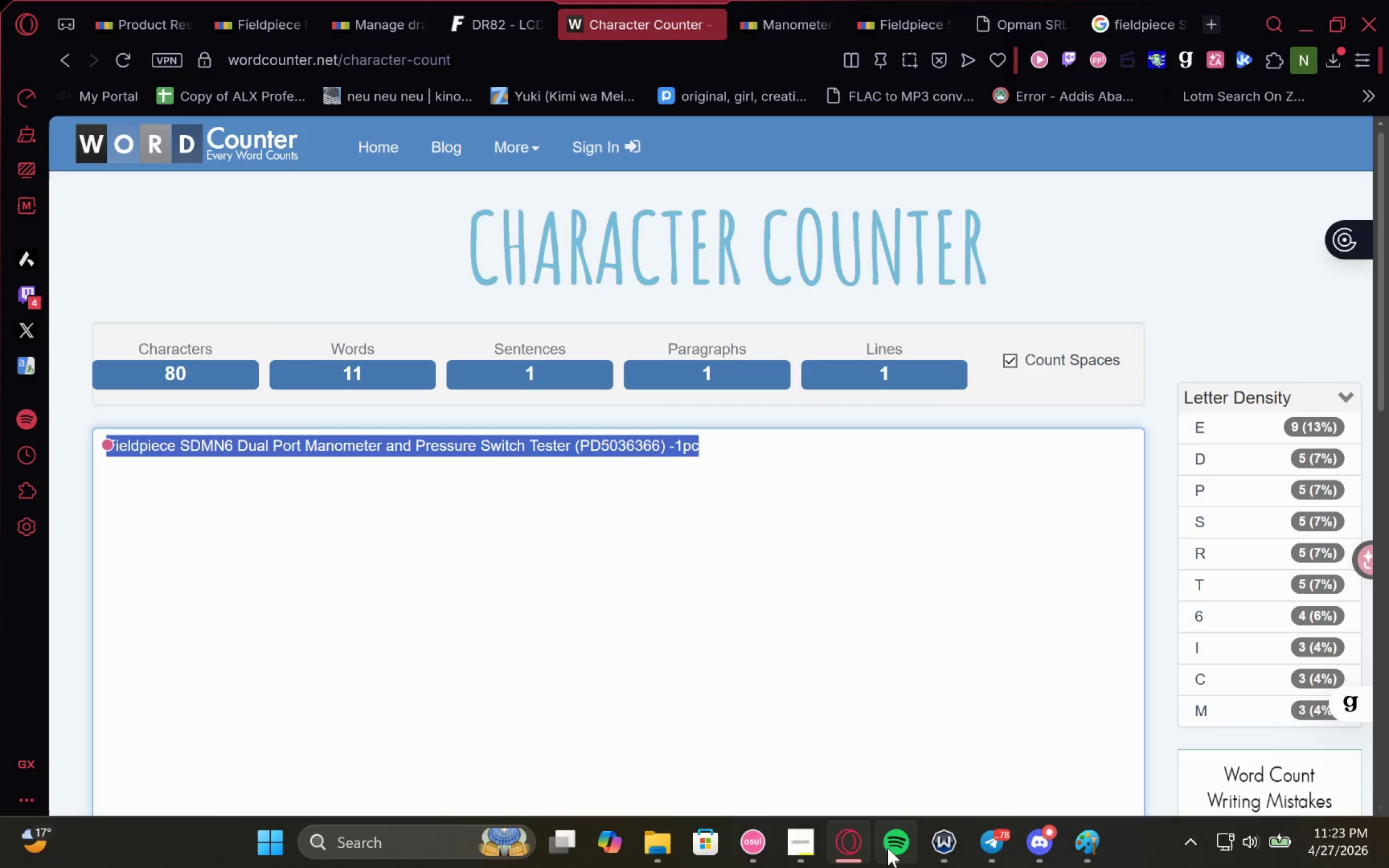 
left_click([849, 783])
 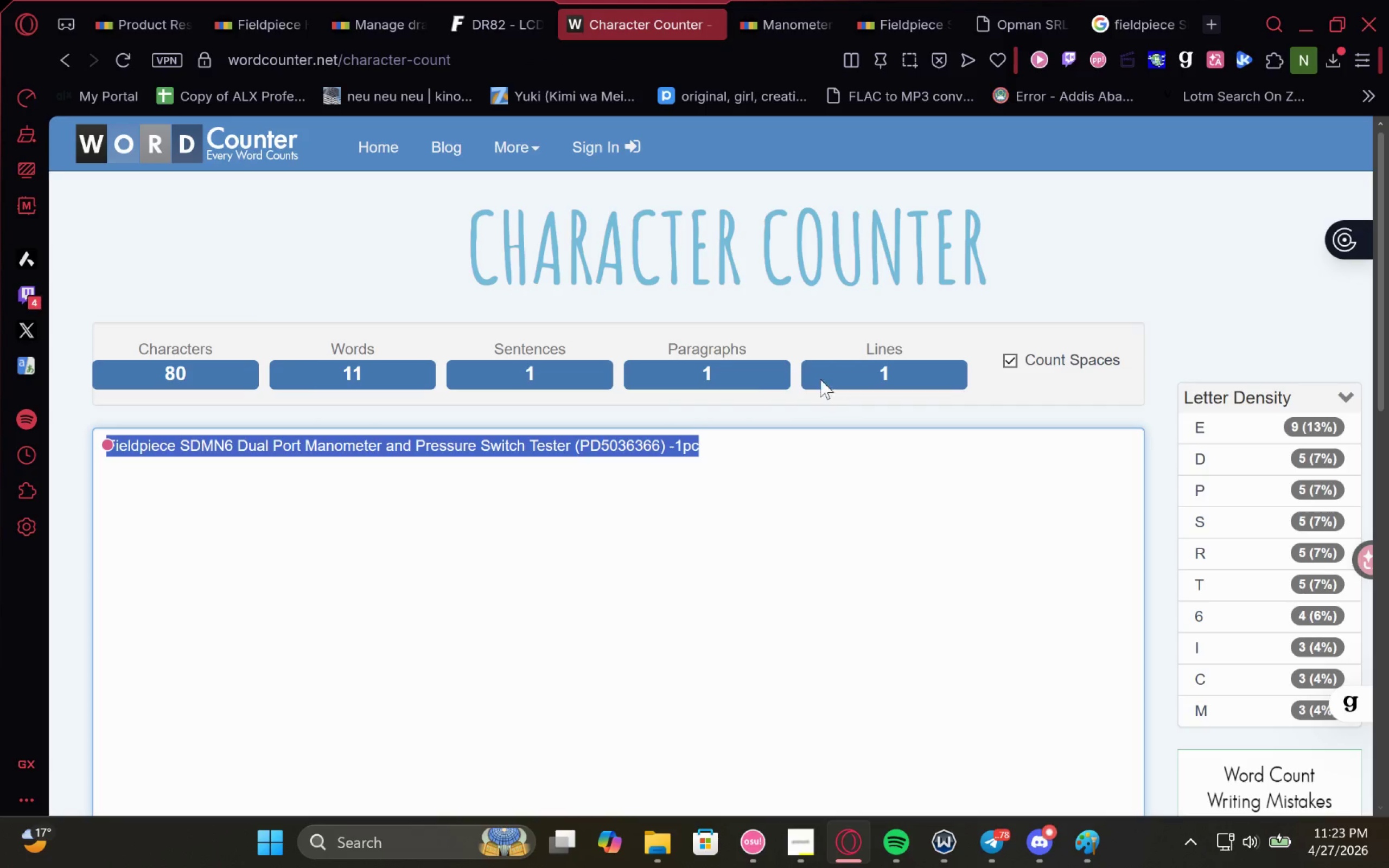 
left_click([710, 510])
 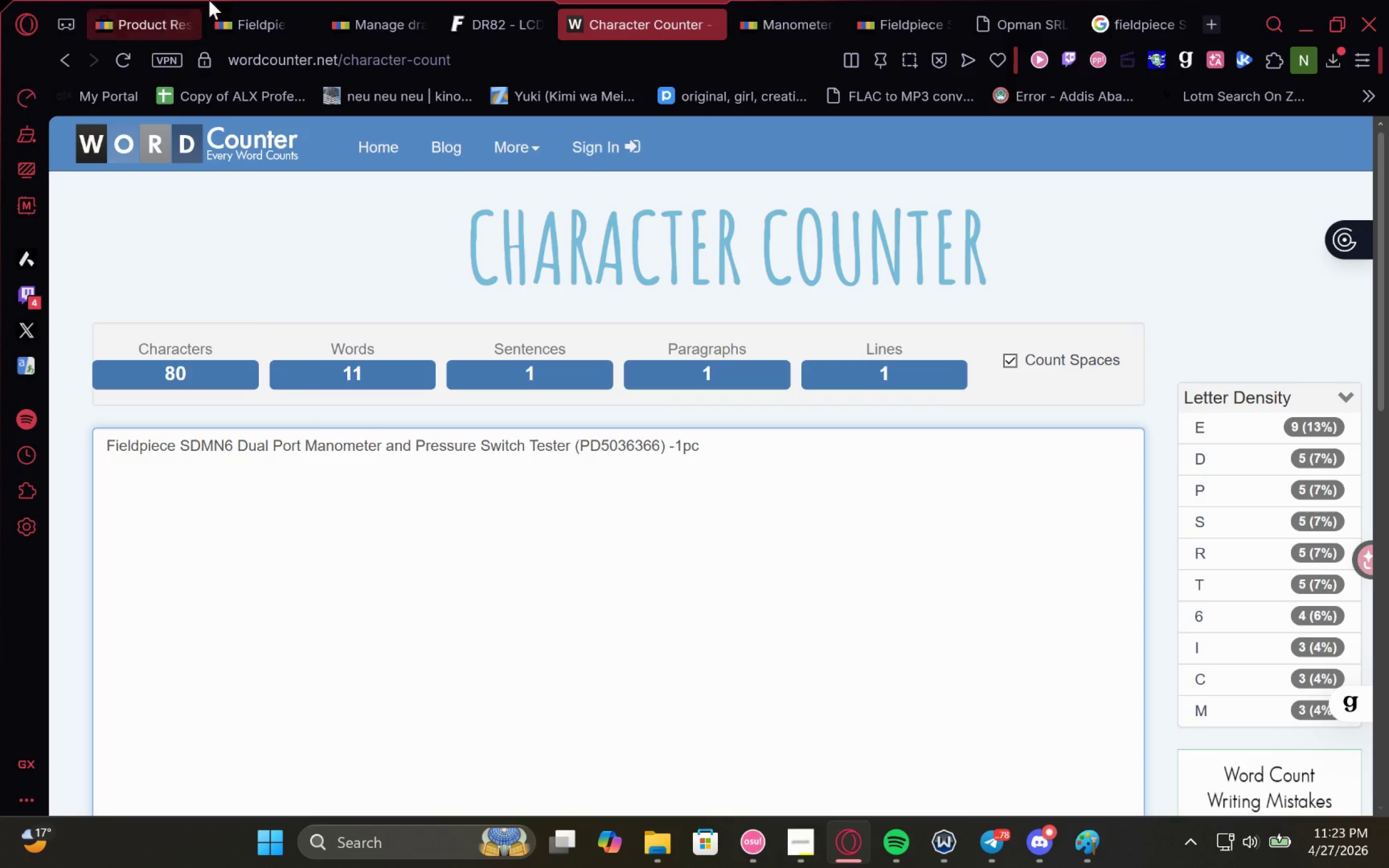 
left_click([243, 0])
 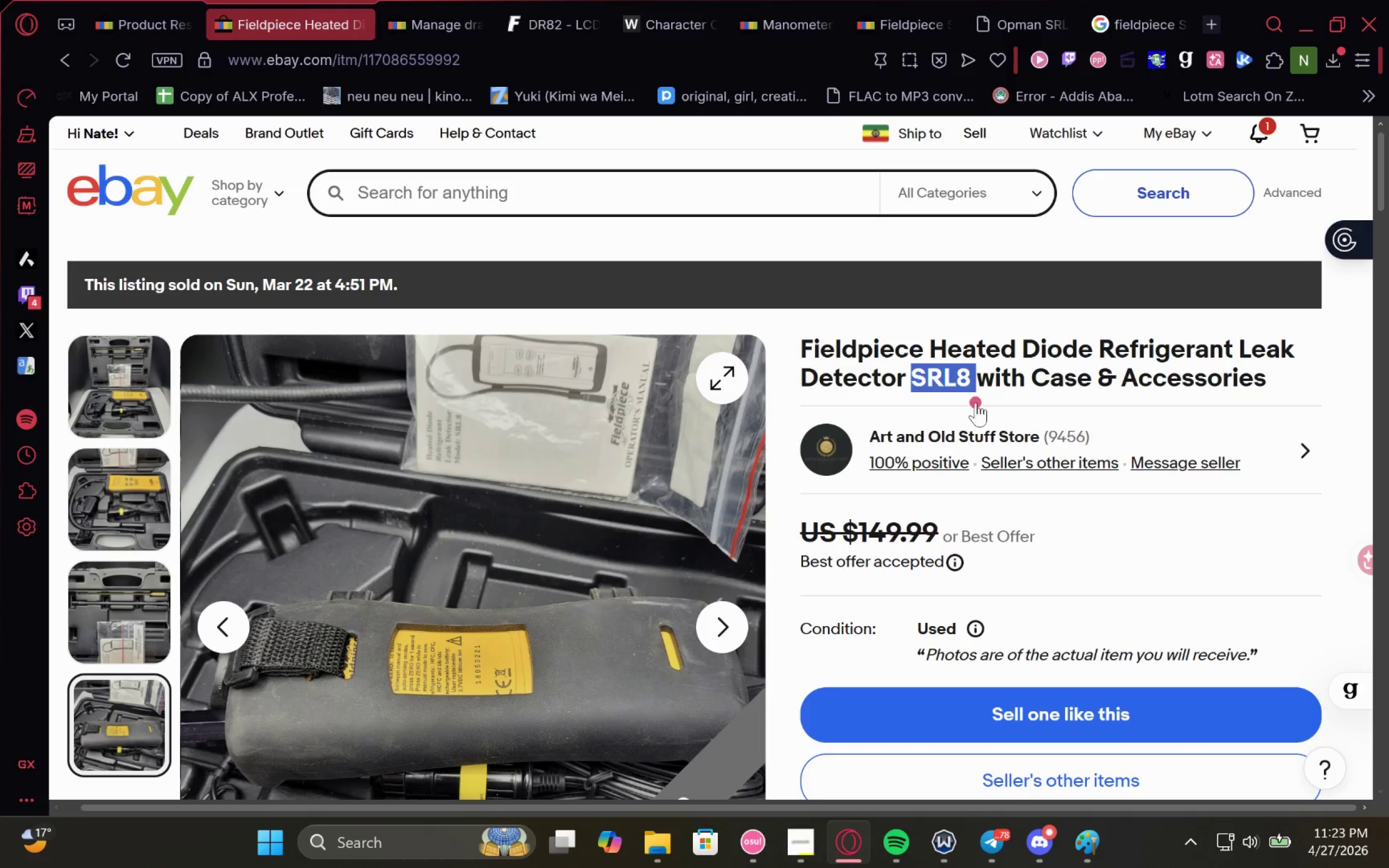 
left_click([1049, 350])
 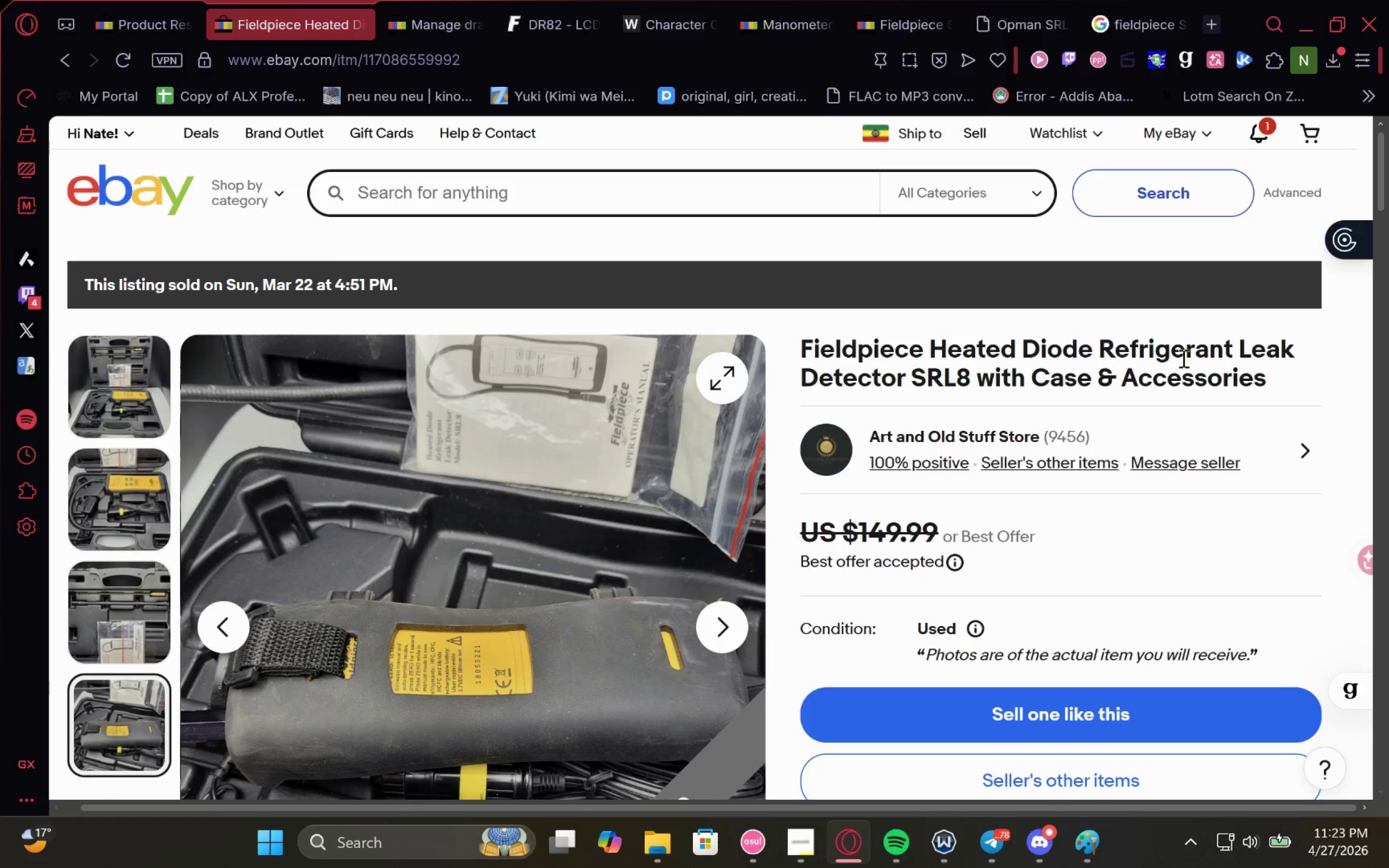 
wait(10.27)
 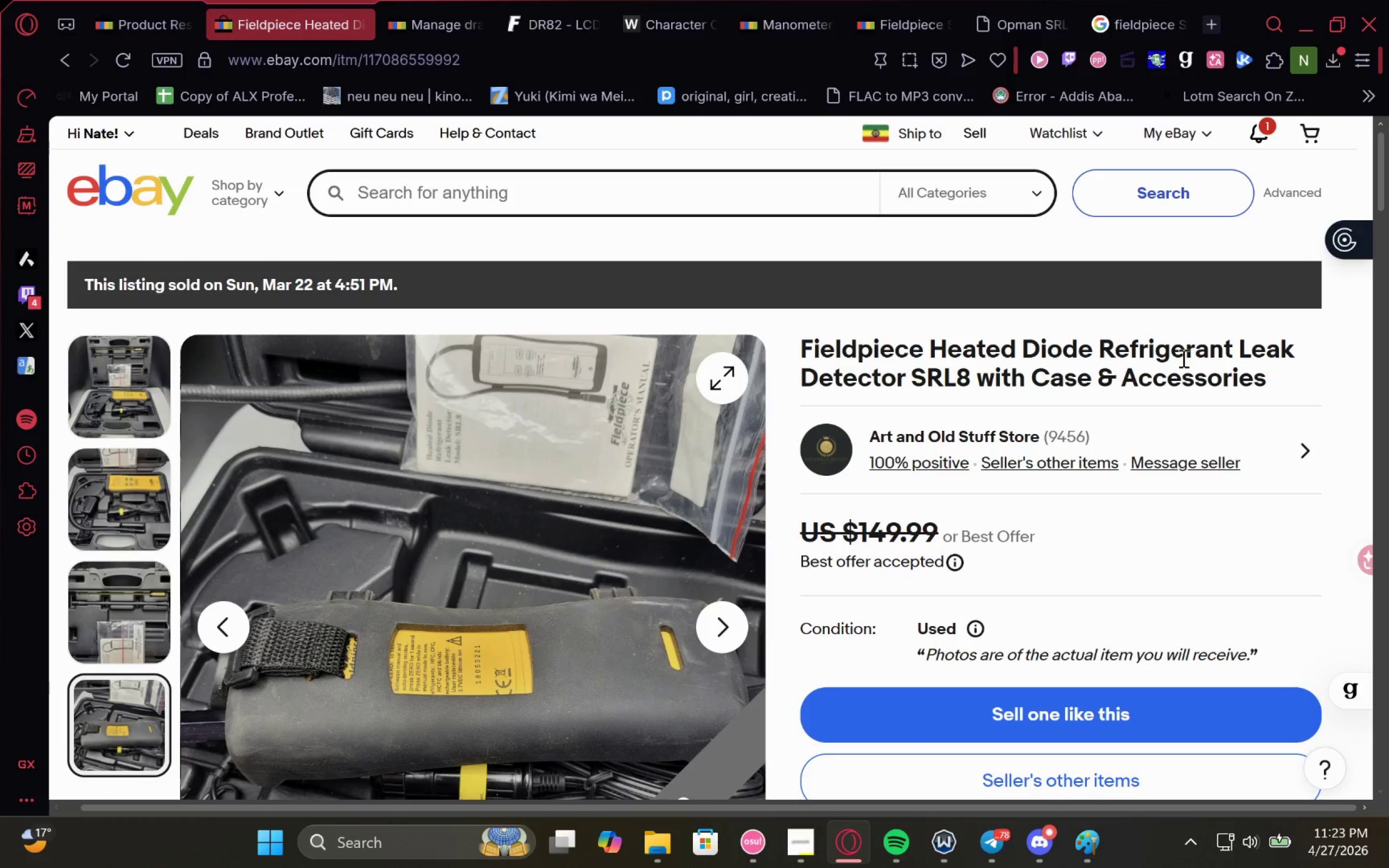 
left_click([183, 2])
 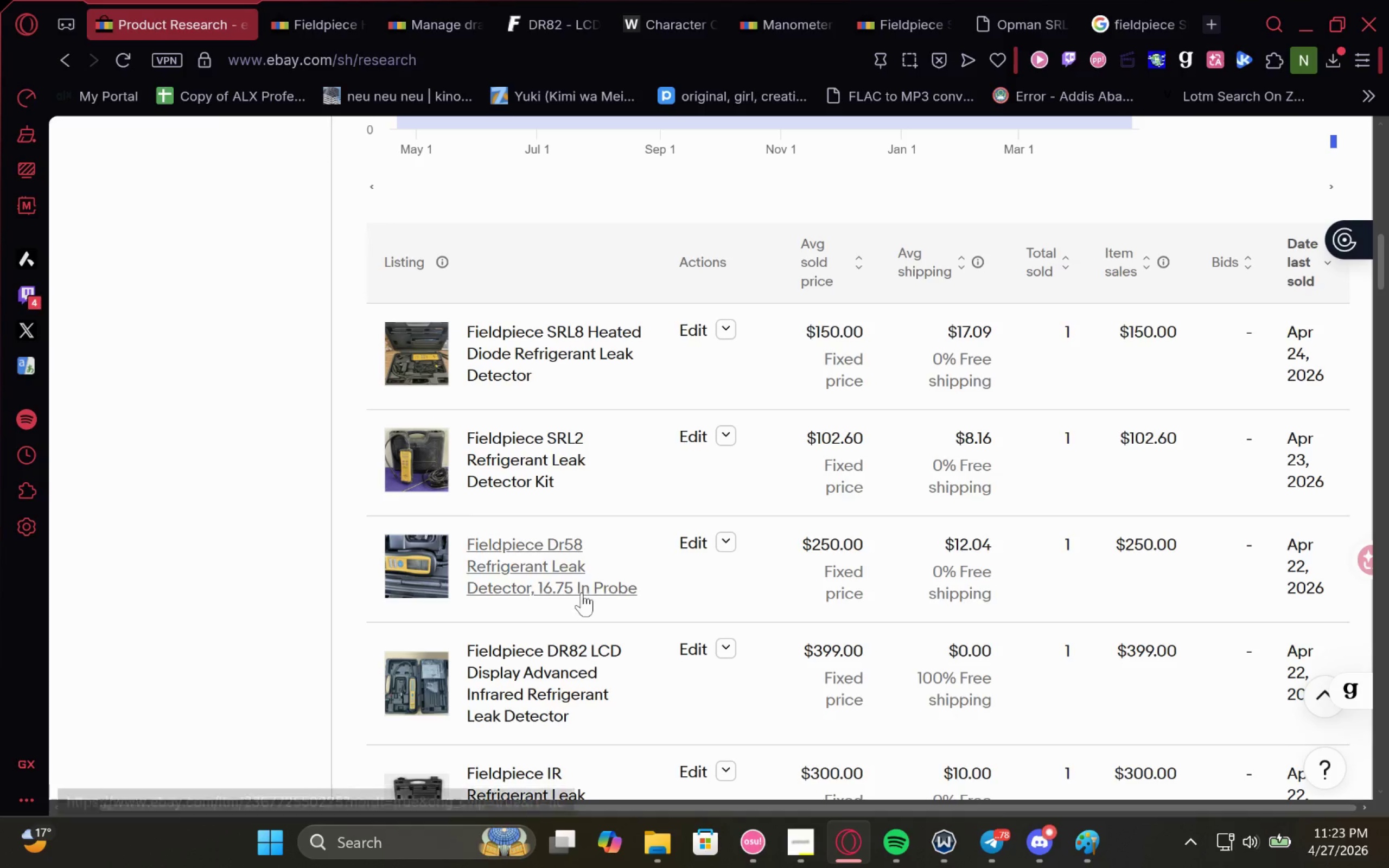 
wait(19.03)
 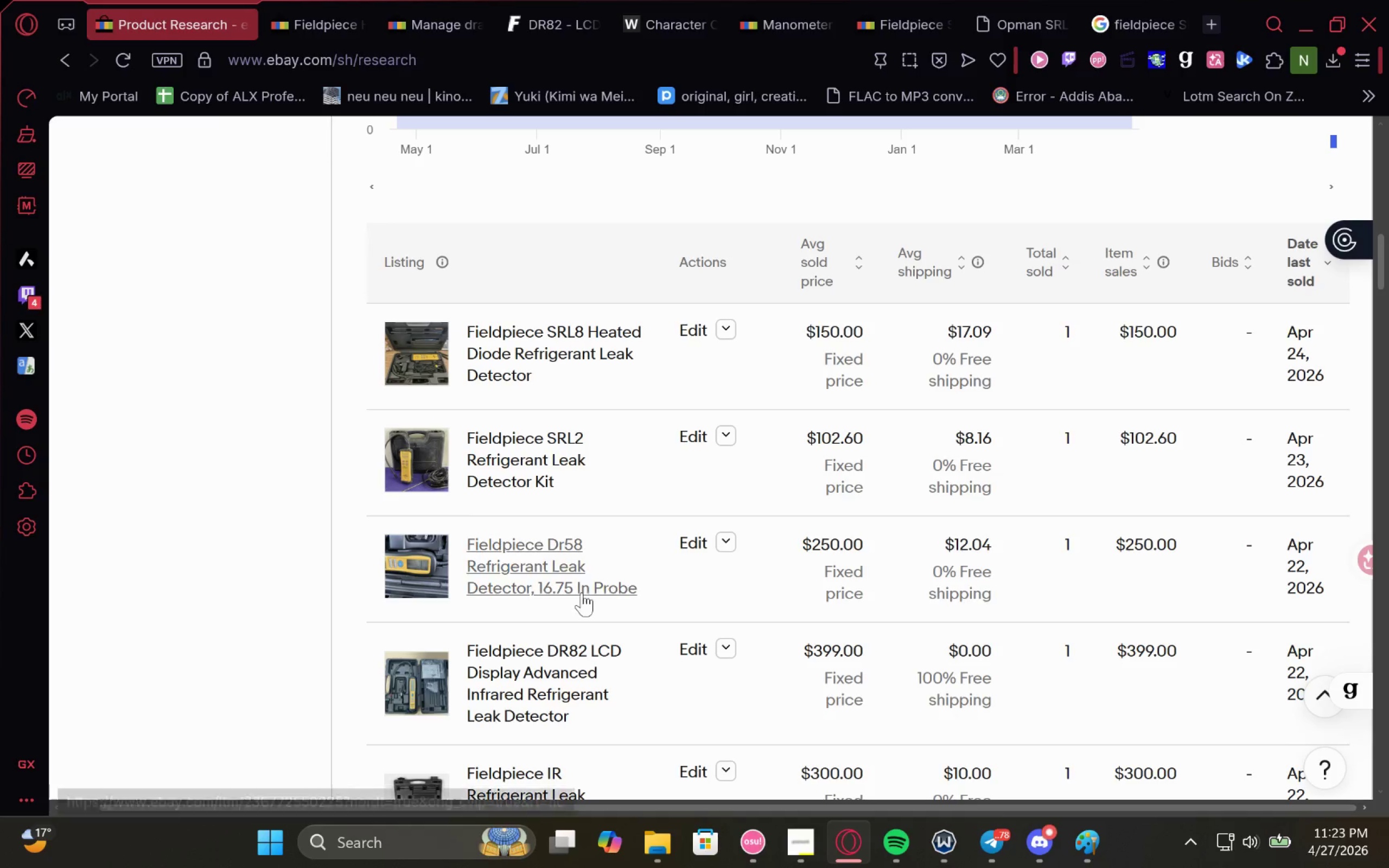 
left_click([581, 607])
 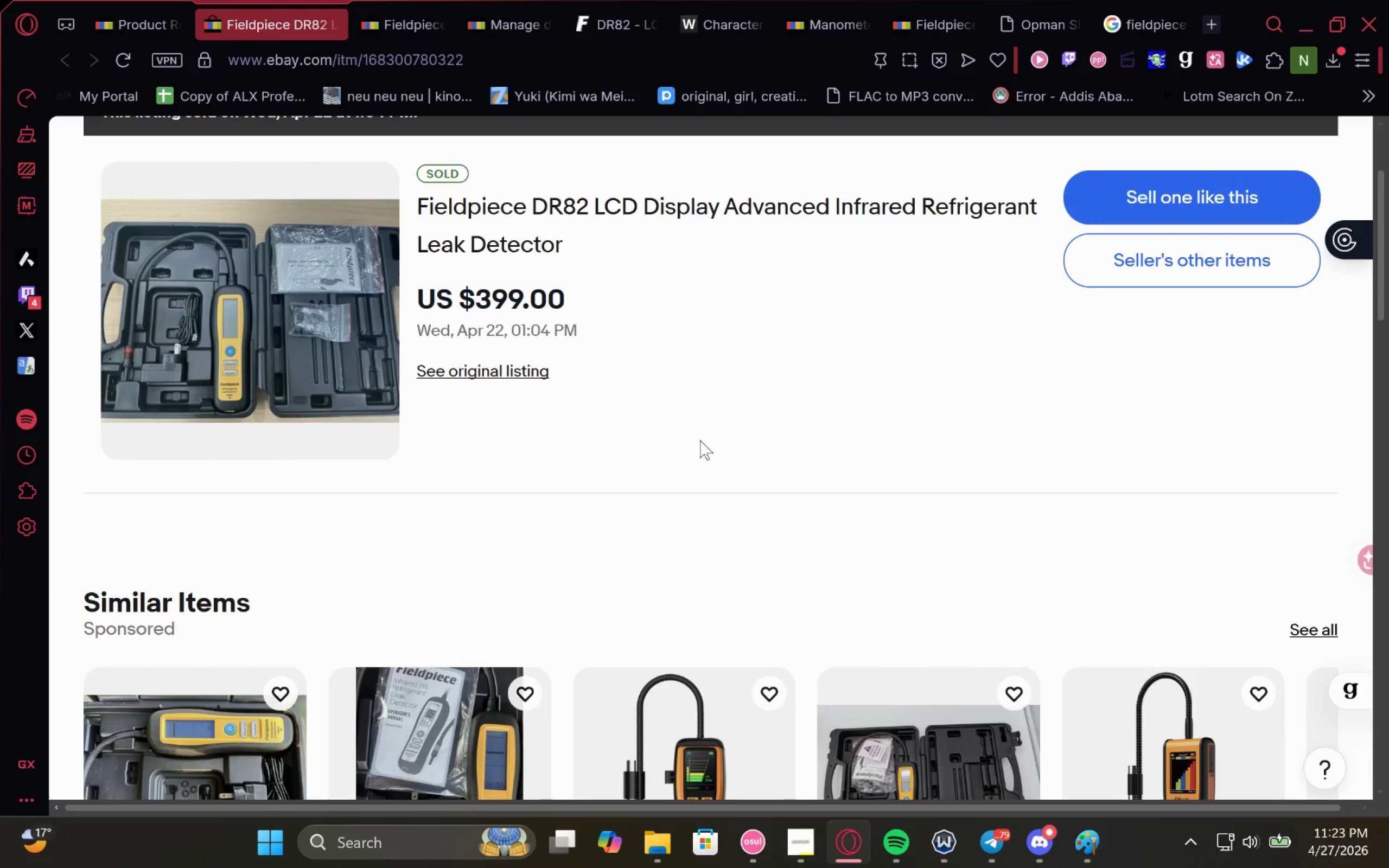 
wait(7.22)
 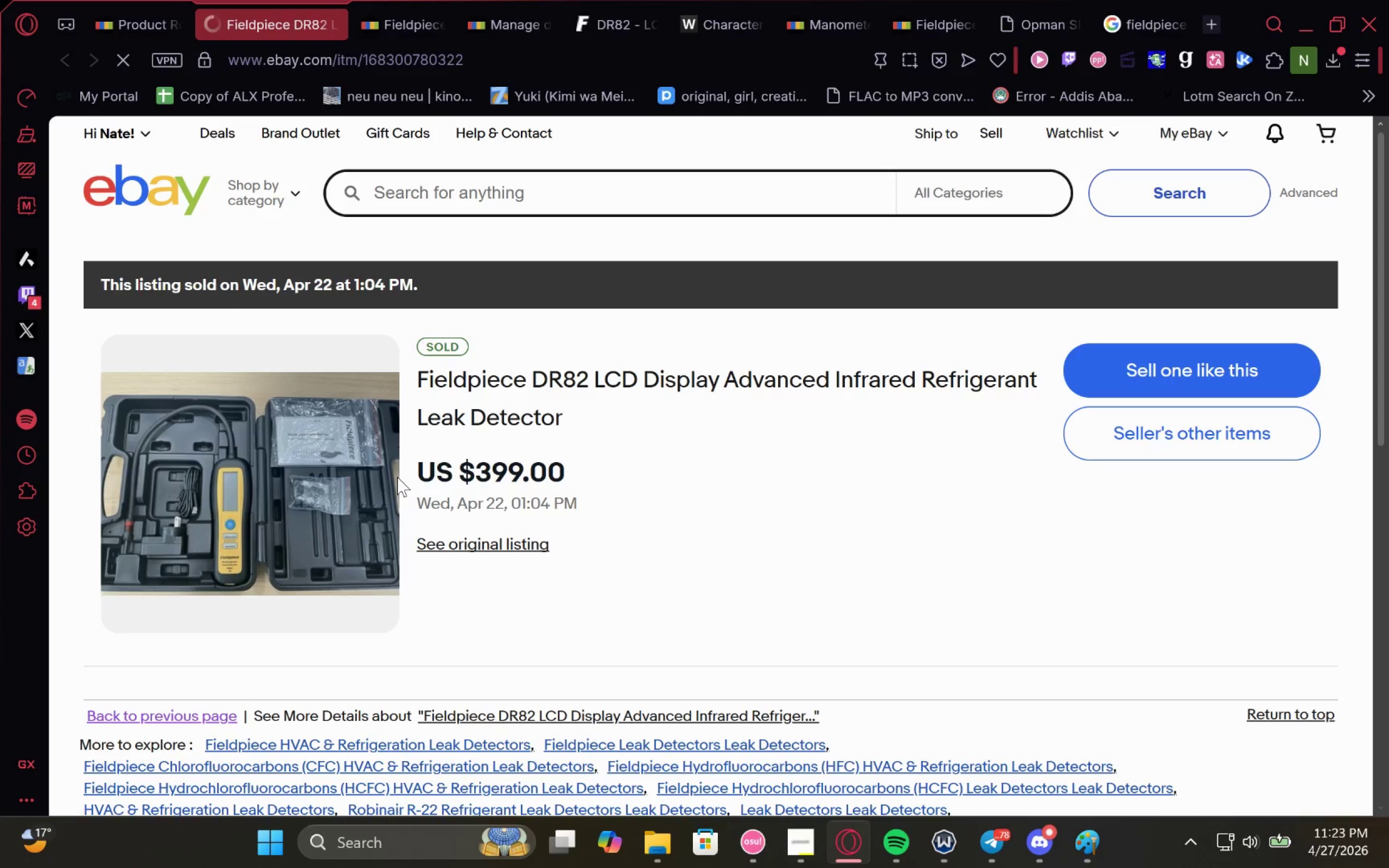 
left_click_drag(start_coordinate=[417, 204], to_coordinate=[582, 244])
 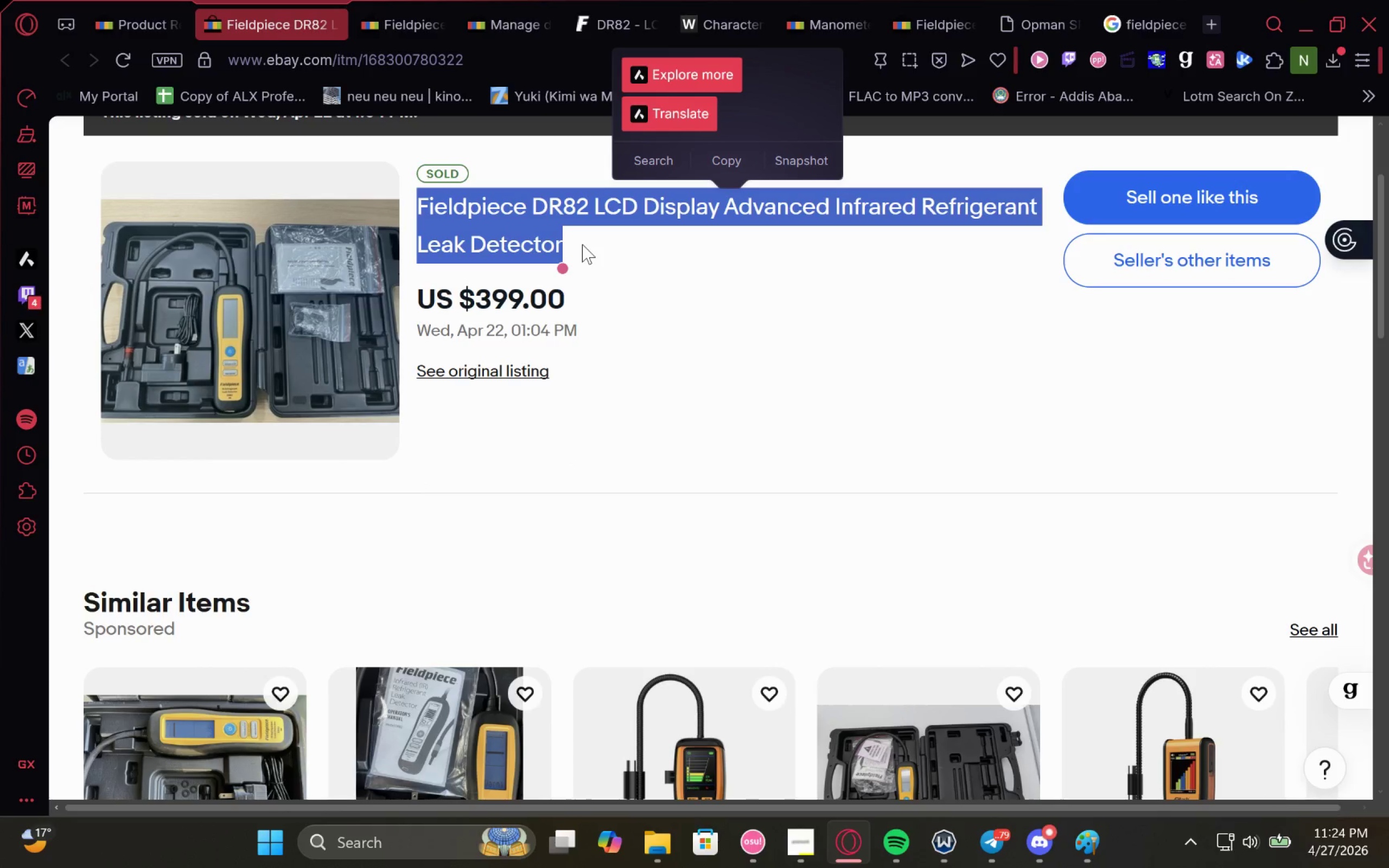 
key(Control+C)
 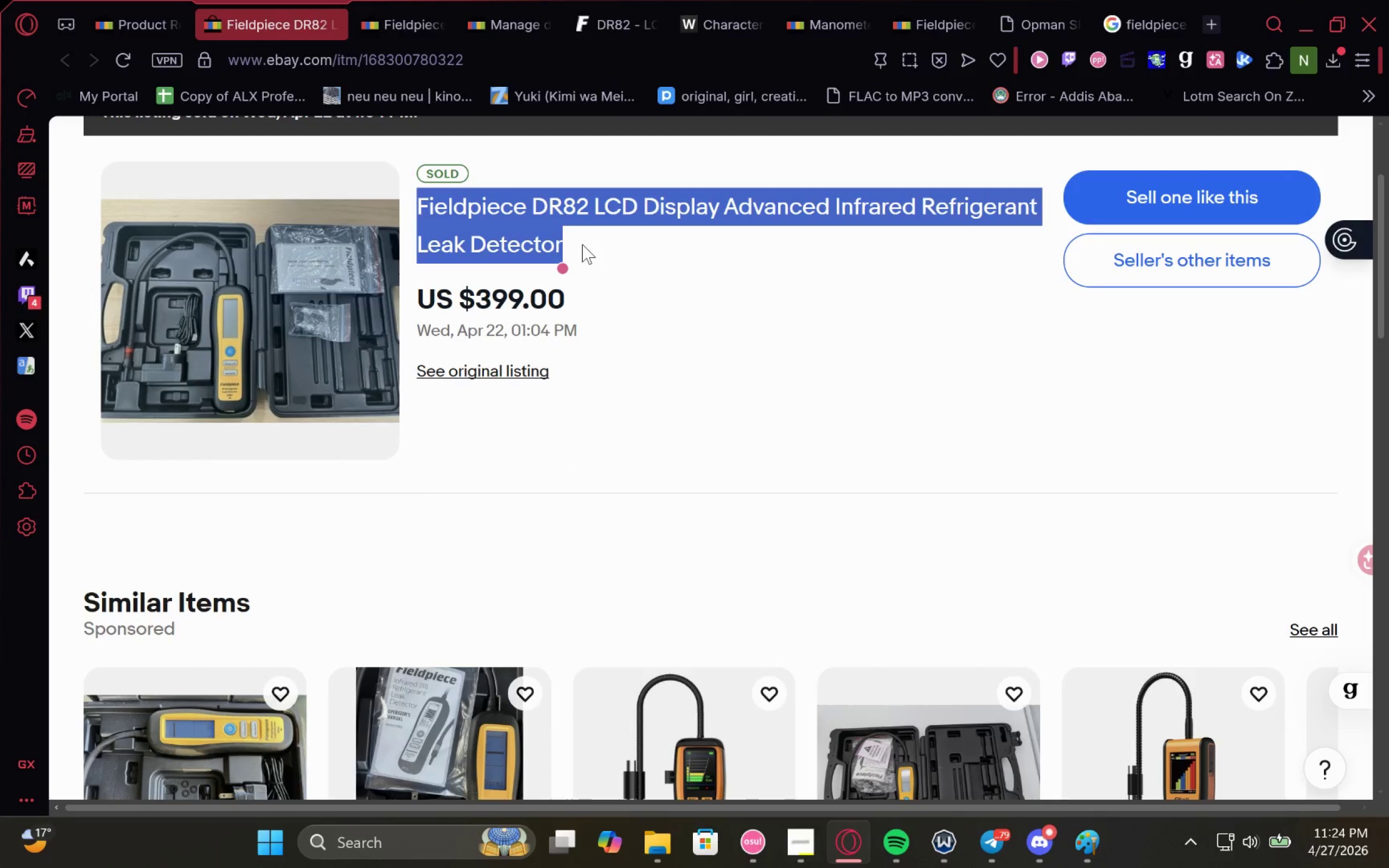 
key(Control+C)
 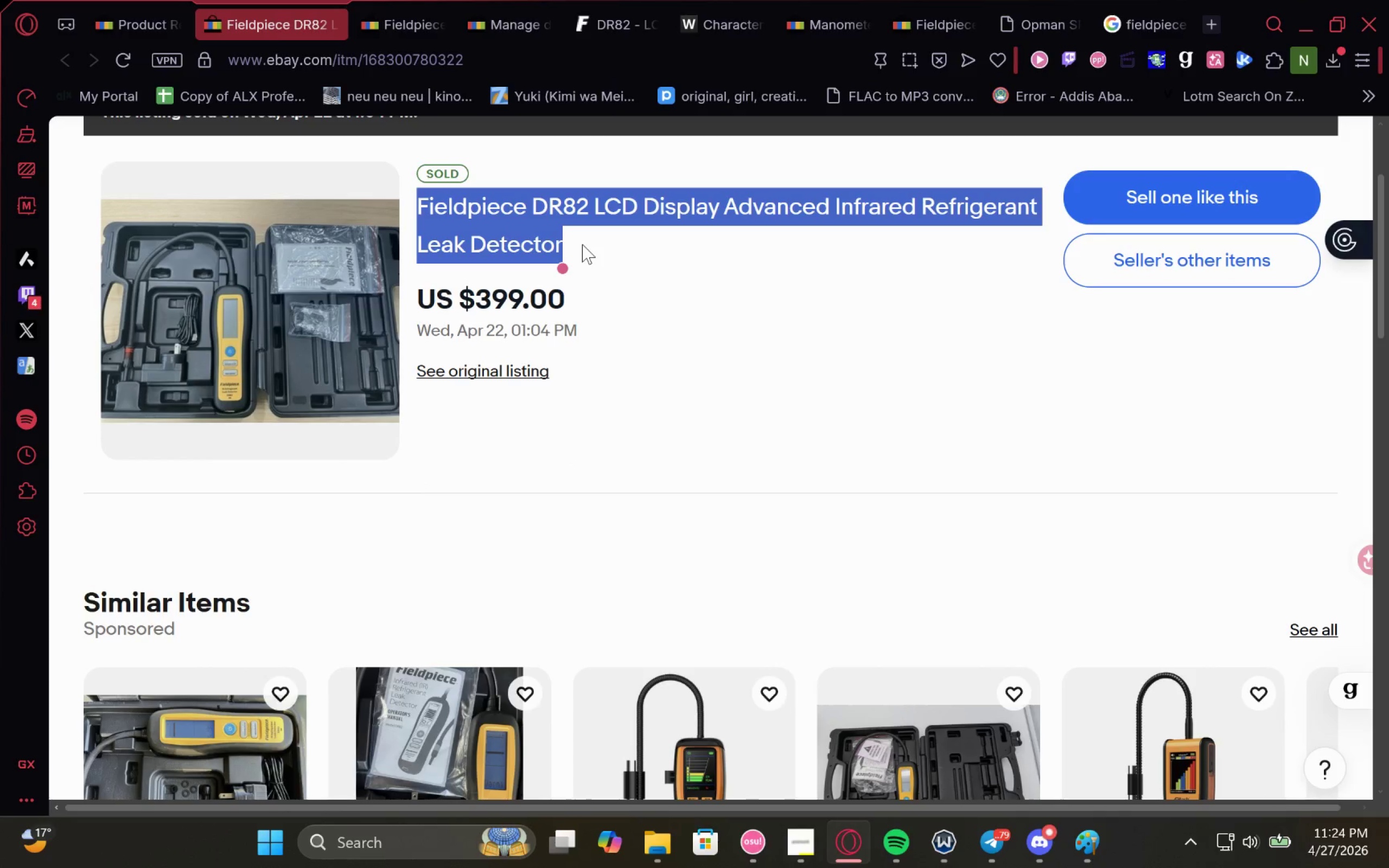 
key(Control+C)
 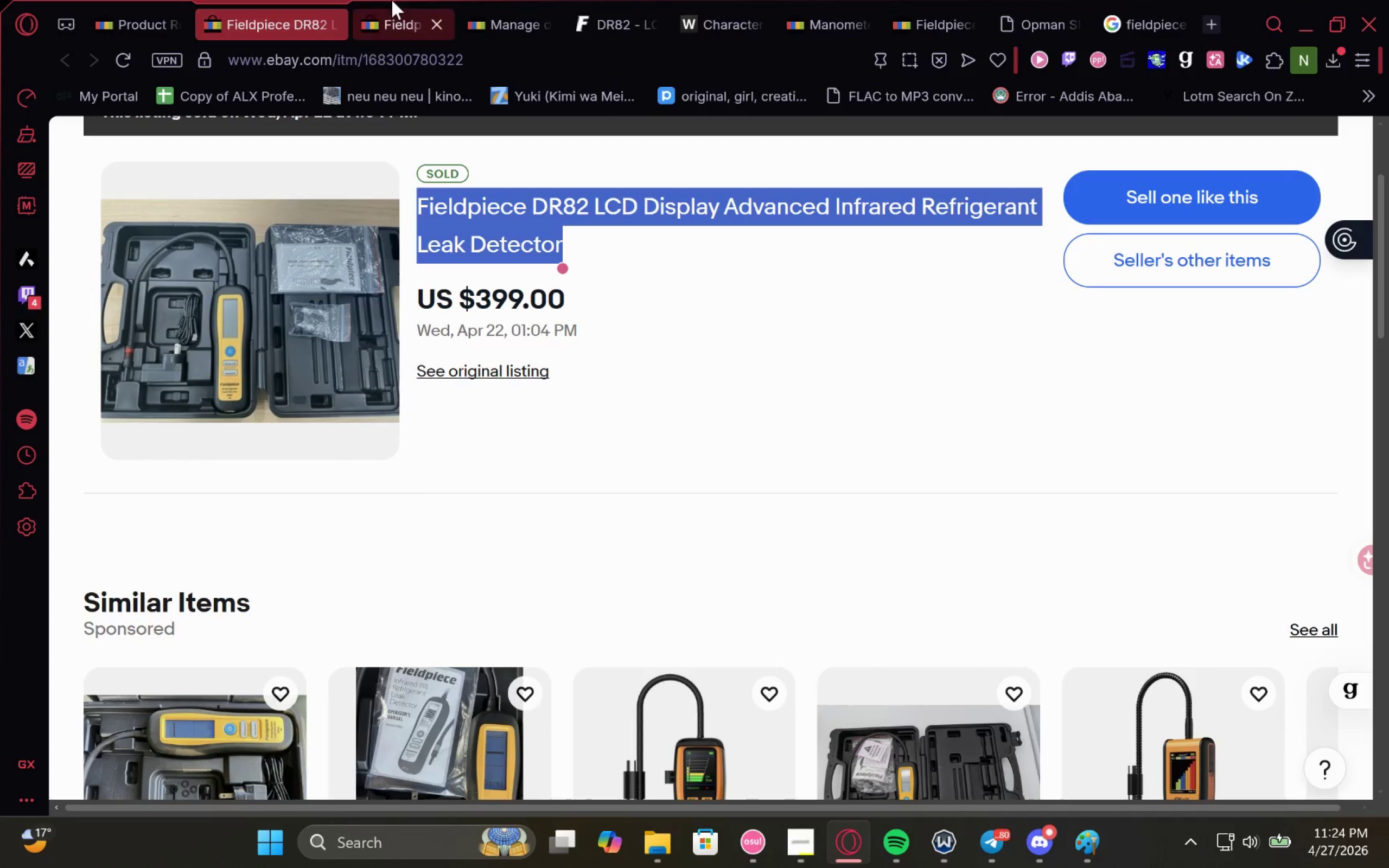 
left_click([396, 1])
 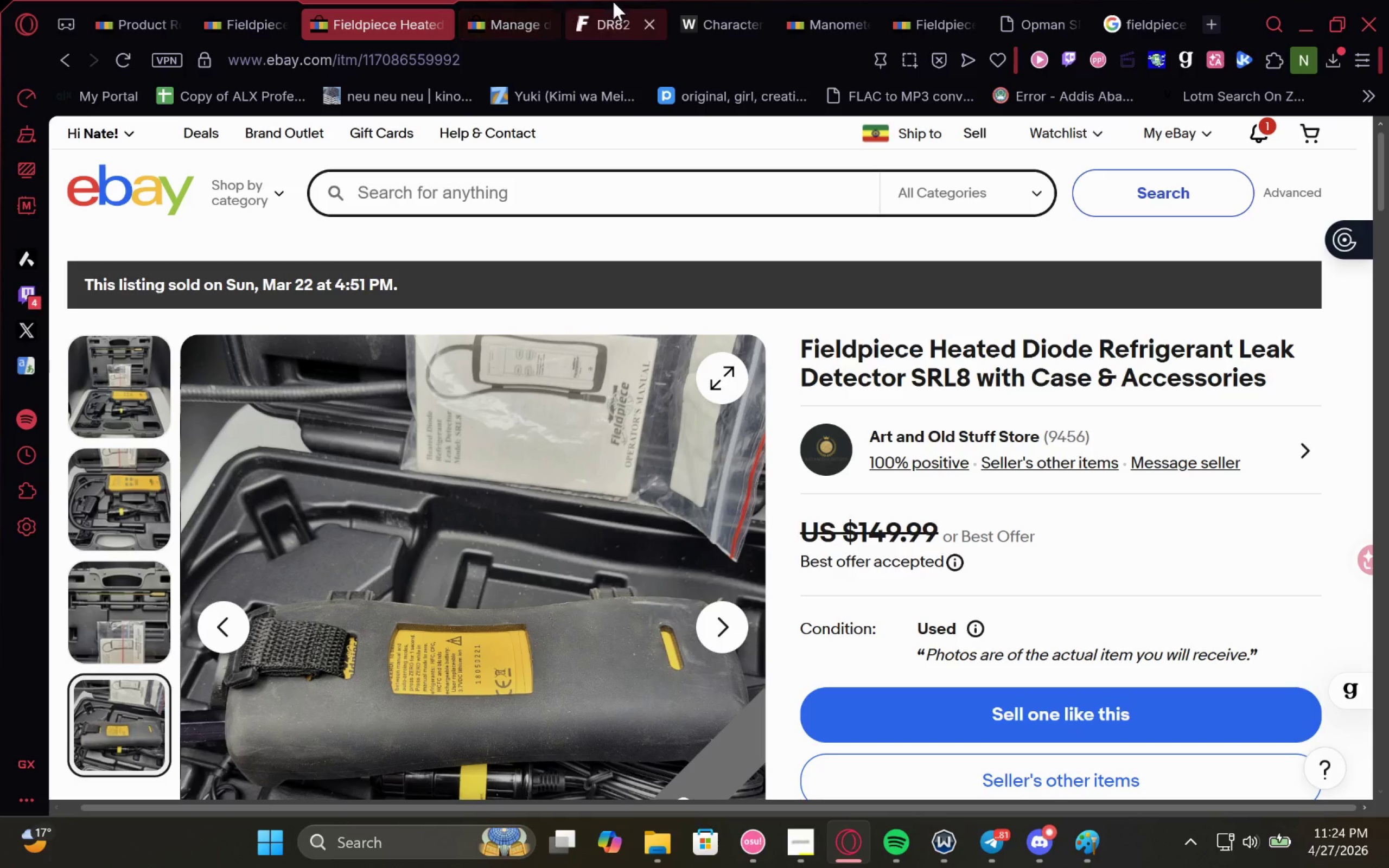 
left_click_drag(start_coordinate=[616, 1], to_coordinate=[412, 0])
 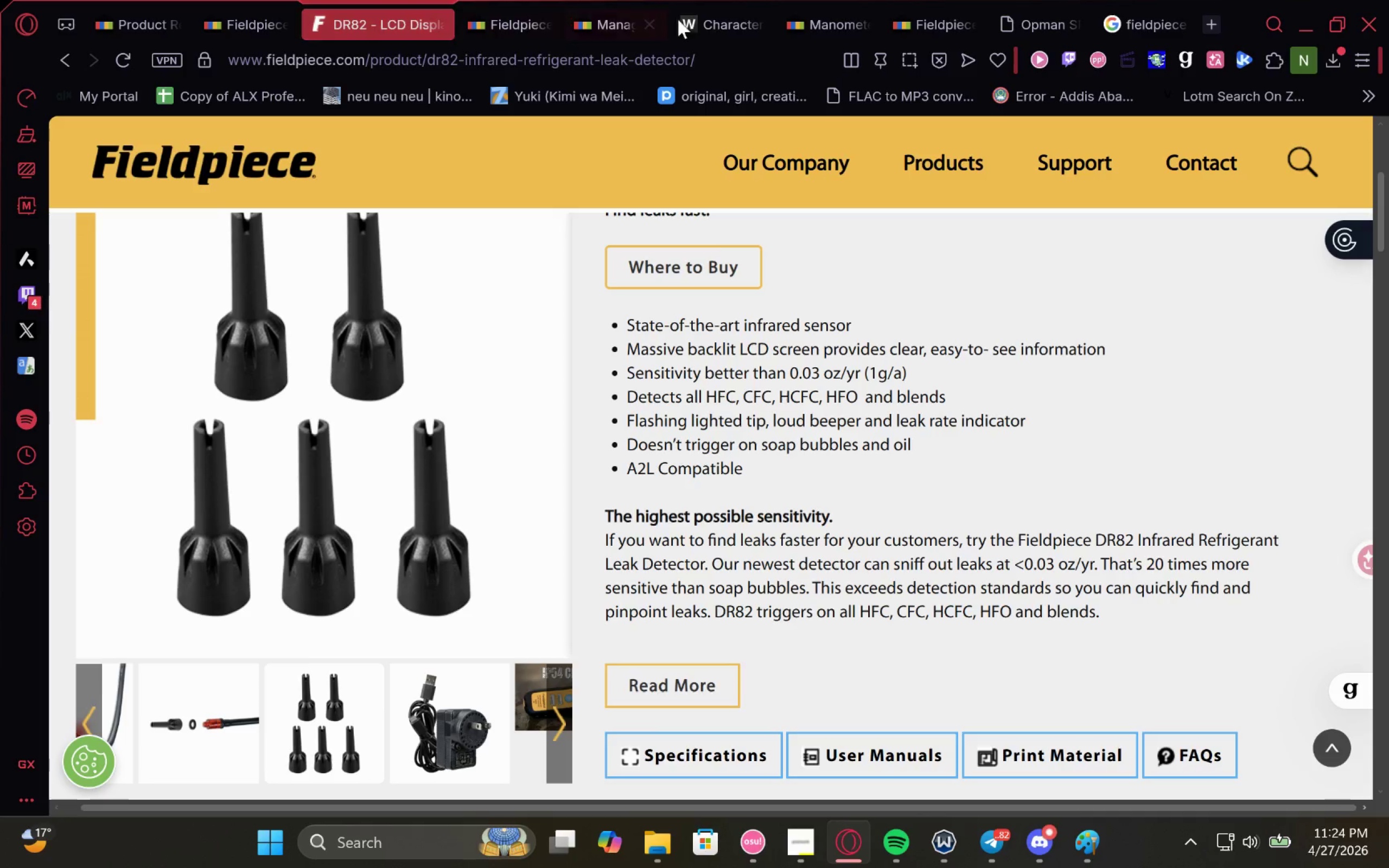 
left_click_drag(start_coordinate=[699, 24], to_coordinate=[385, 28])
 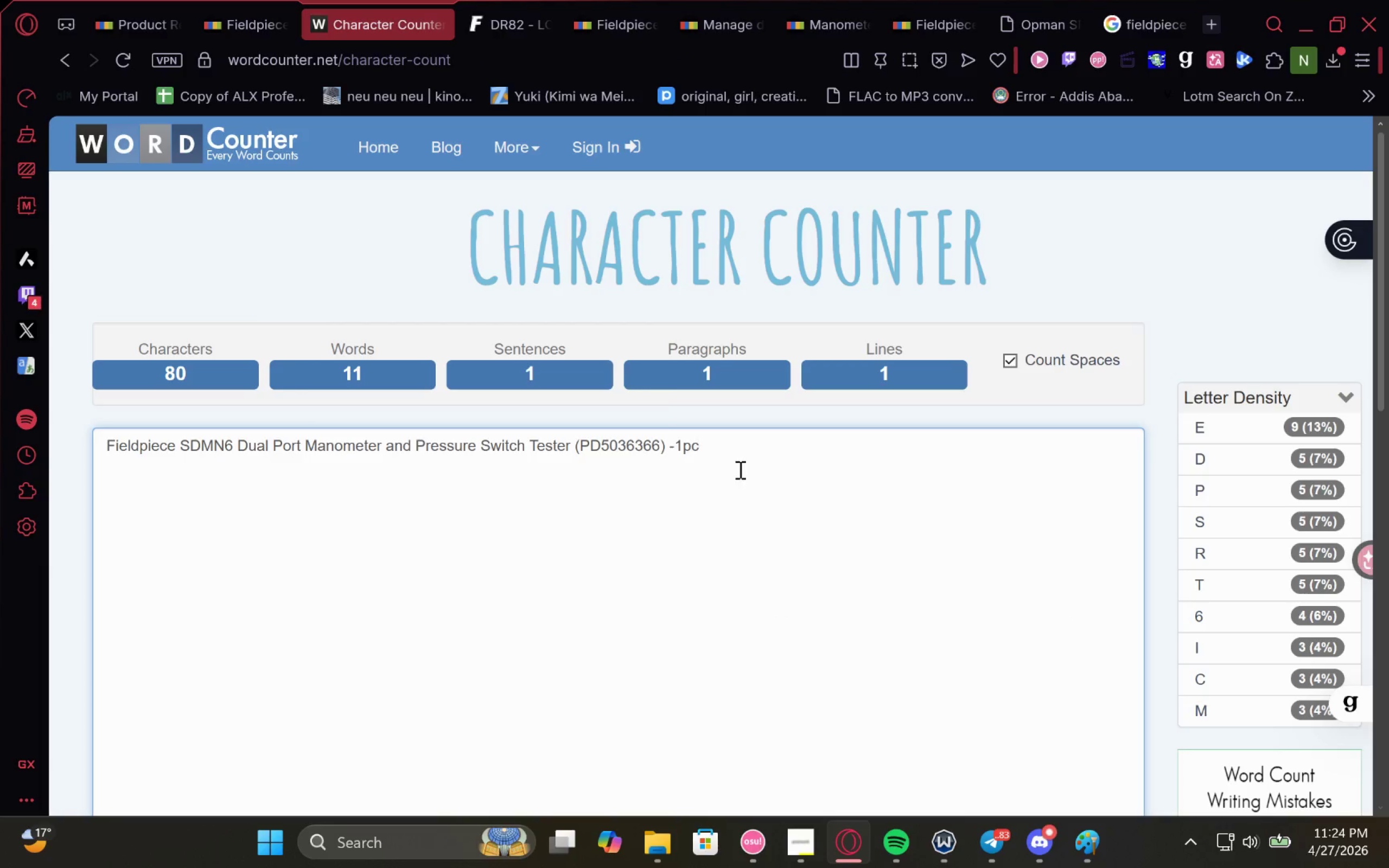 
key(Space)
 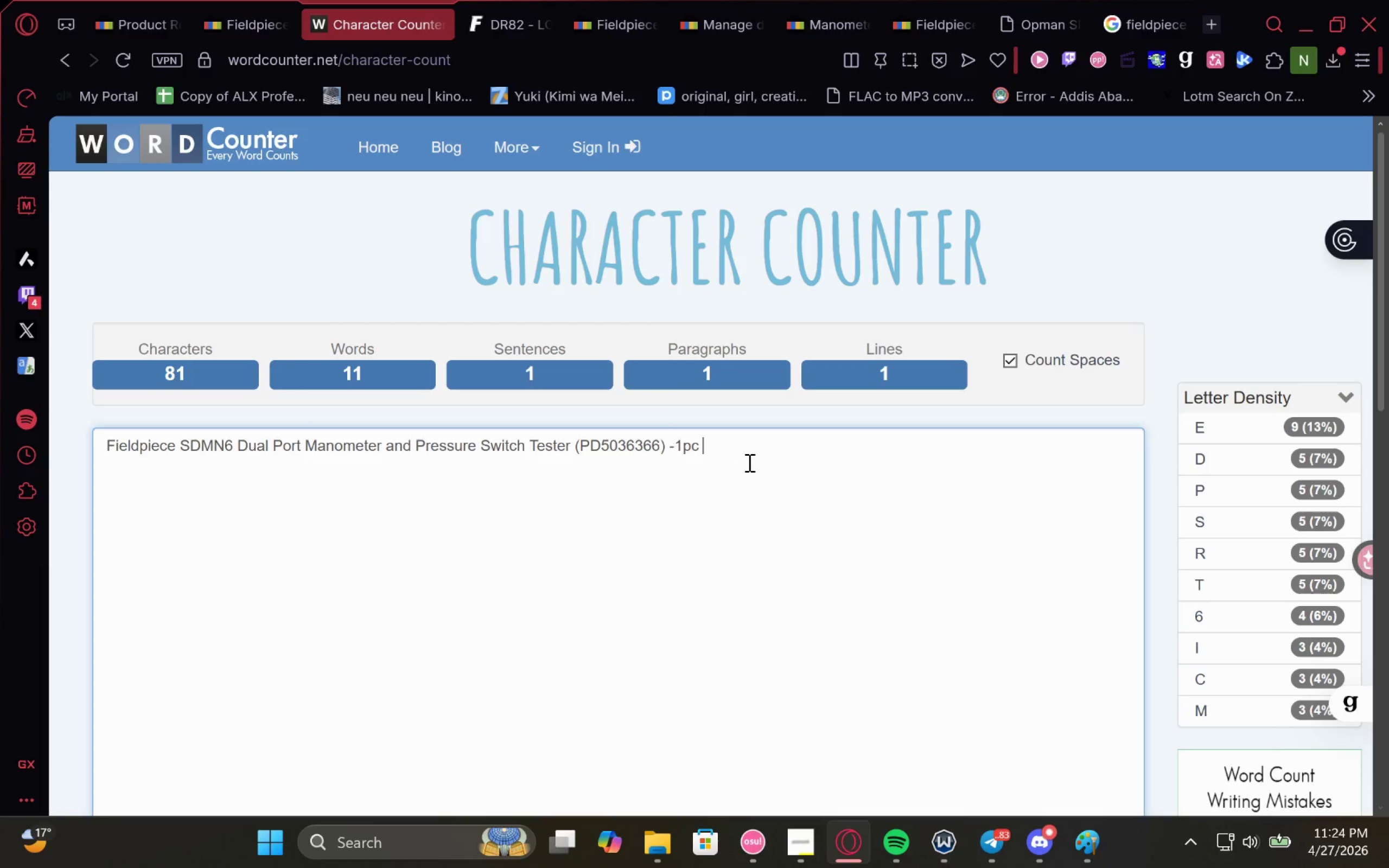 
key(Control+V)
 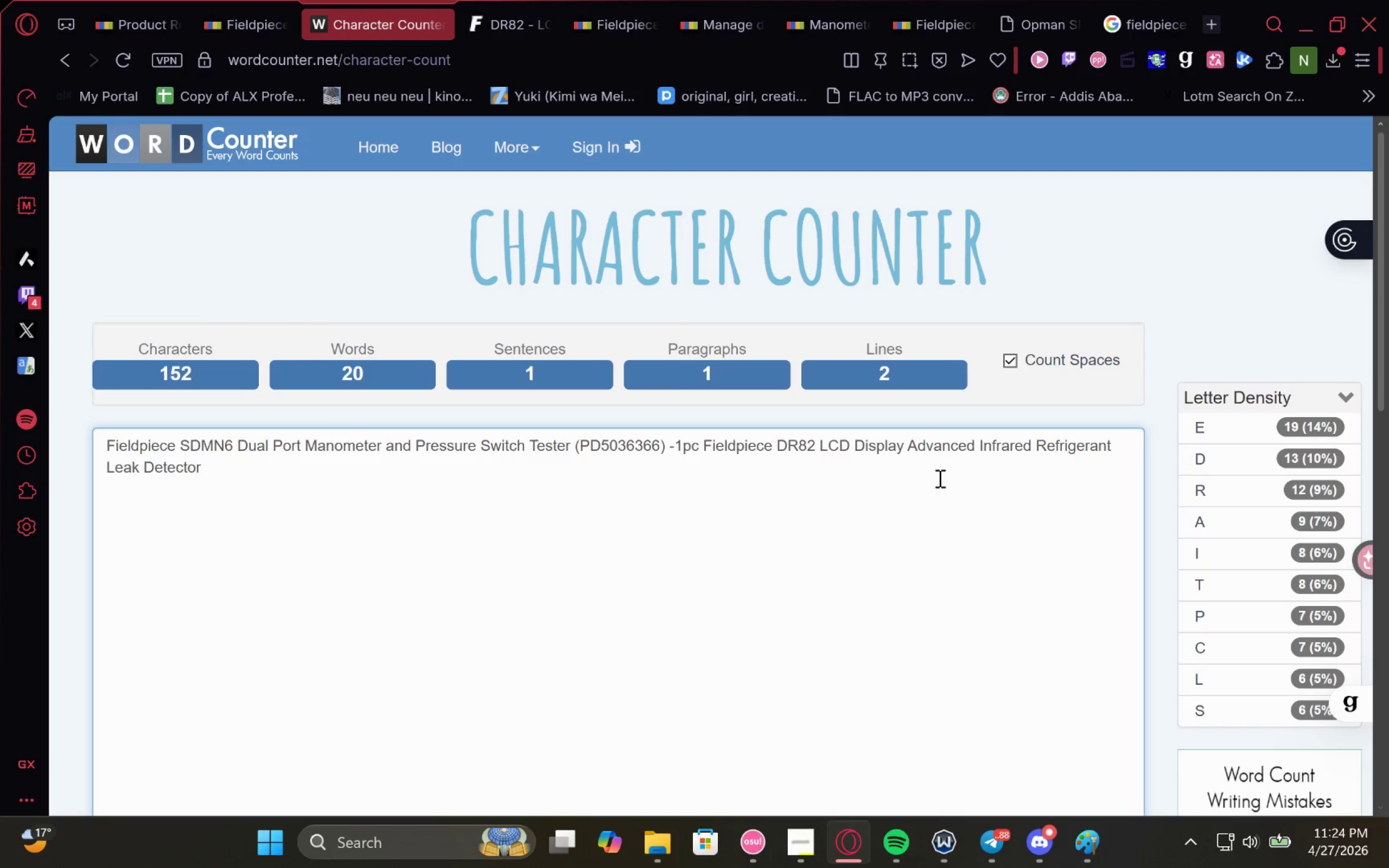 
wait(9.89)
 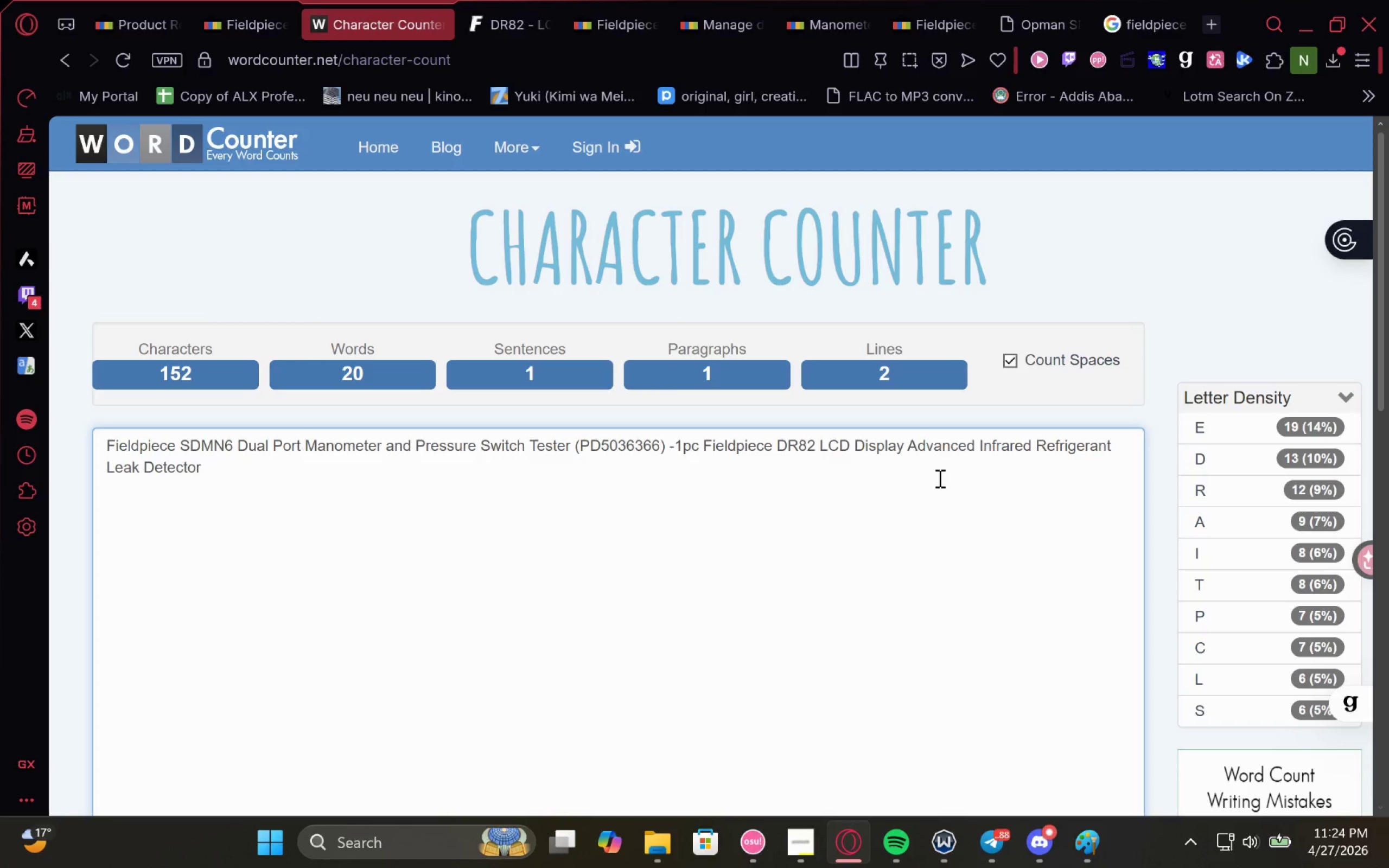 
key(Space)
 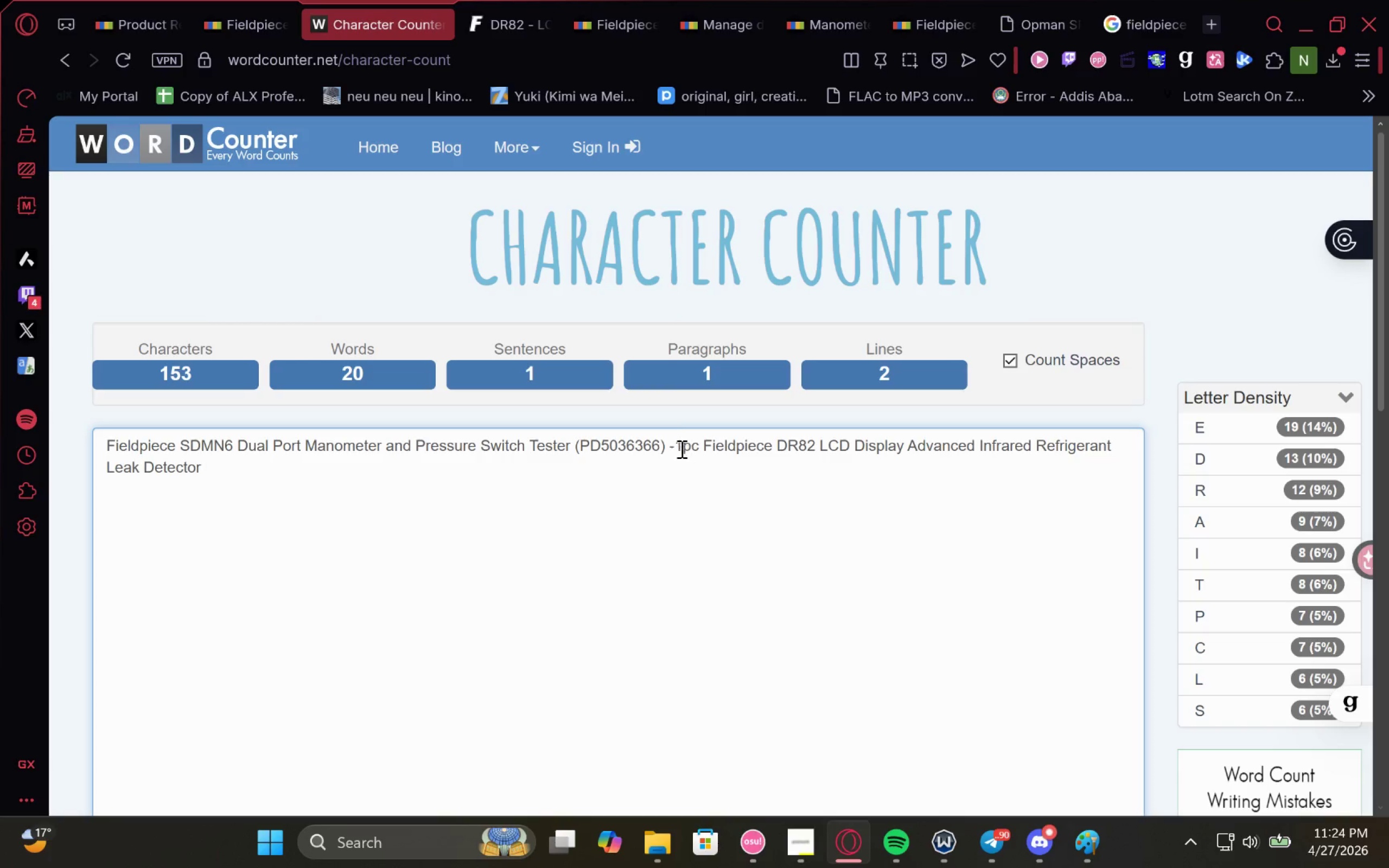 
left_click_drag(start_coordinate=[699, 439], to_coordinate=[17, 427])
 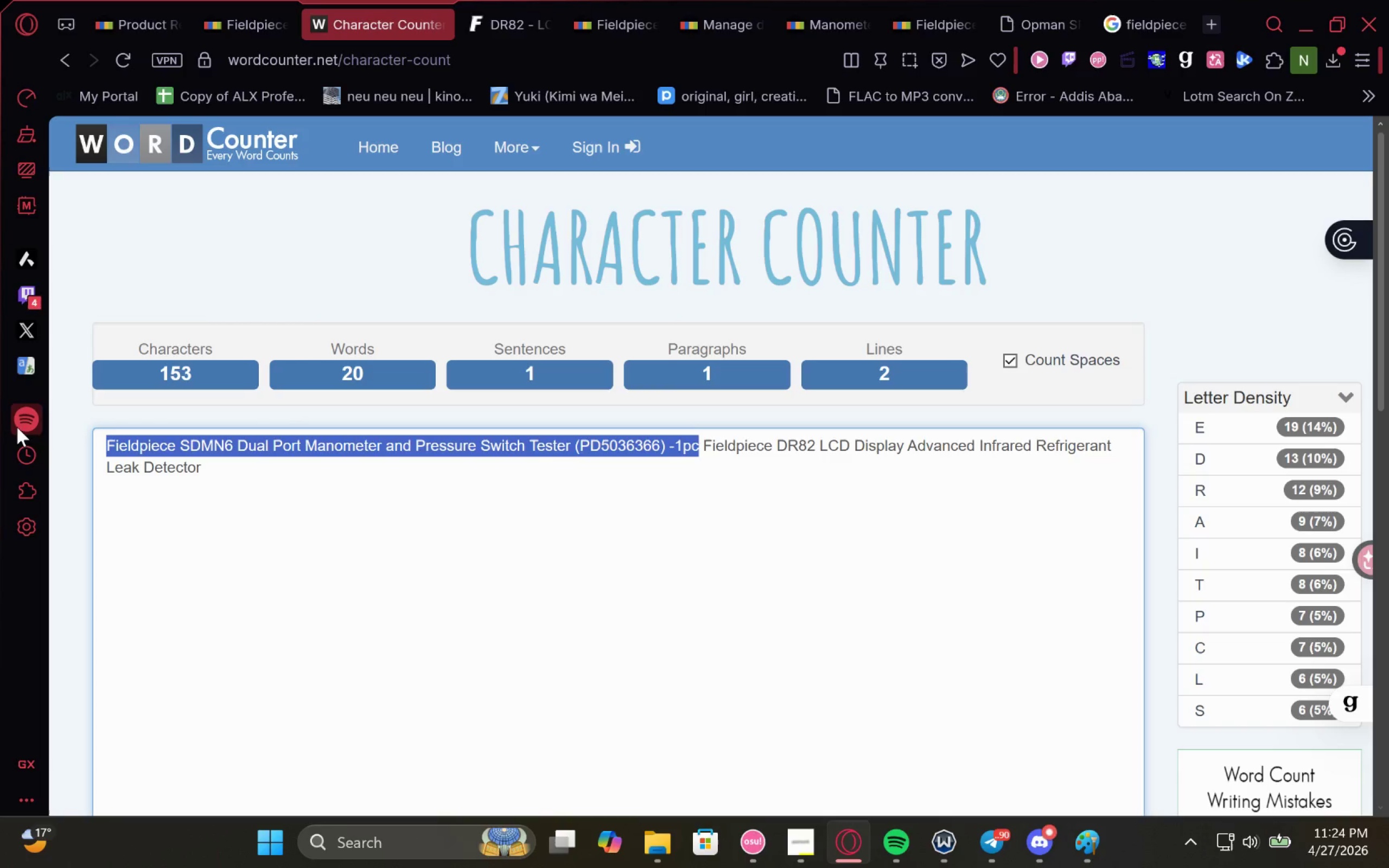 
key(Backspace)
 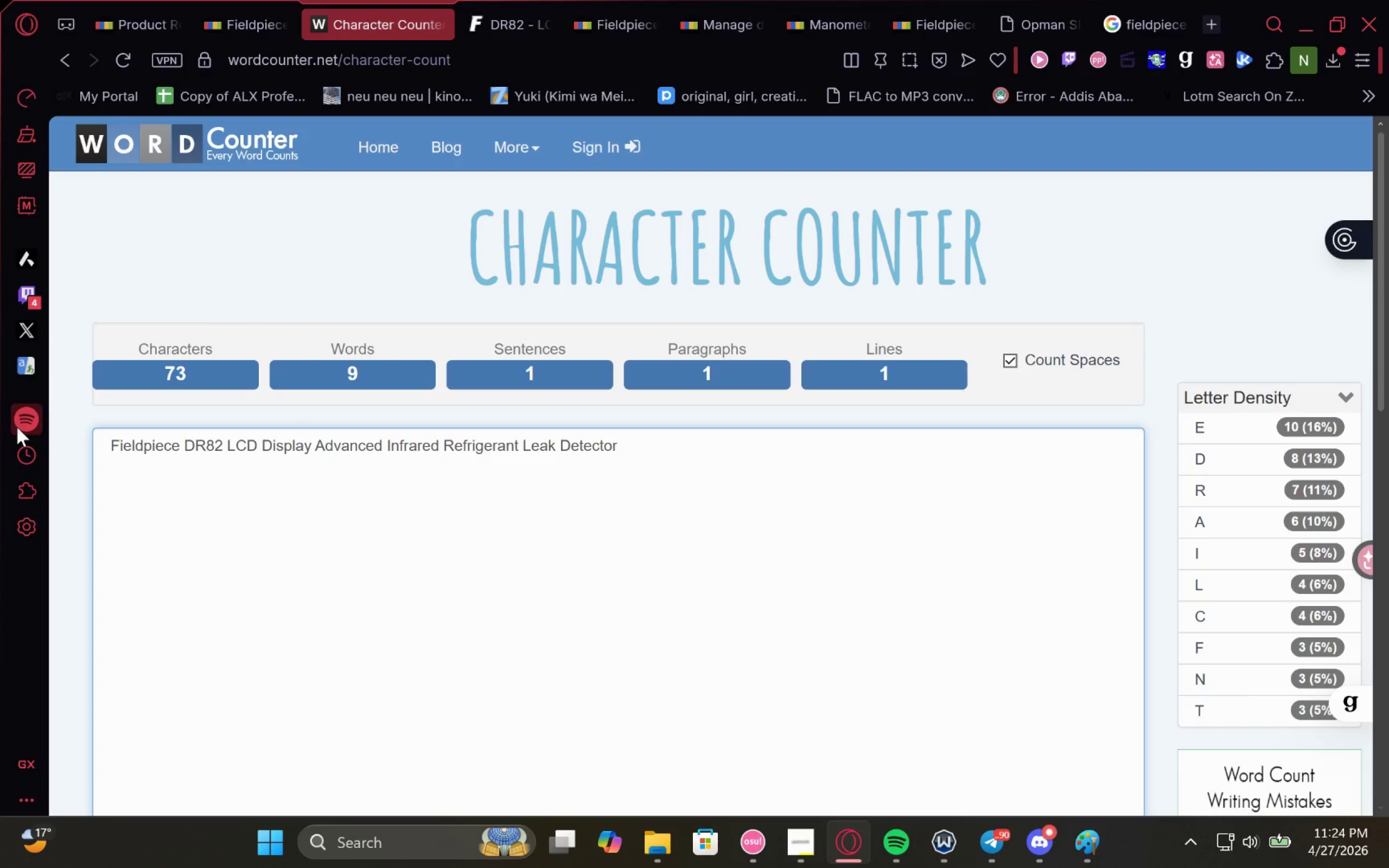 
key(Delete)
 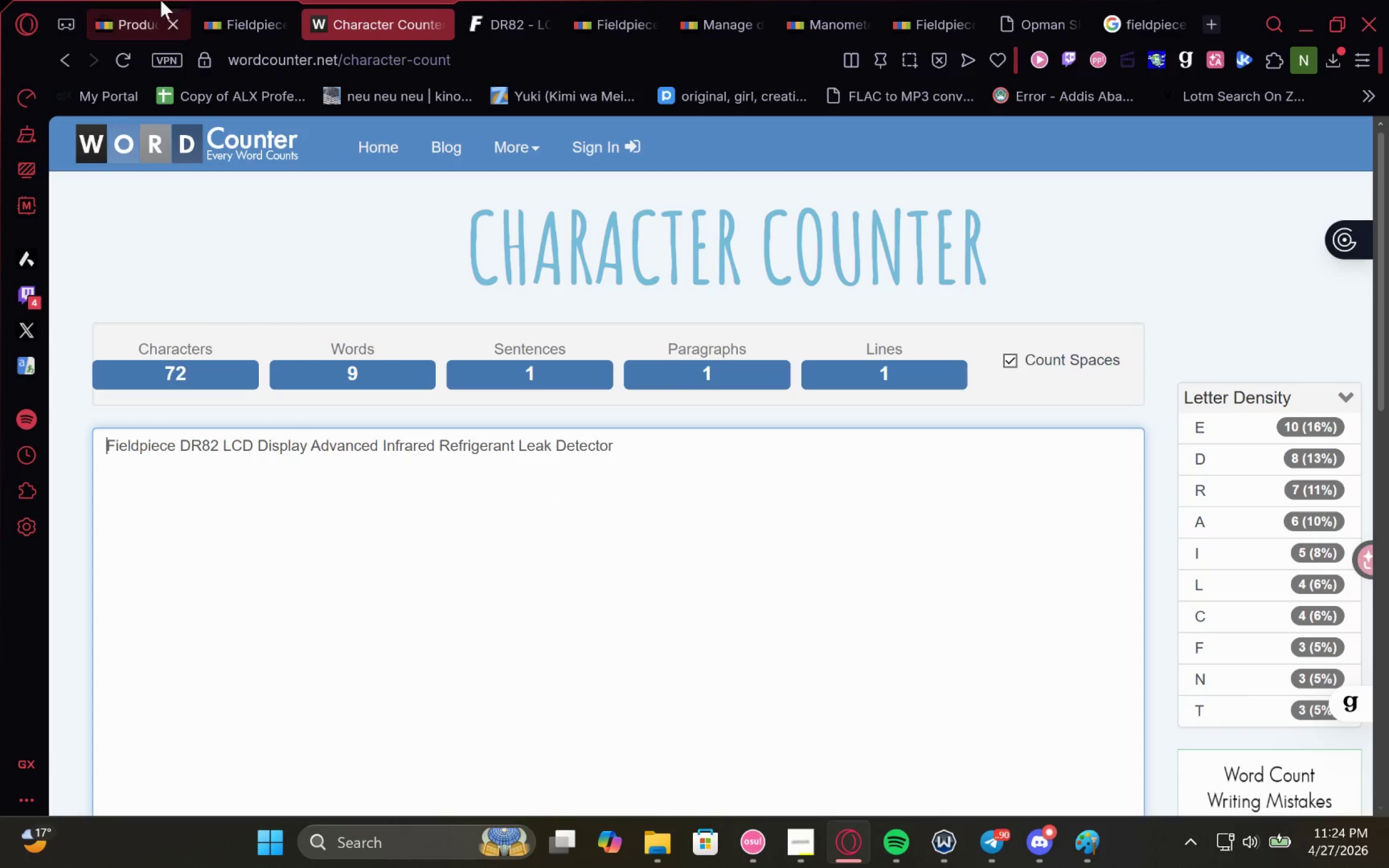 
left_click([100, 2])
 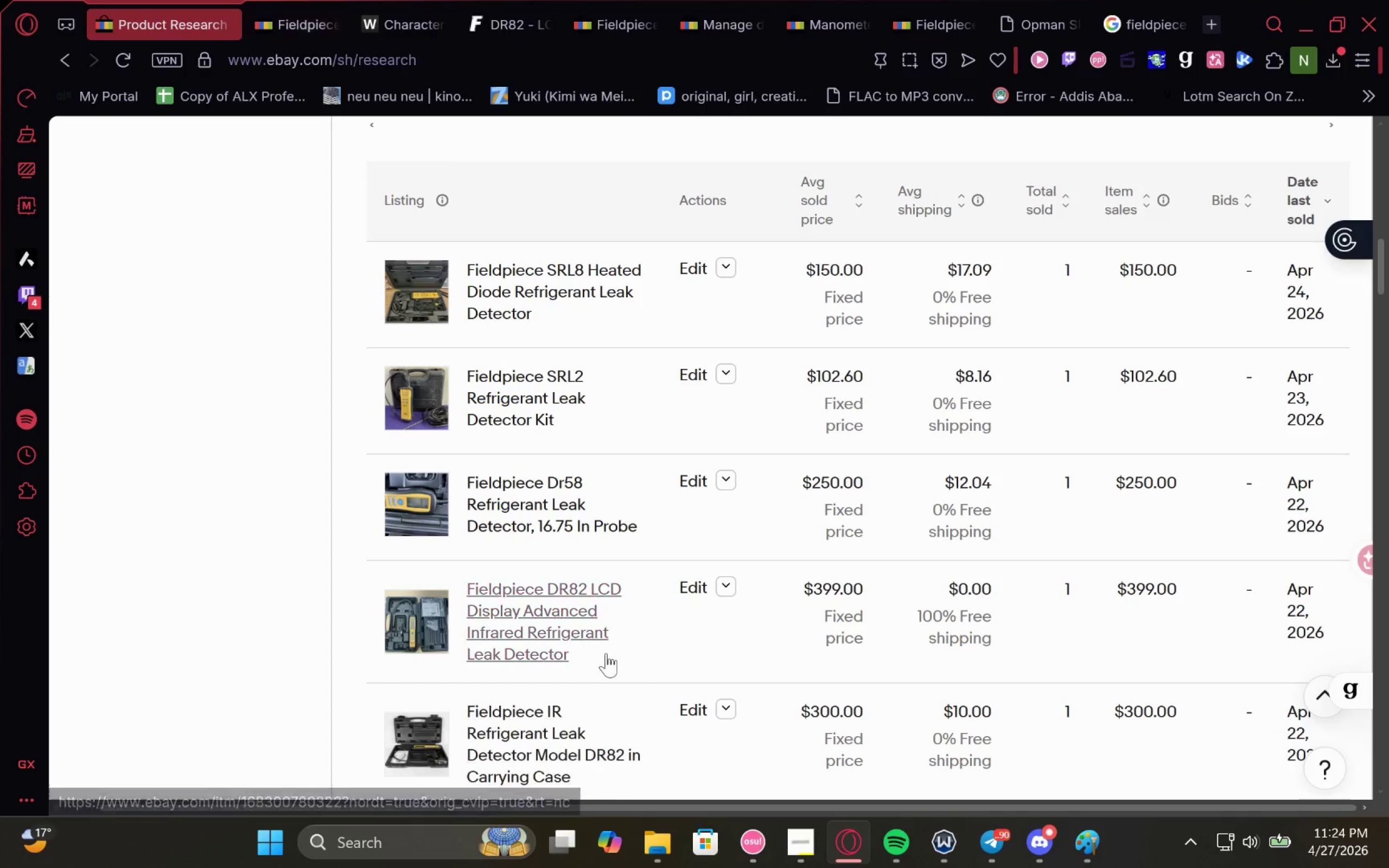 
left_click([600, 637])
 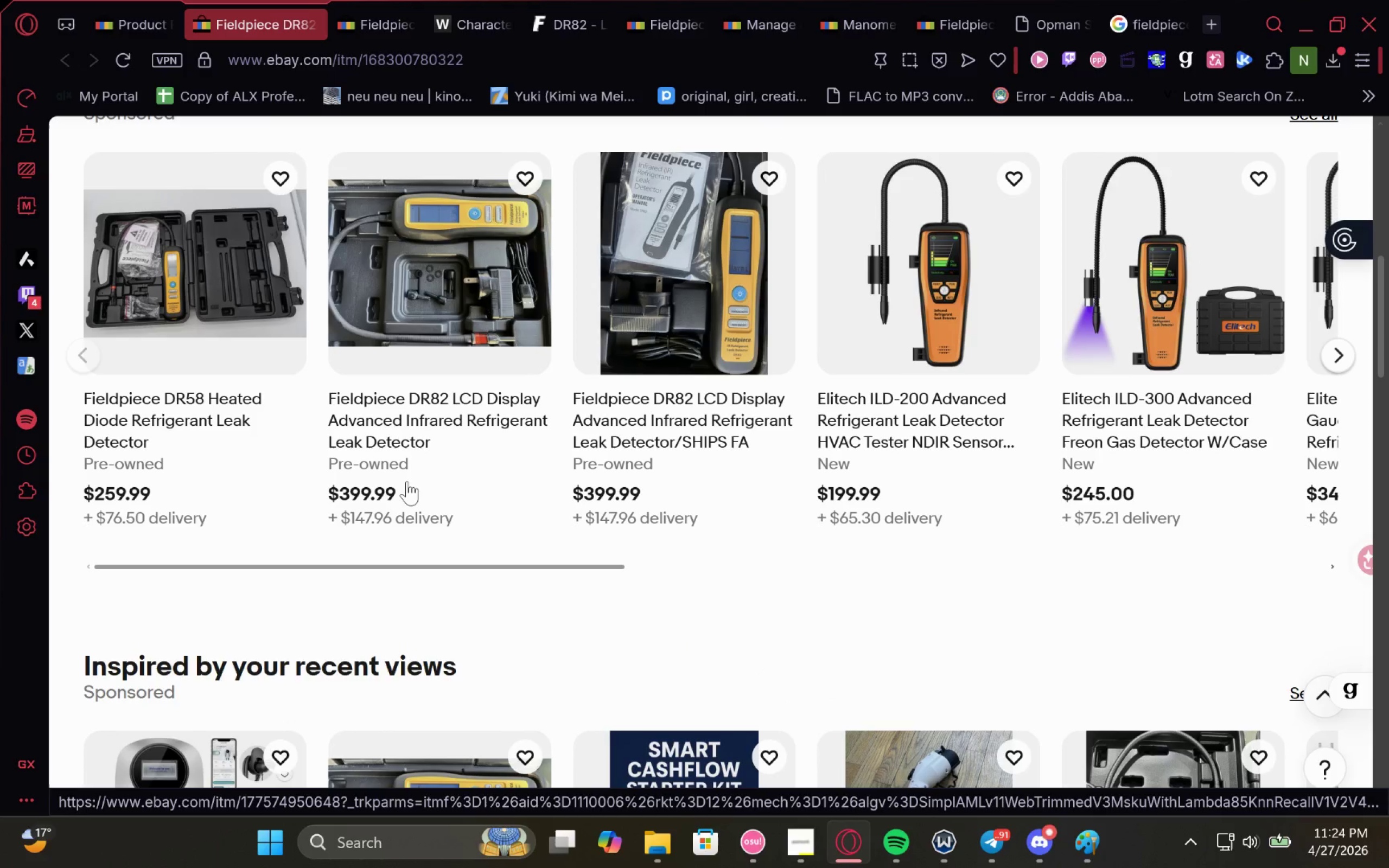 
wait(14.52)
 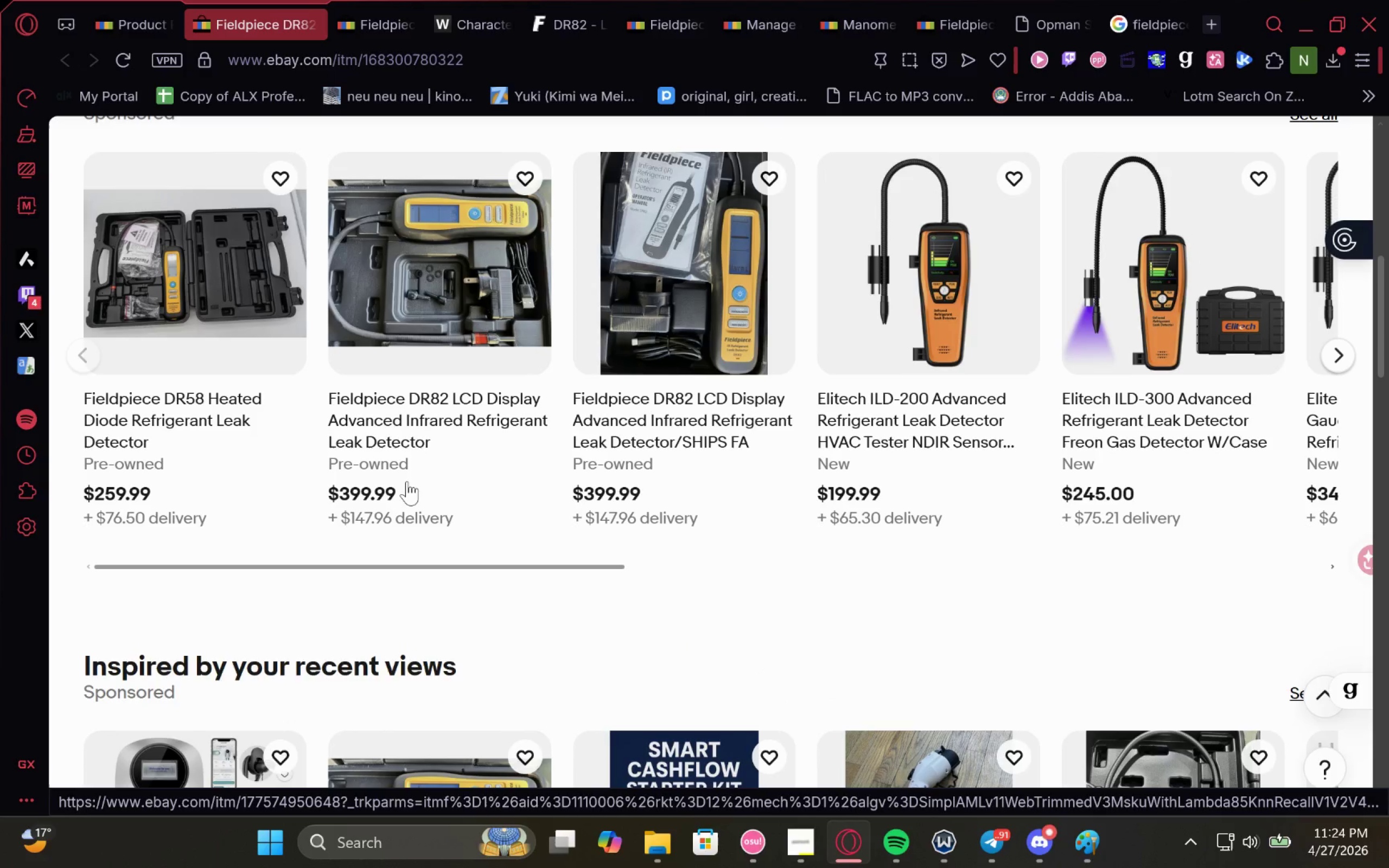 
left_click([817, 834])
 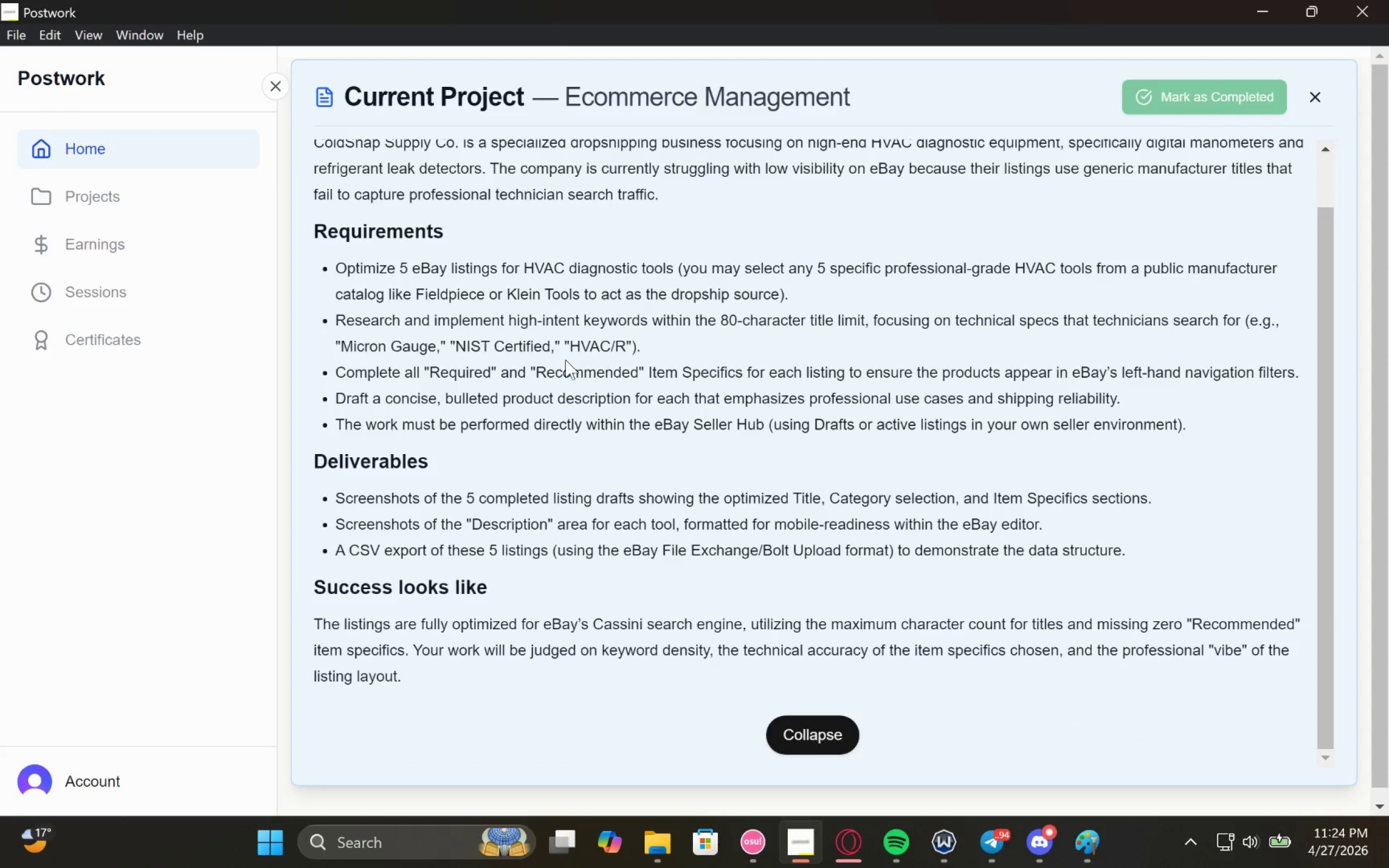 
wait(7.0)
 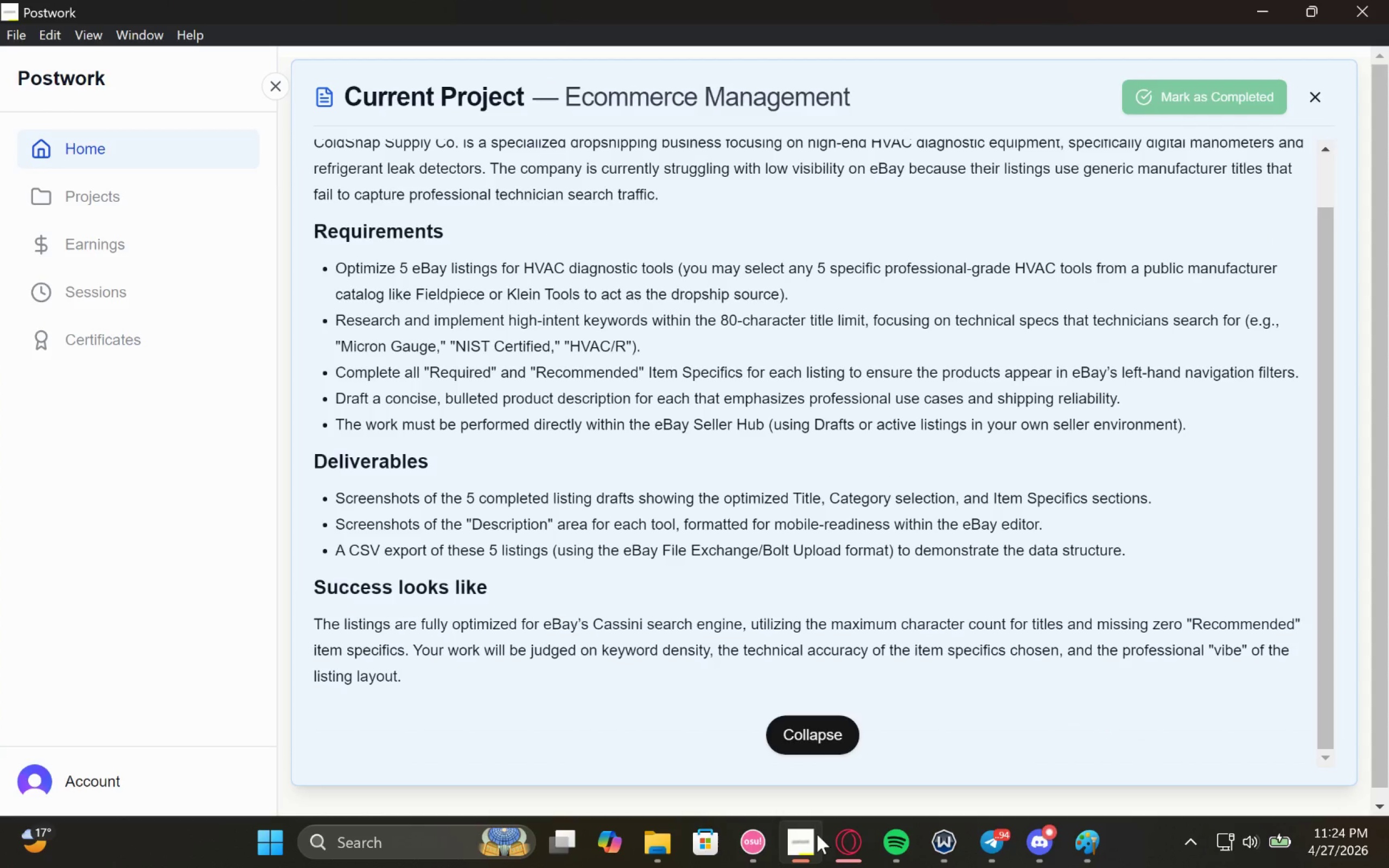 
left_click([1269, 1])
 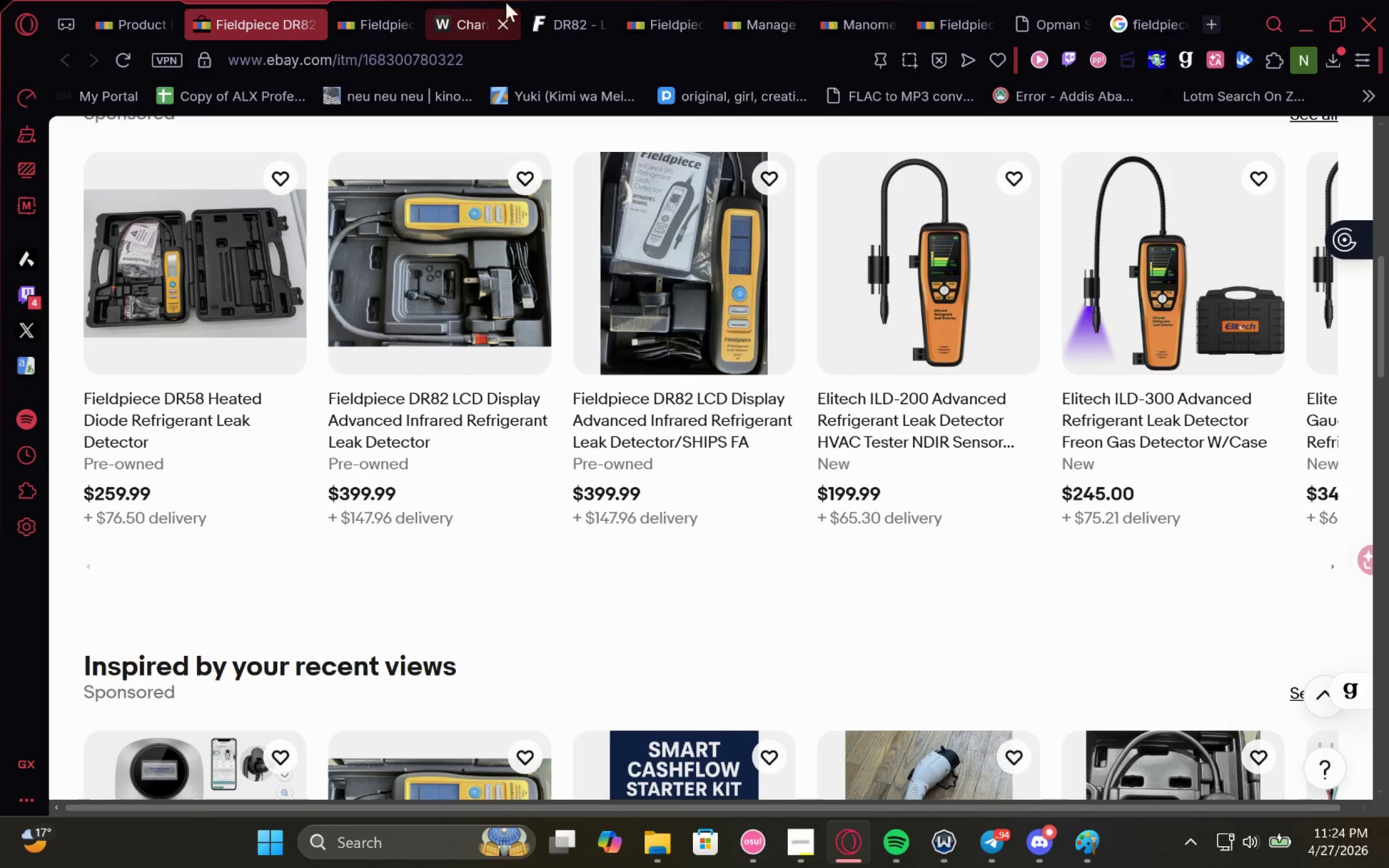 
left_click([476, 7])
 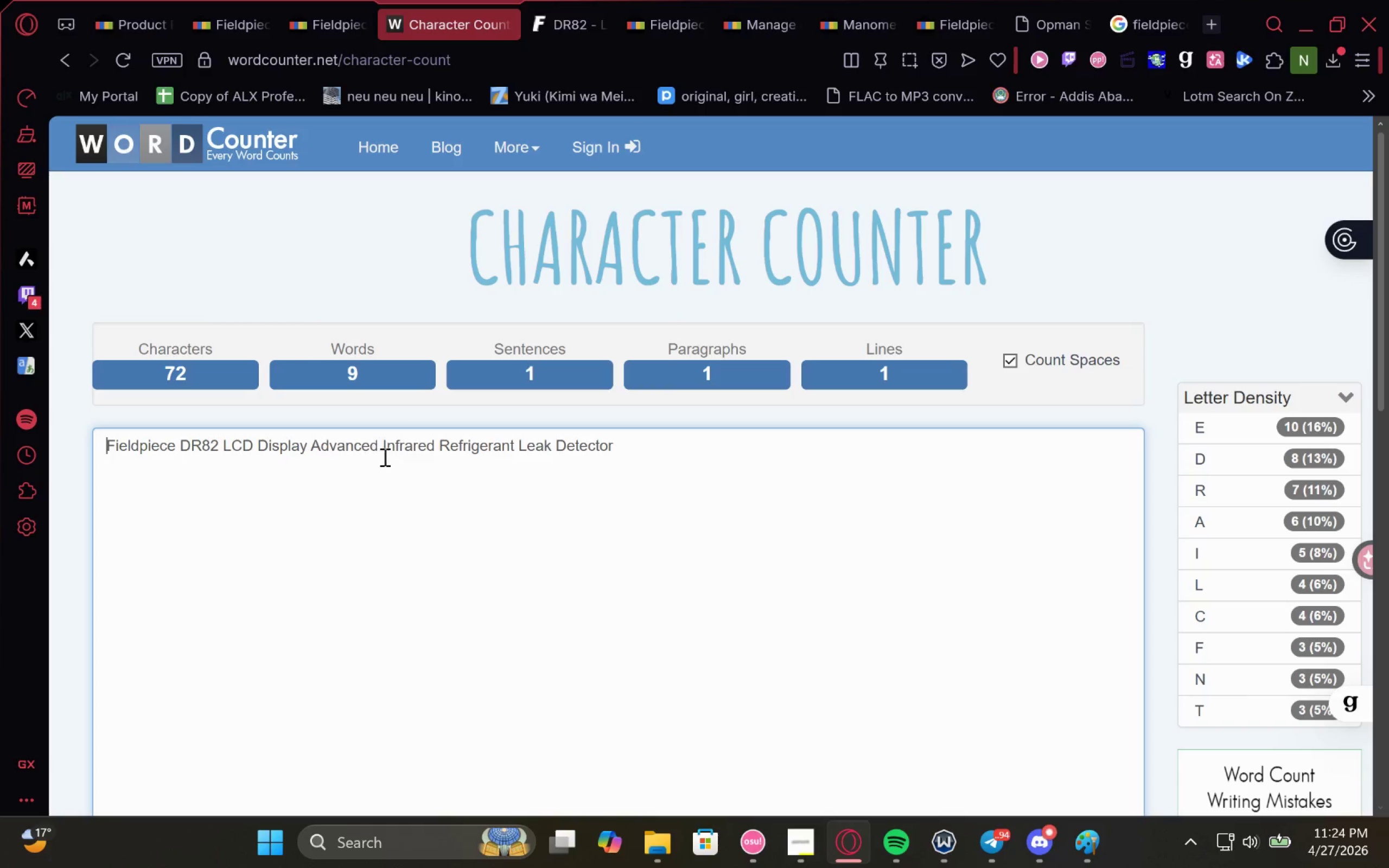 
left_click_drag(start_coordinate=[383, 441], to_coordinate=[455, 460])
 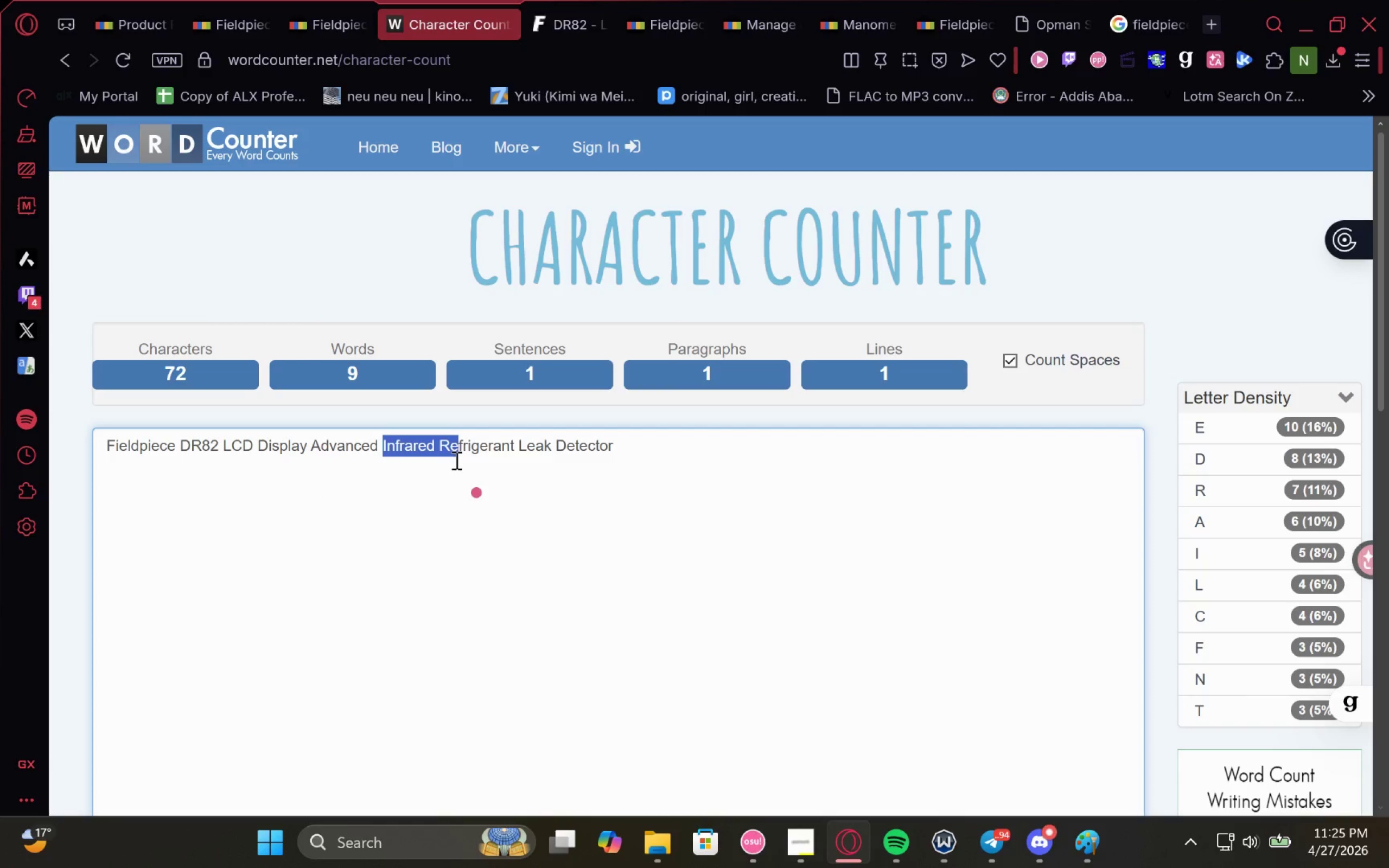 
type(HVAC/R )
 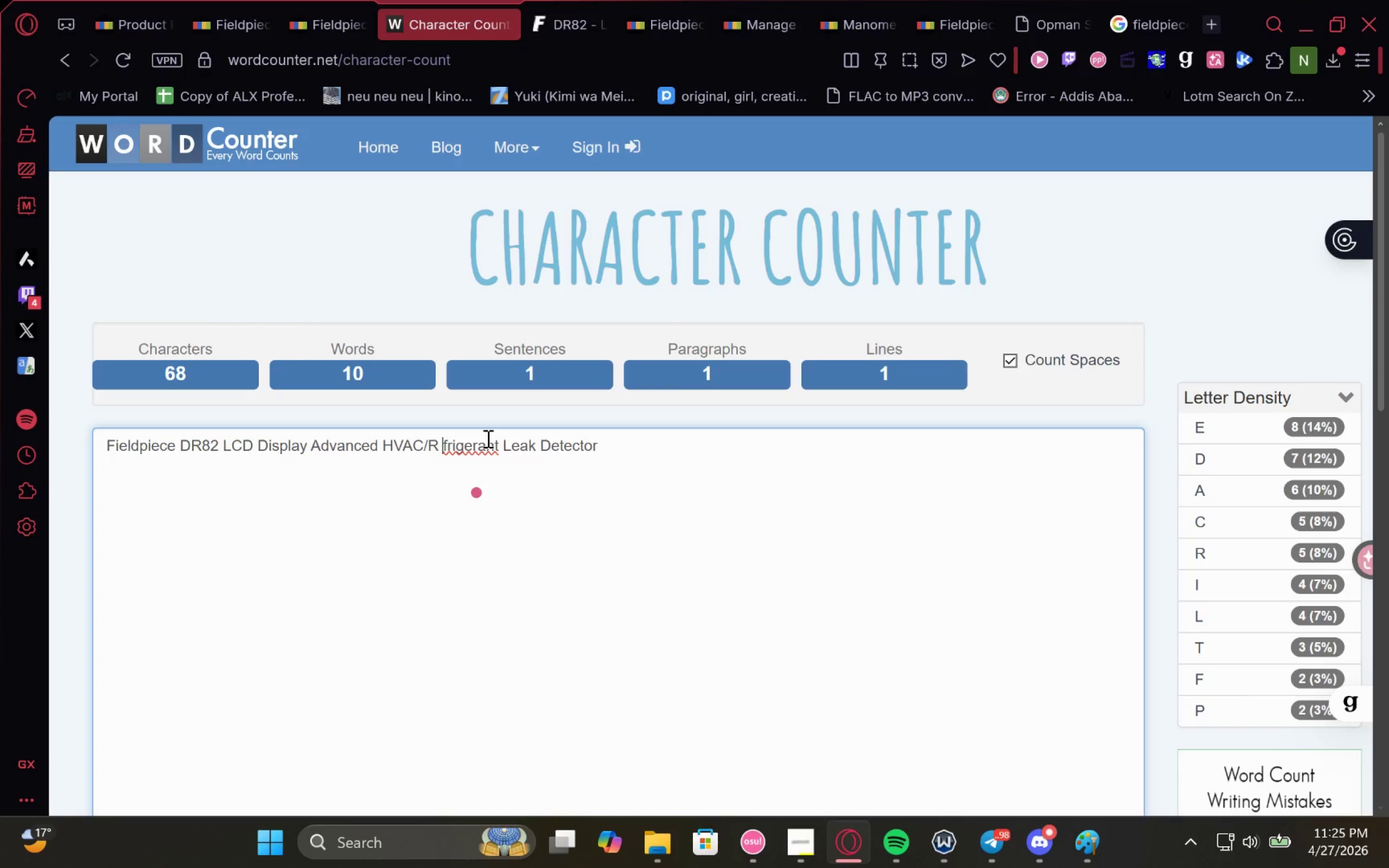 
type(RE)
key(Backspace)
type(e)
 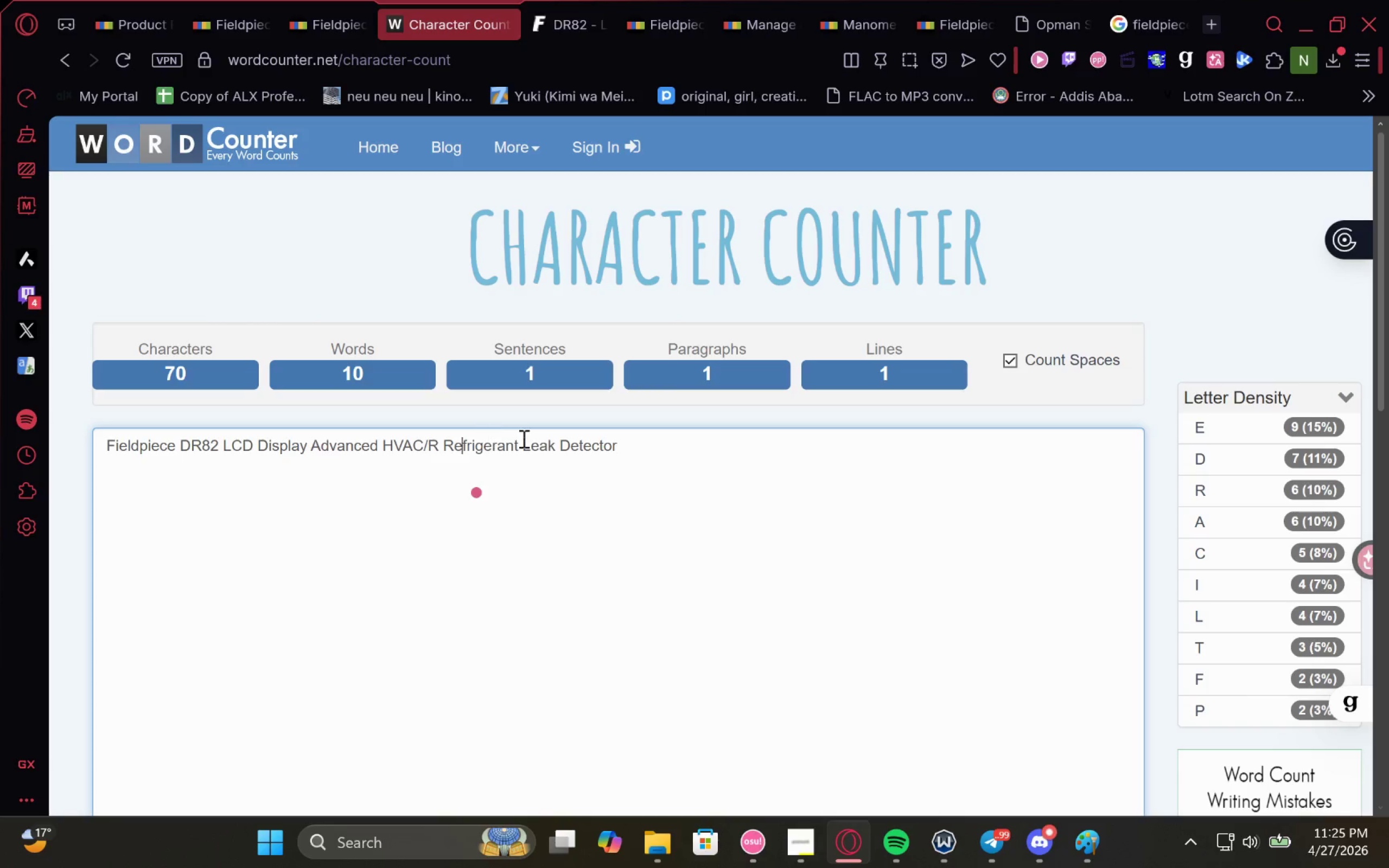 
left_click([542, 442])
 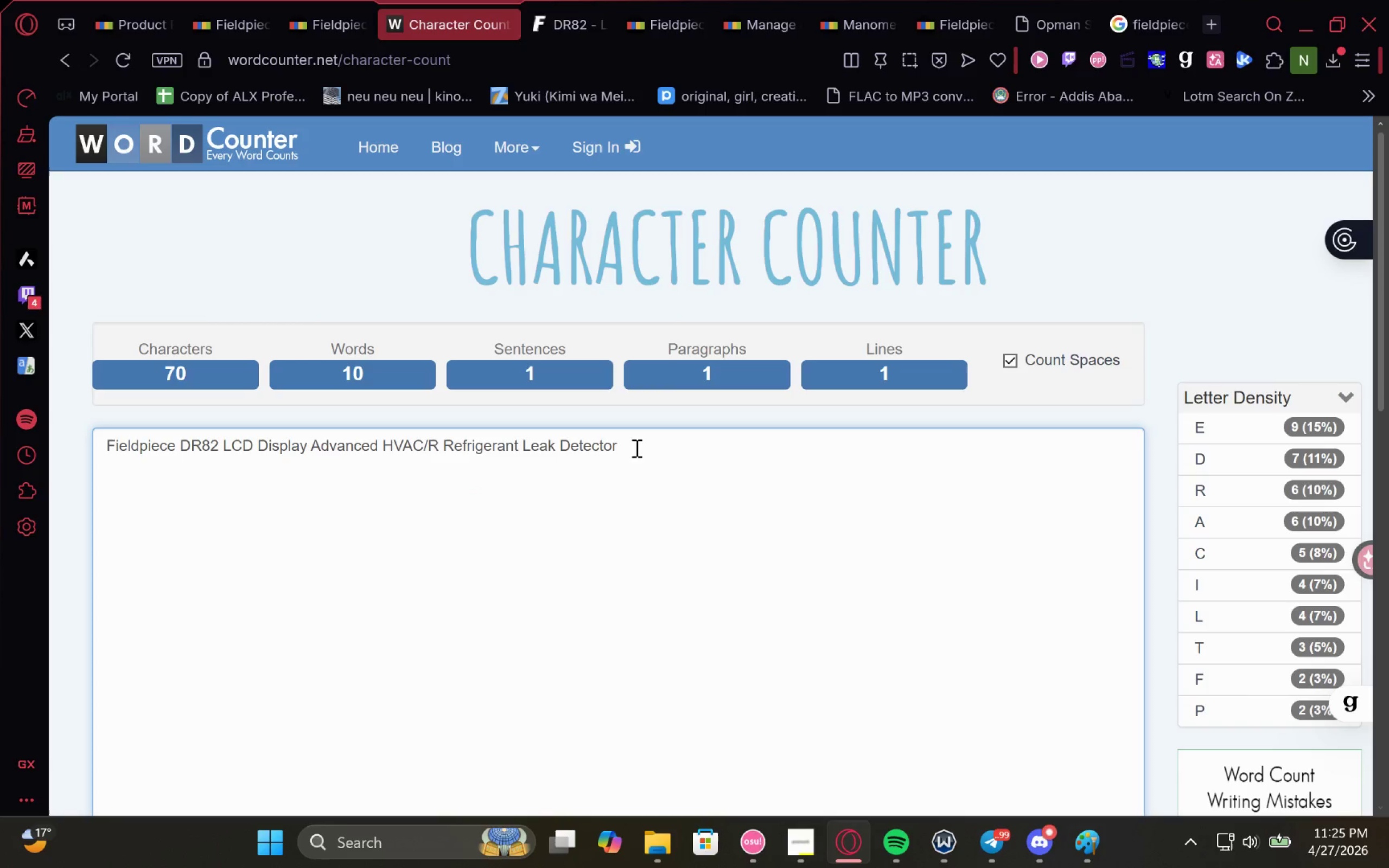 
left_click([635, 448])
 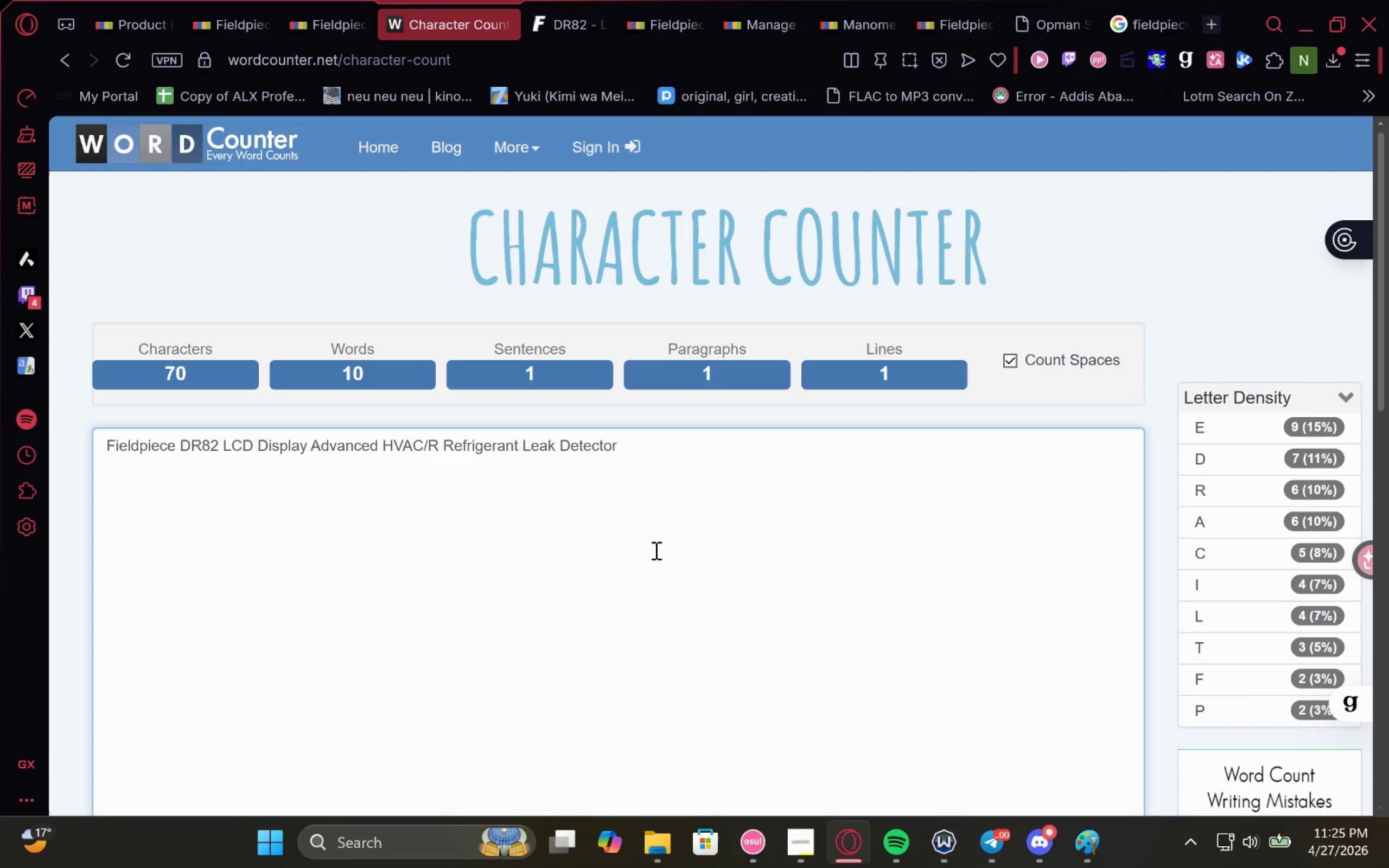 
wait(8.19)
 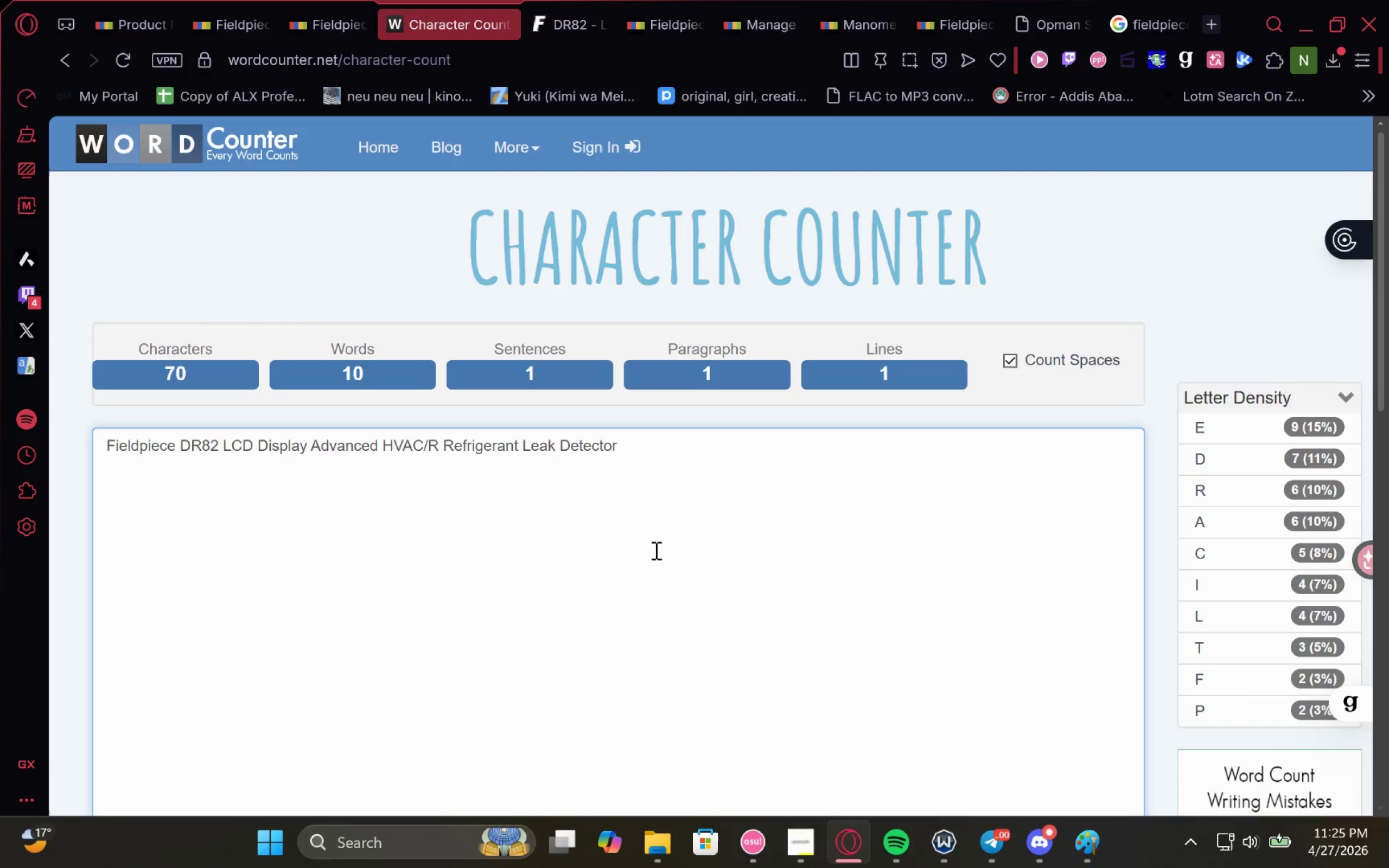 
left_click([799, 851])
 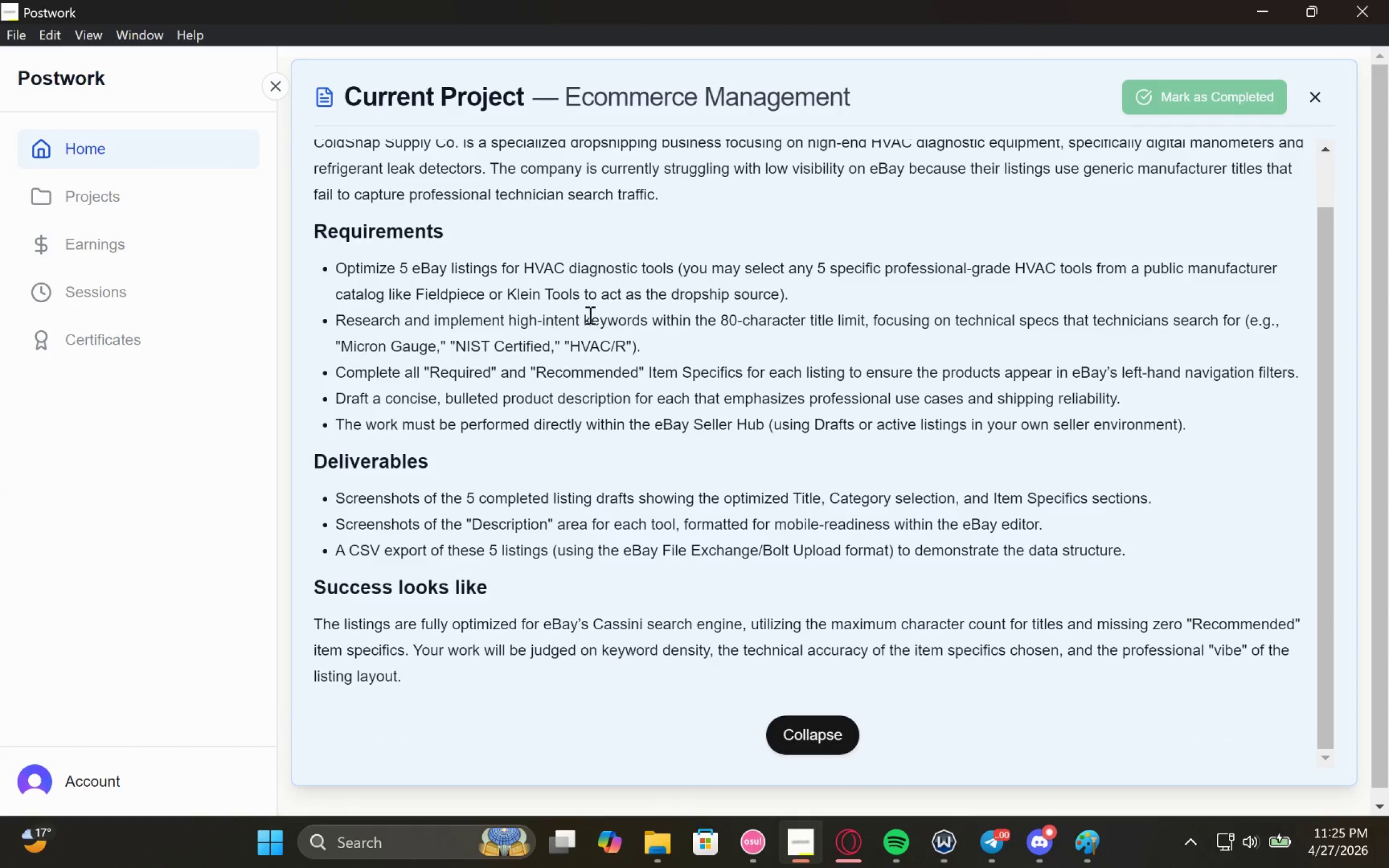 
wait(5.19)
 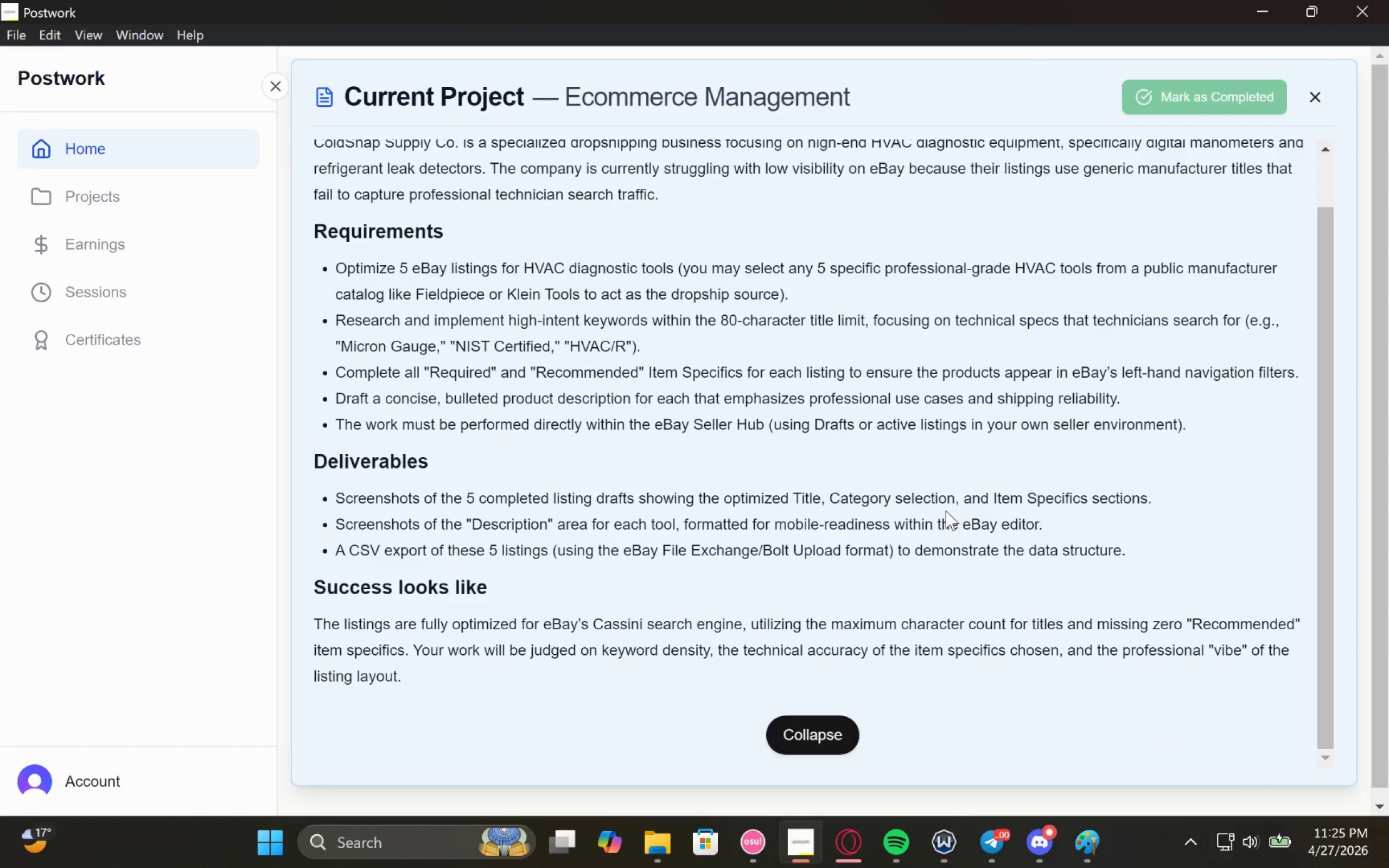 
left_click([1261, 17])
 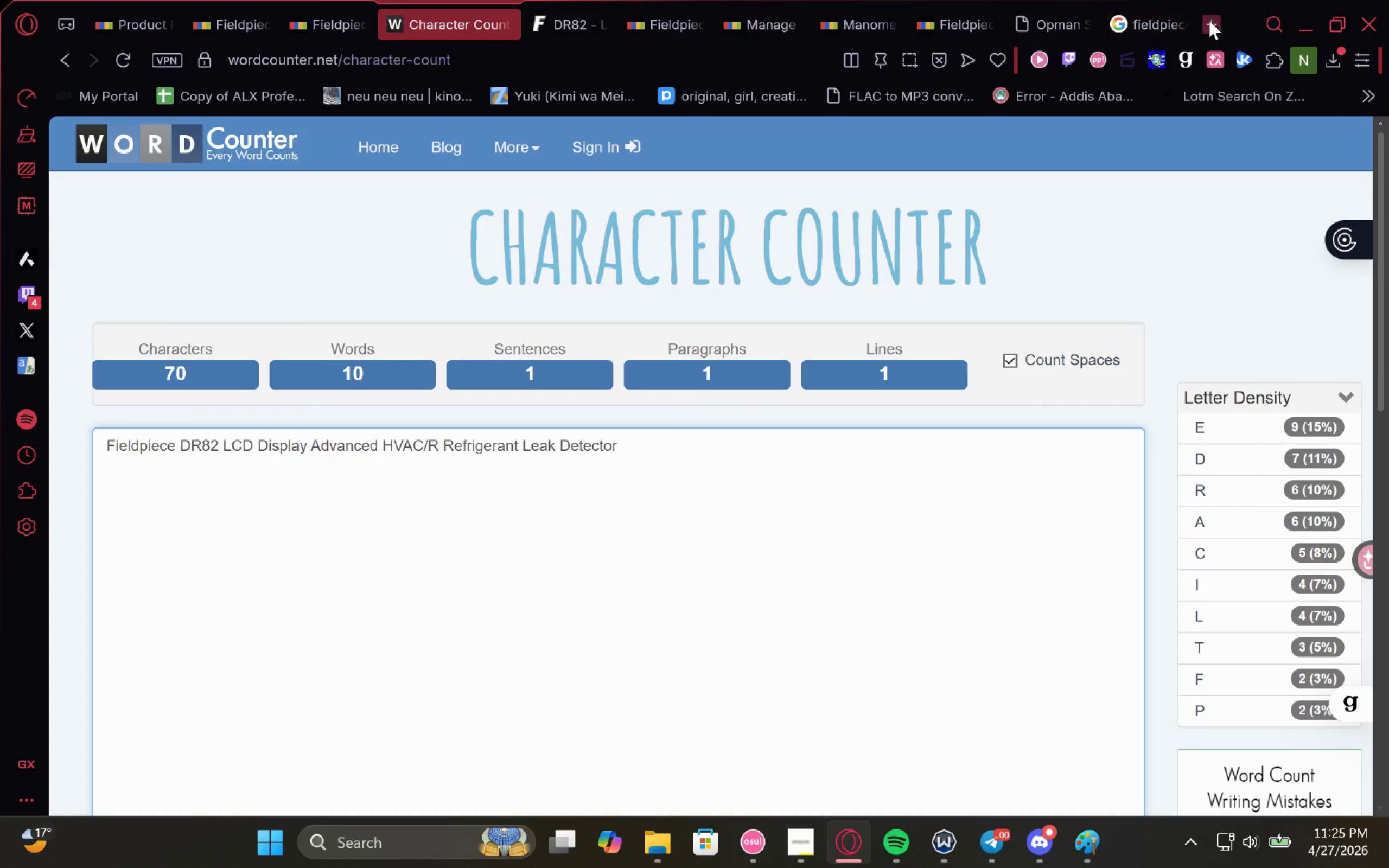 
left_click([1209, 20])
 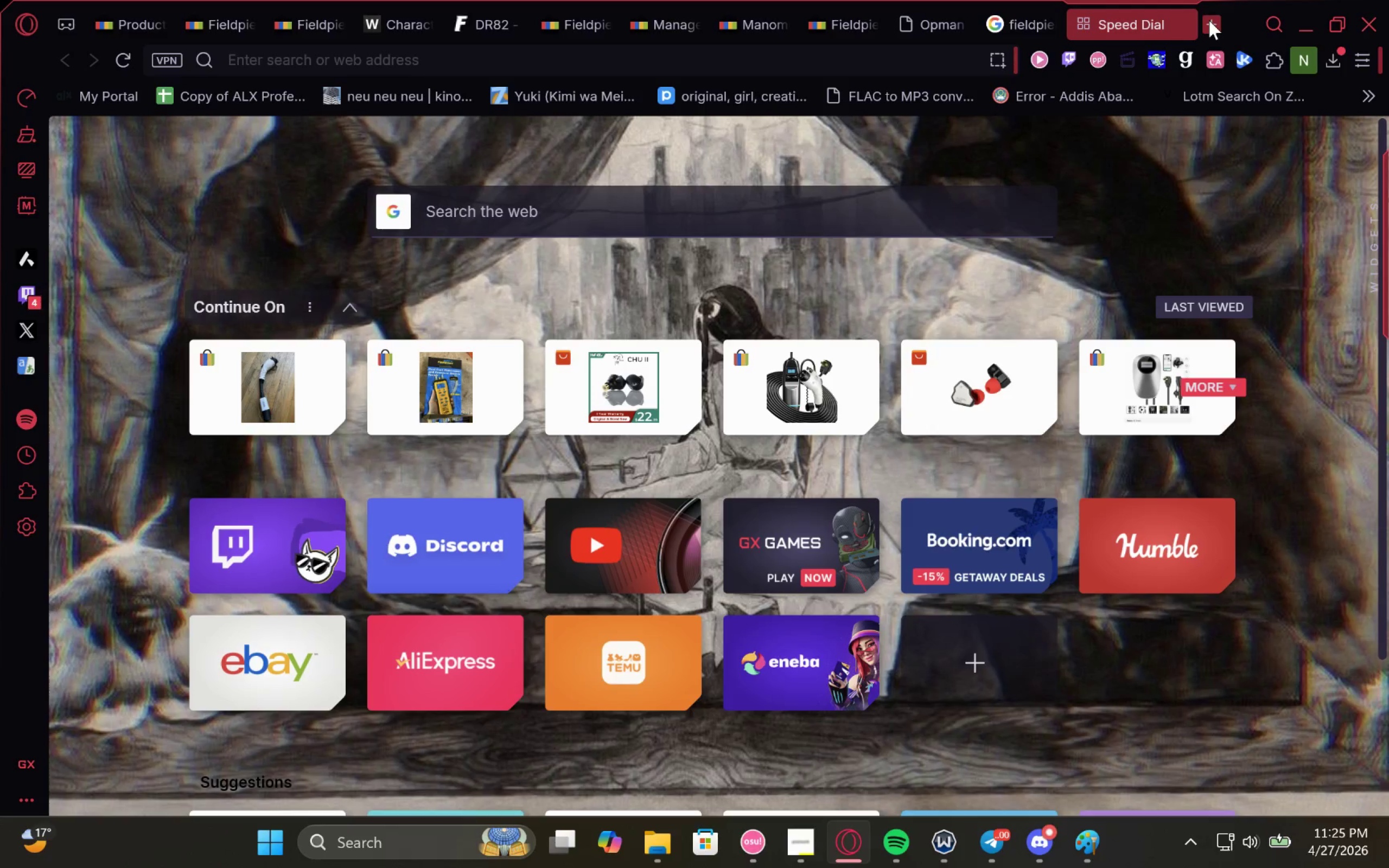 
type(NIST certified)
 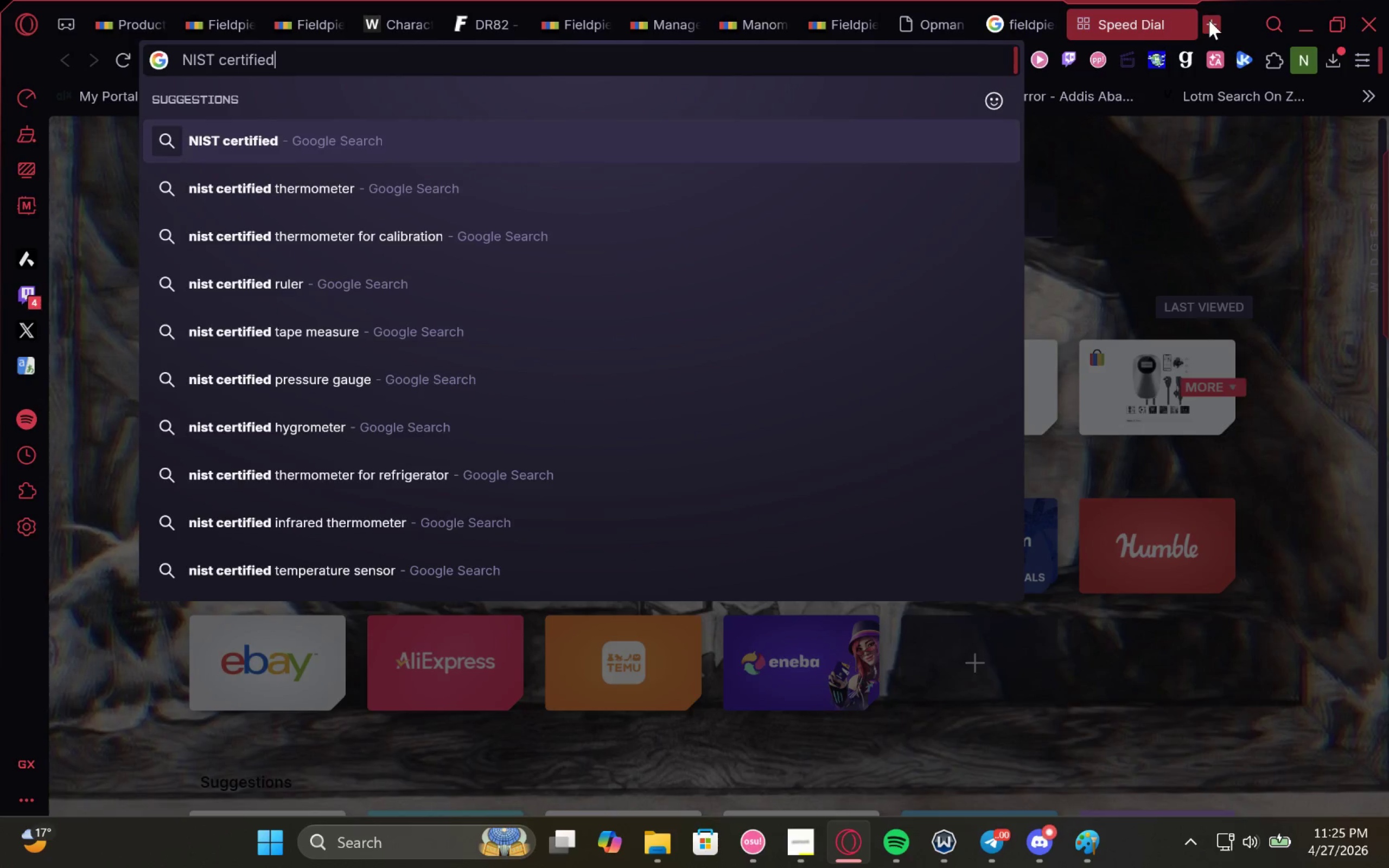 
key(Enter)
 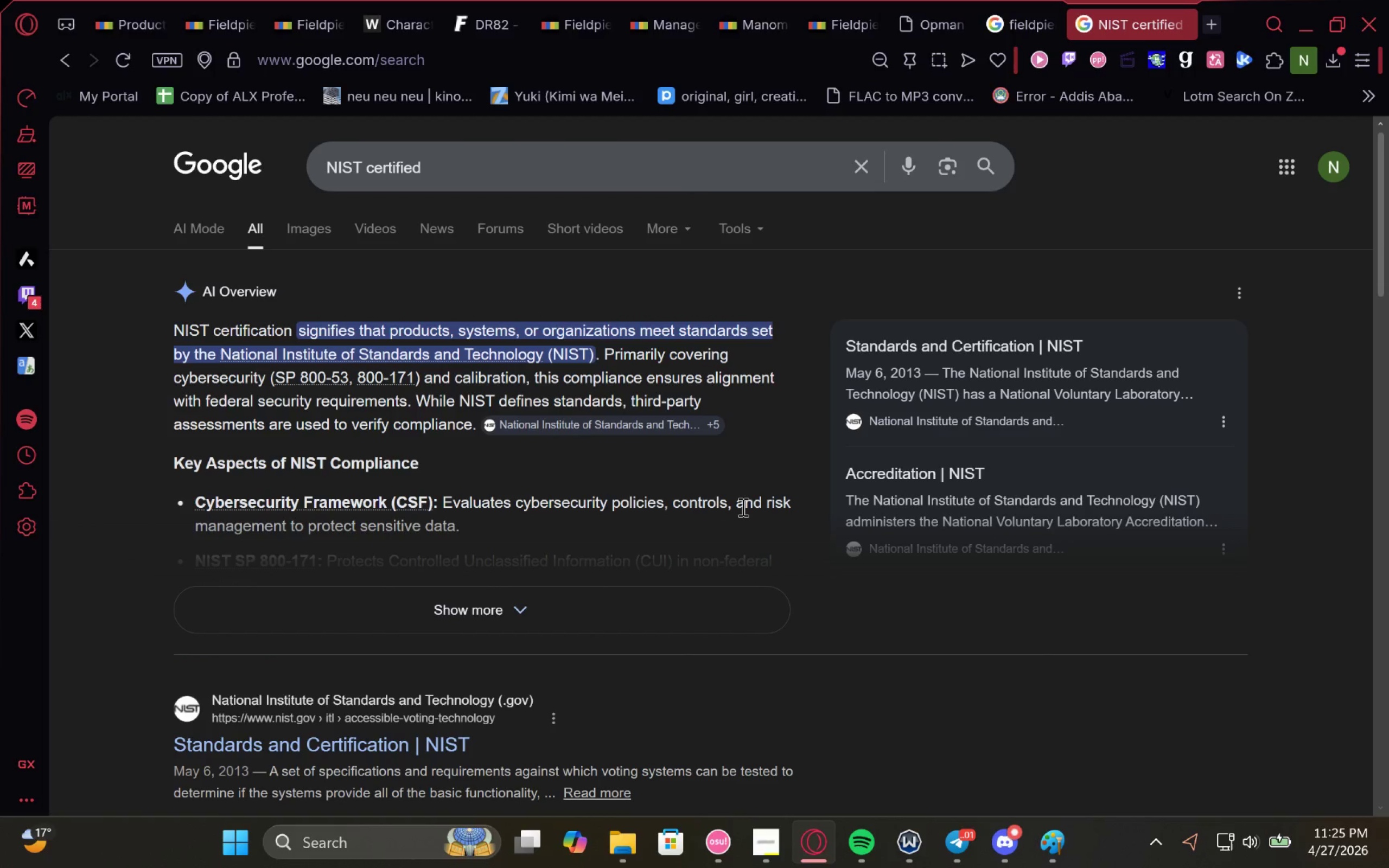 
mouse_move([580, 345])
 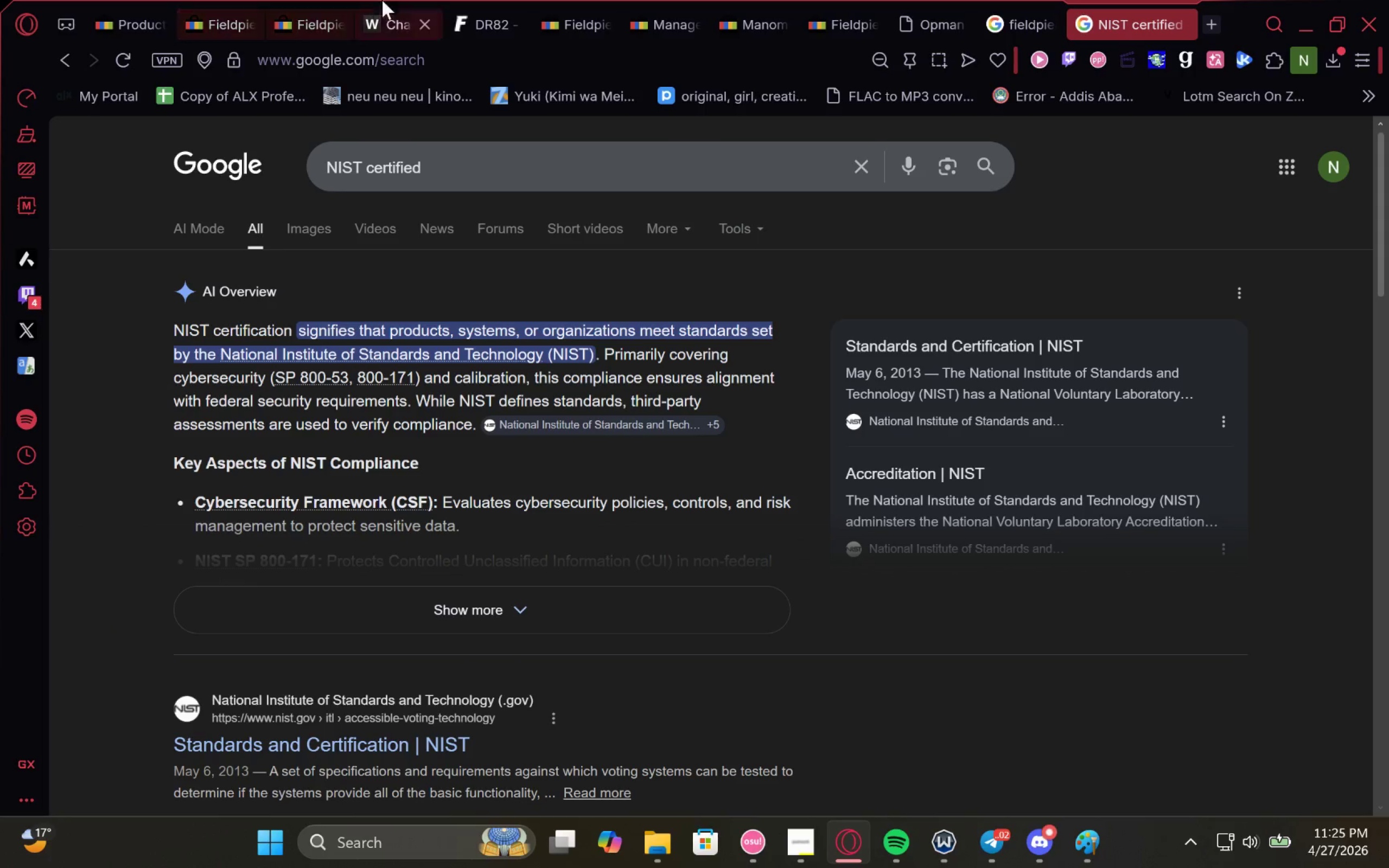 
left_click([405, 2])
 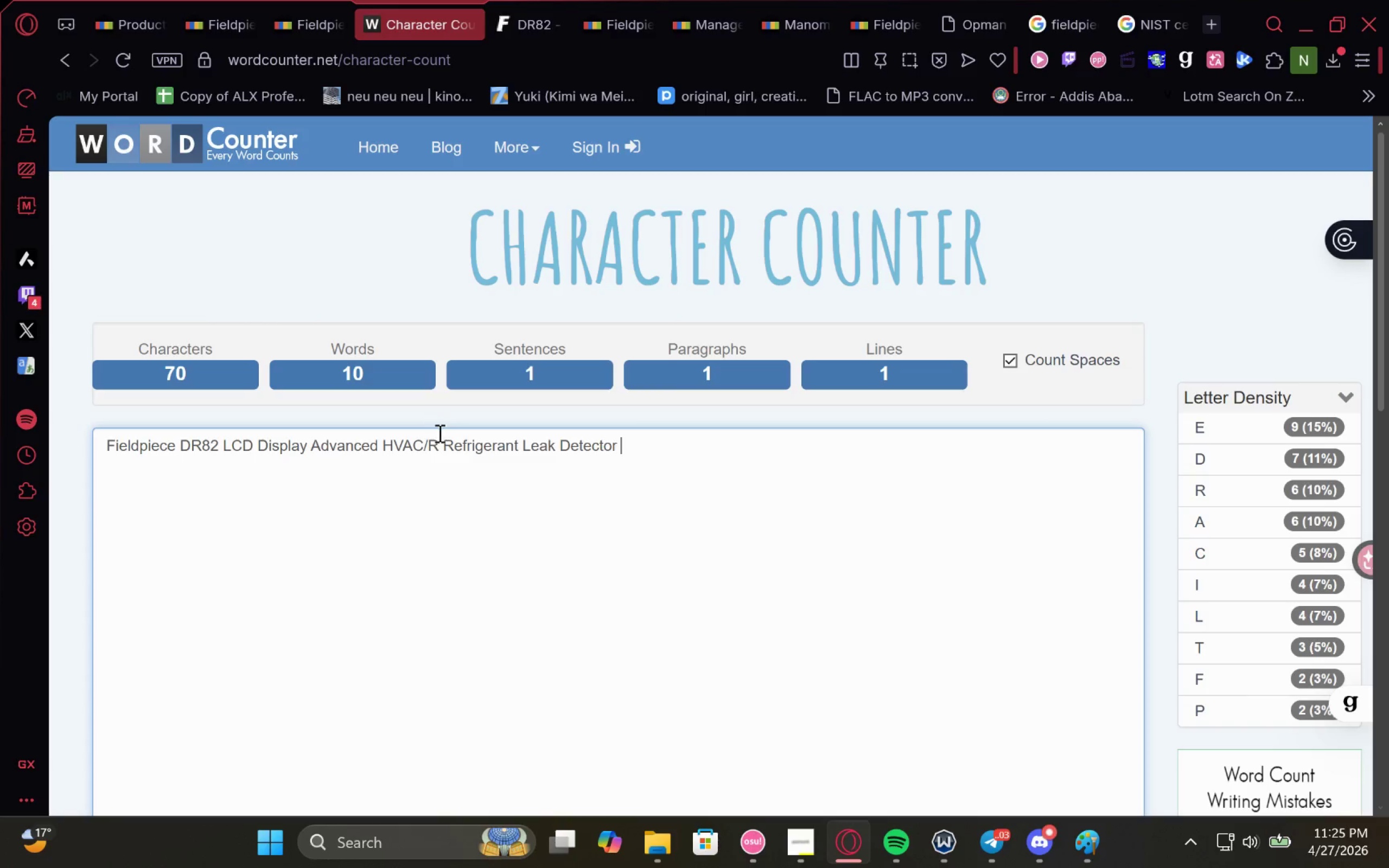 
left_click([442, 444])
 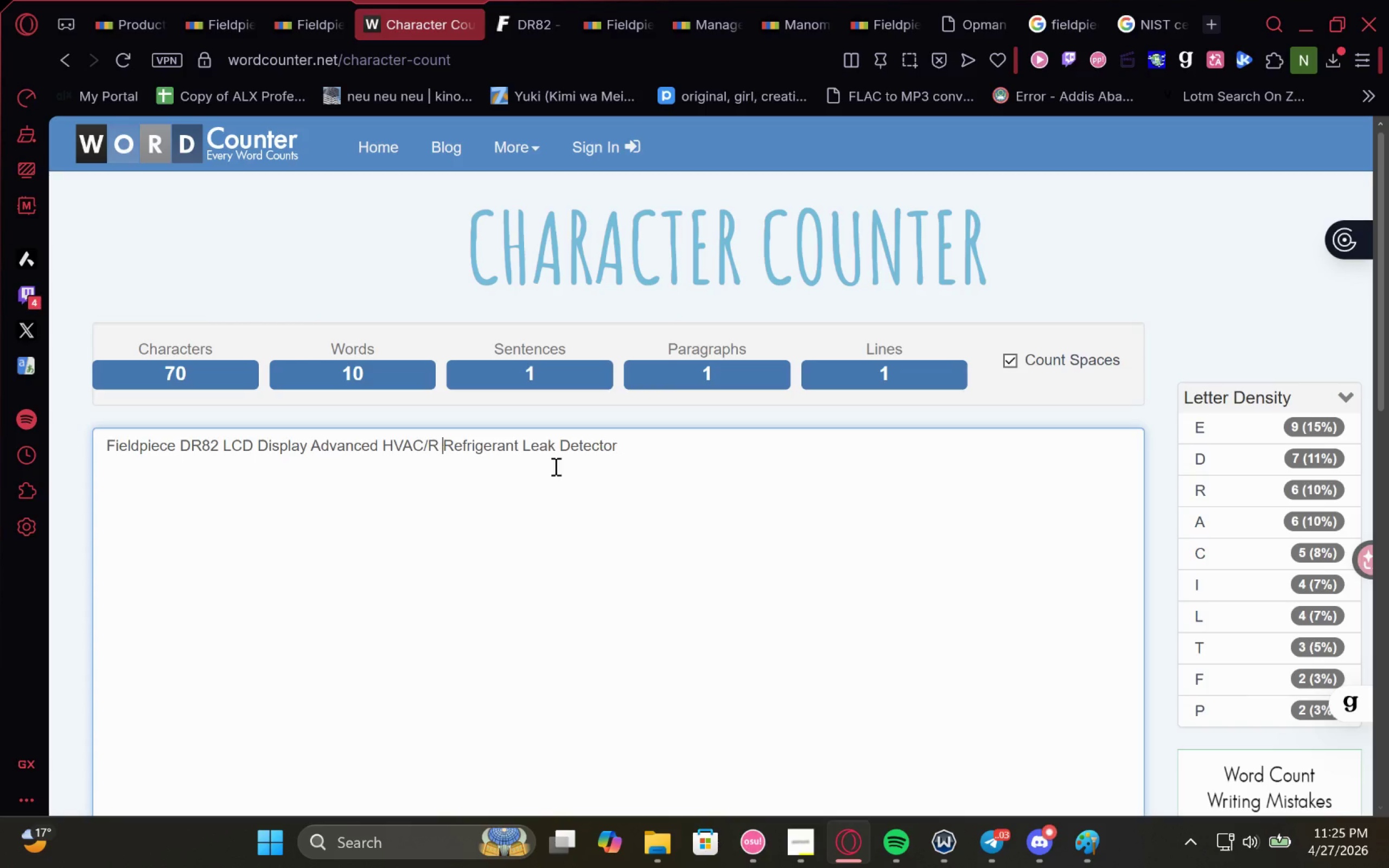 
type(Nist certified)
 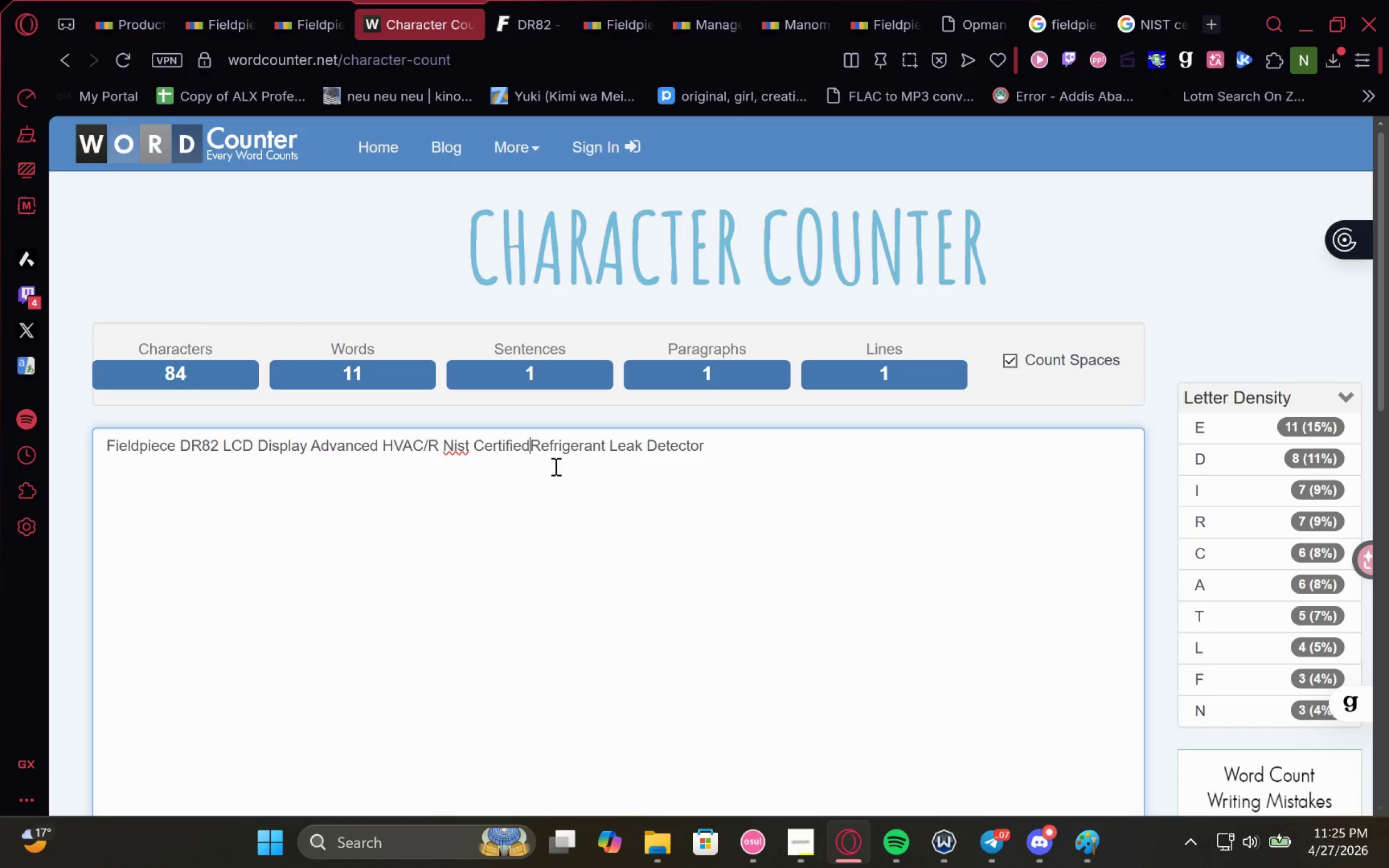 
left_click_drag(start_coordinate=[463, 448], to_coordinate=[470, 447])
 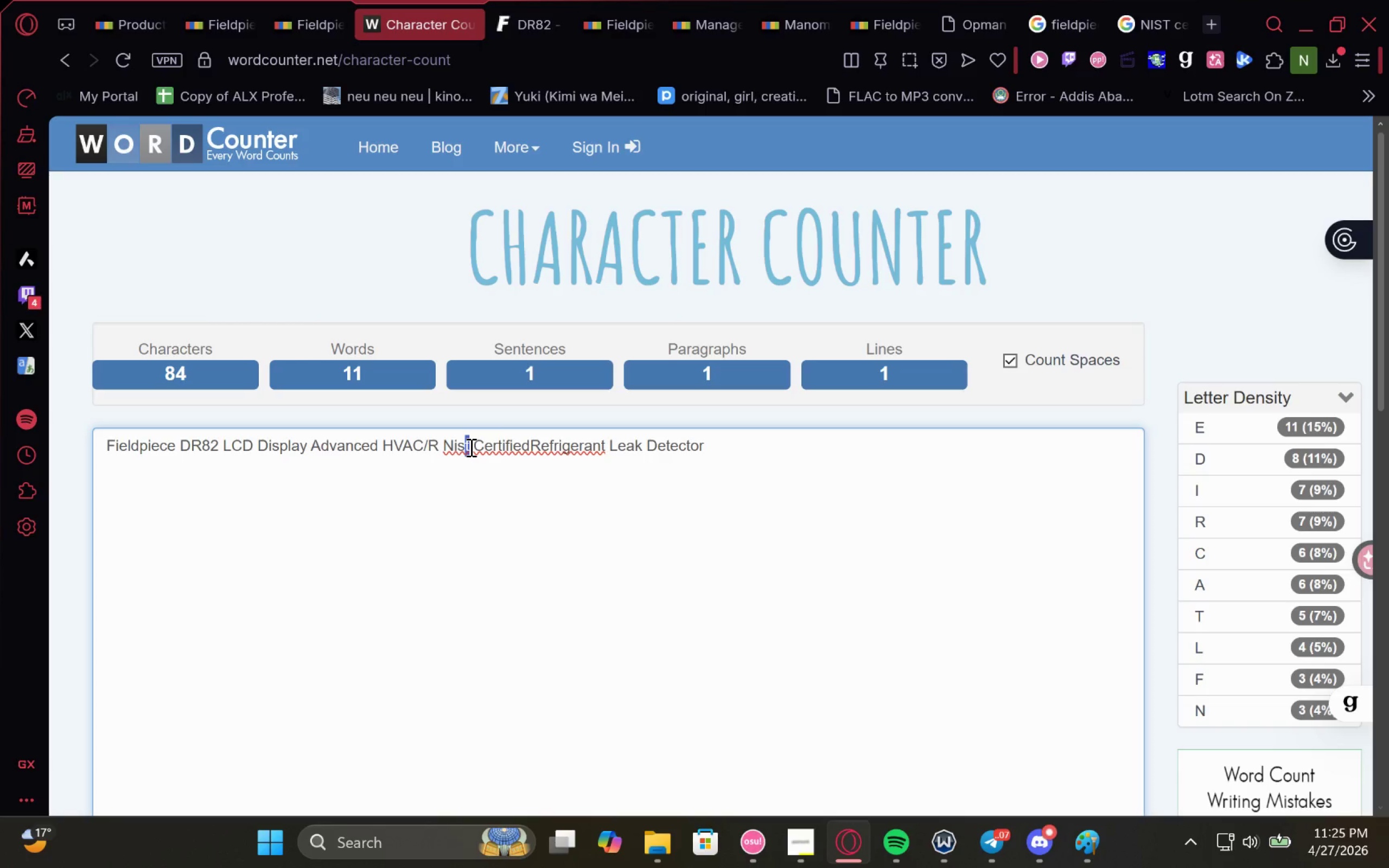 
left_click([470, 447])
 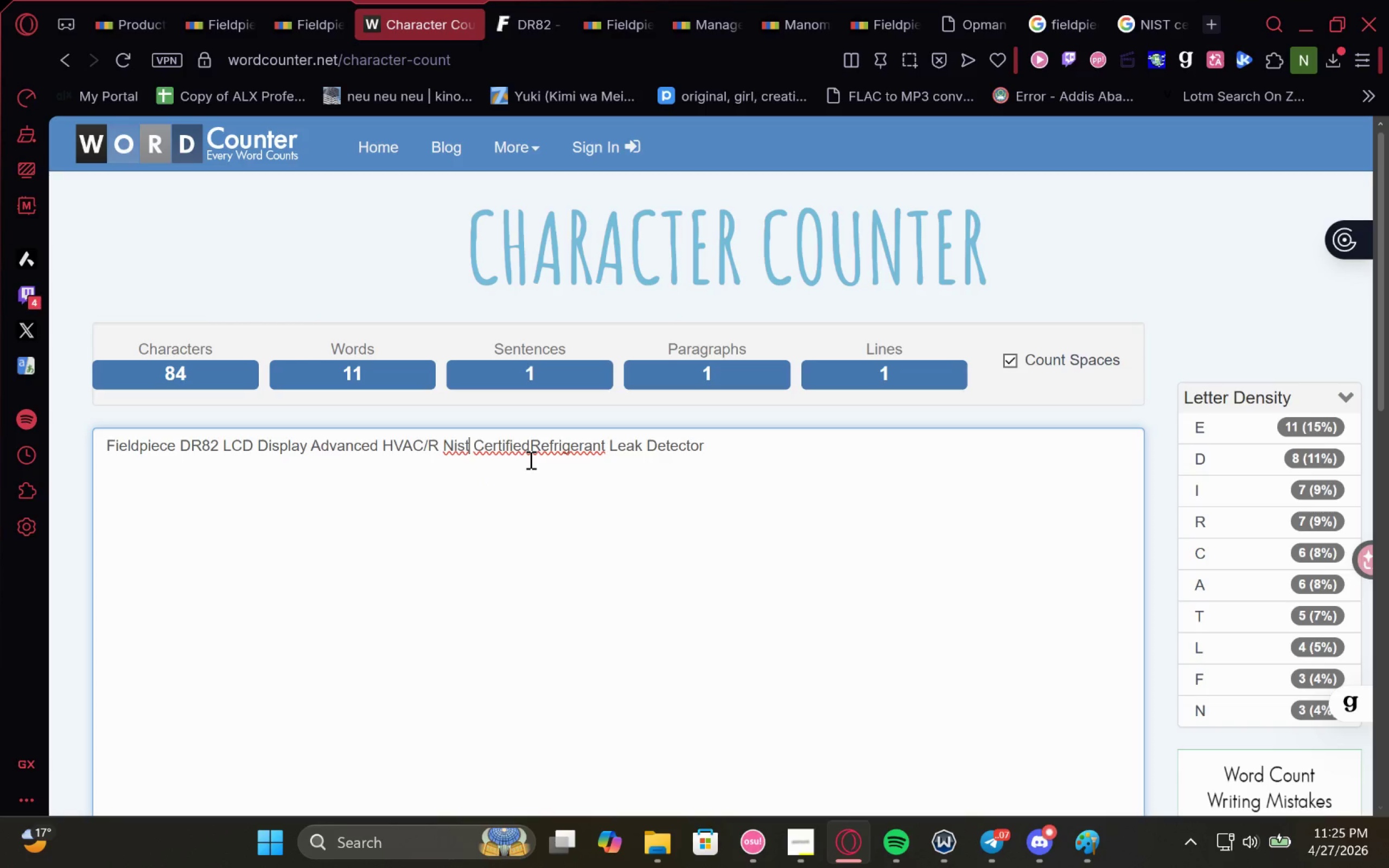 
key(Backspace)
key(Backspace)
key(Backspace)
type(IST)
 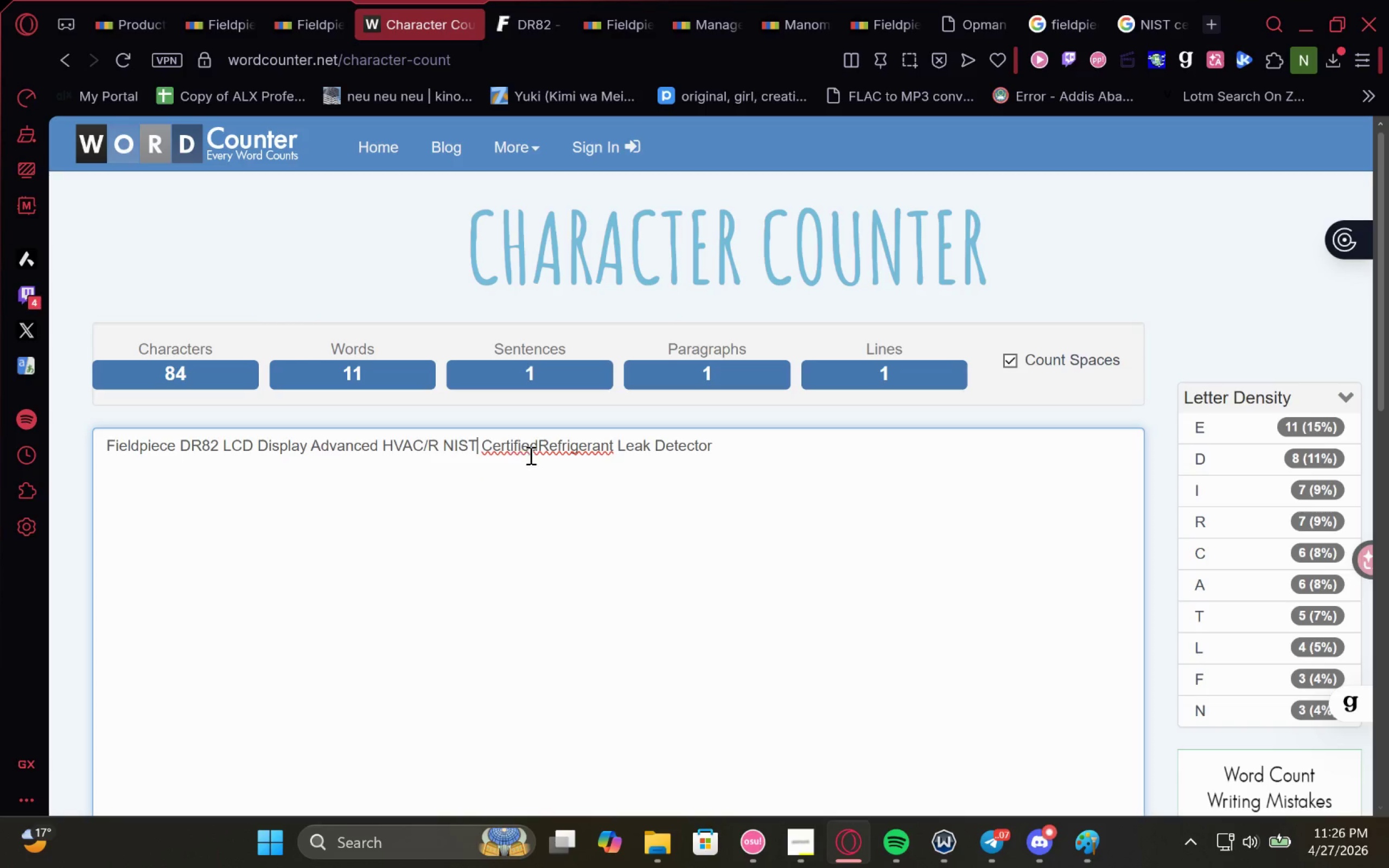 
left_click([535, 451])
 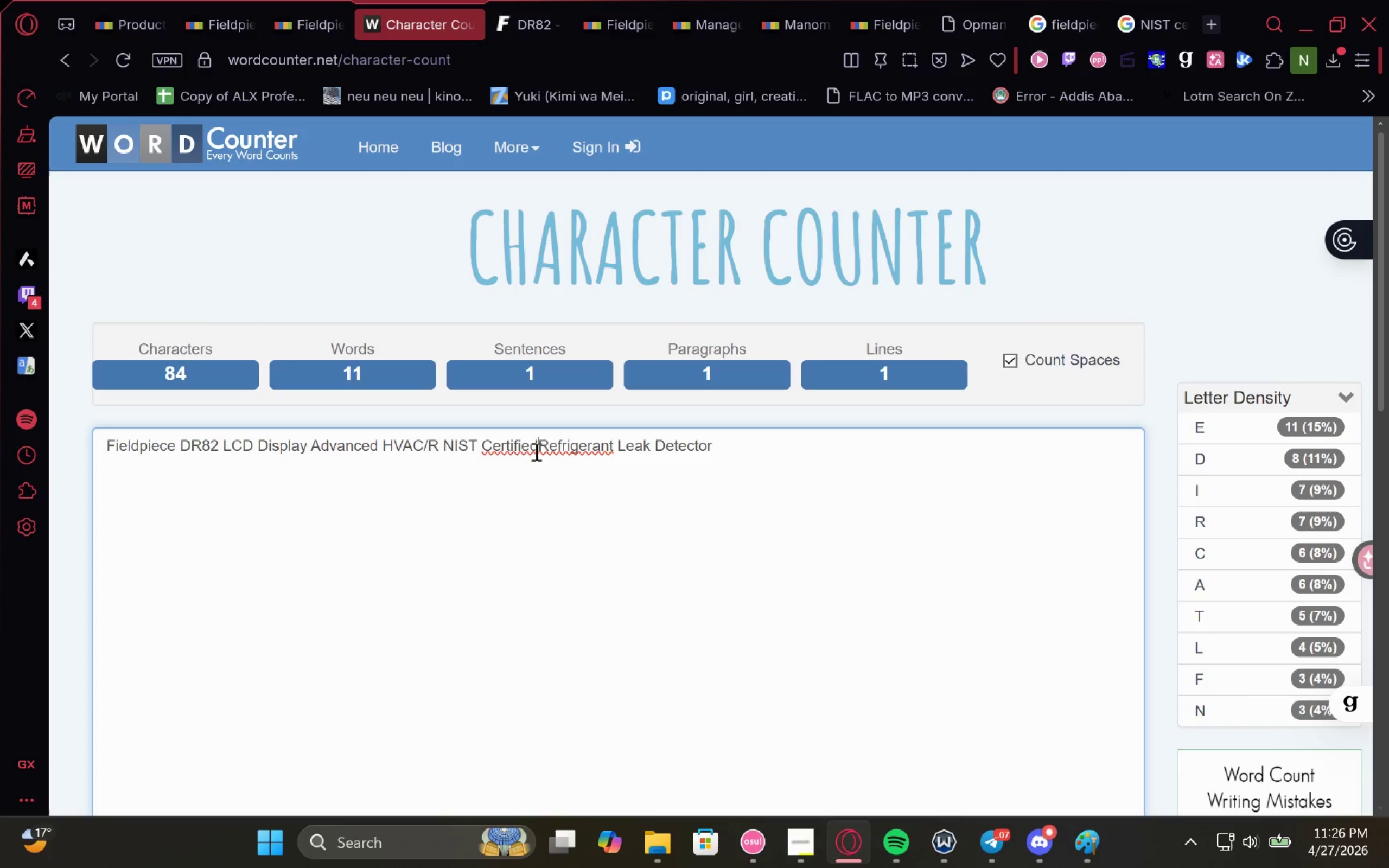 
key(Space)
 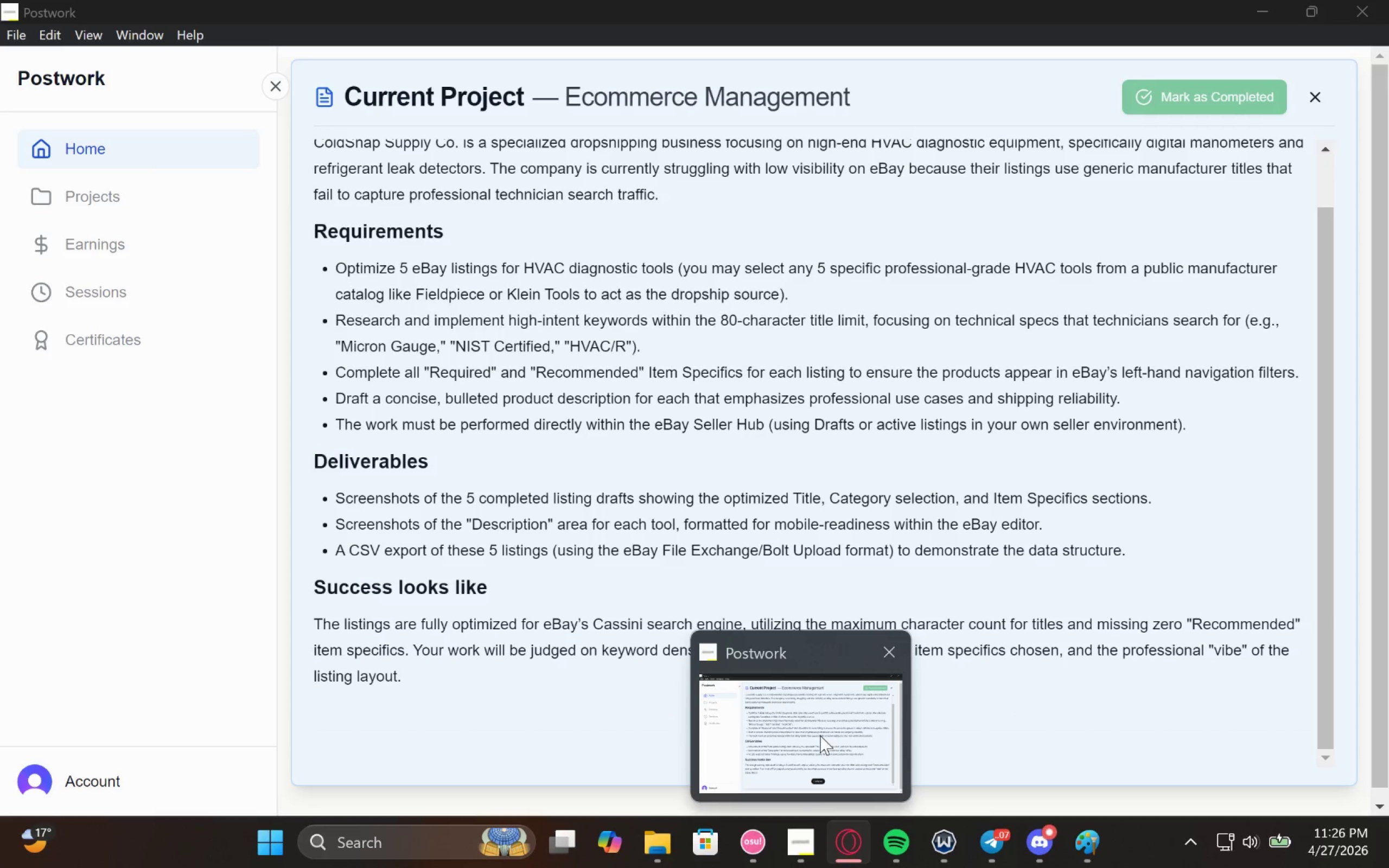 
wait(10.89)
 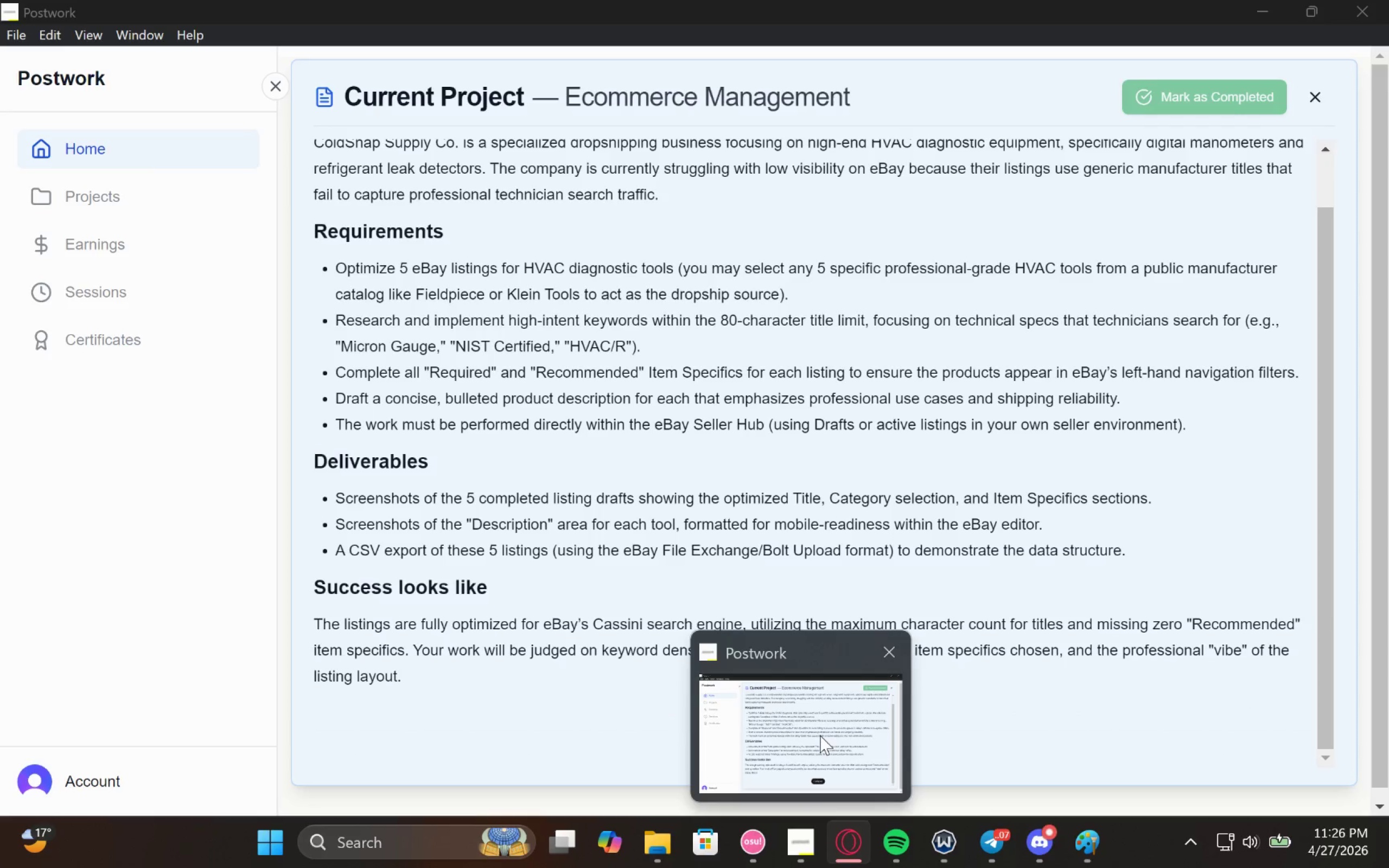 
left_click([133, 0])
 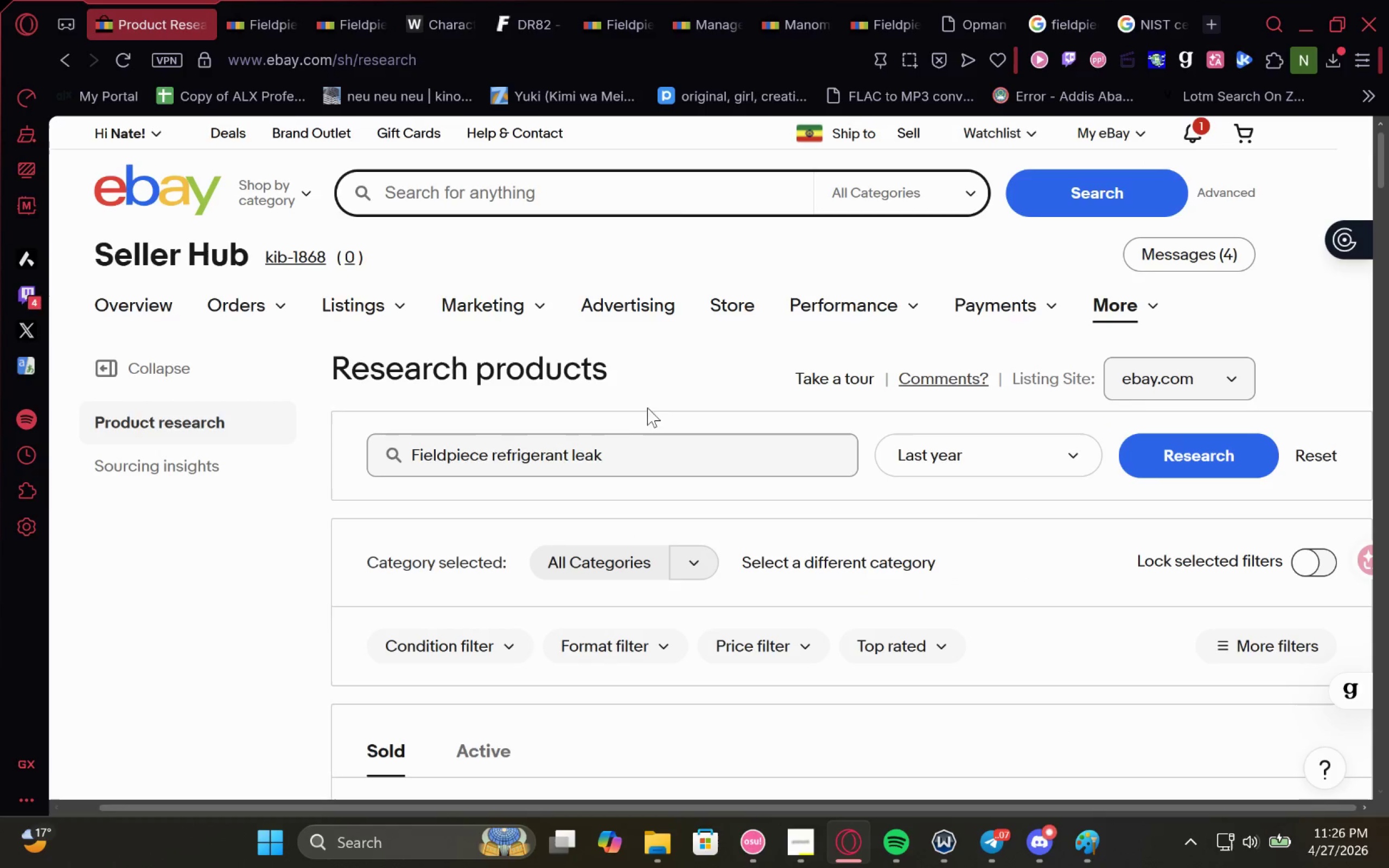 
left_click_drag(start_coordinate=[644, 443], to_coordinate=[495, 462])
 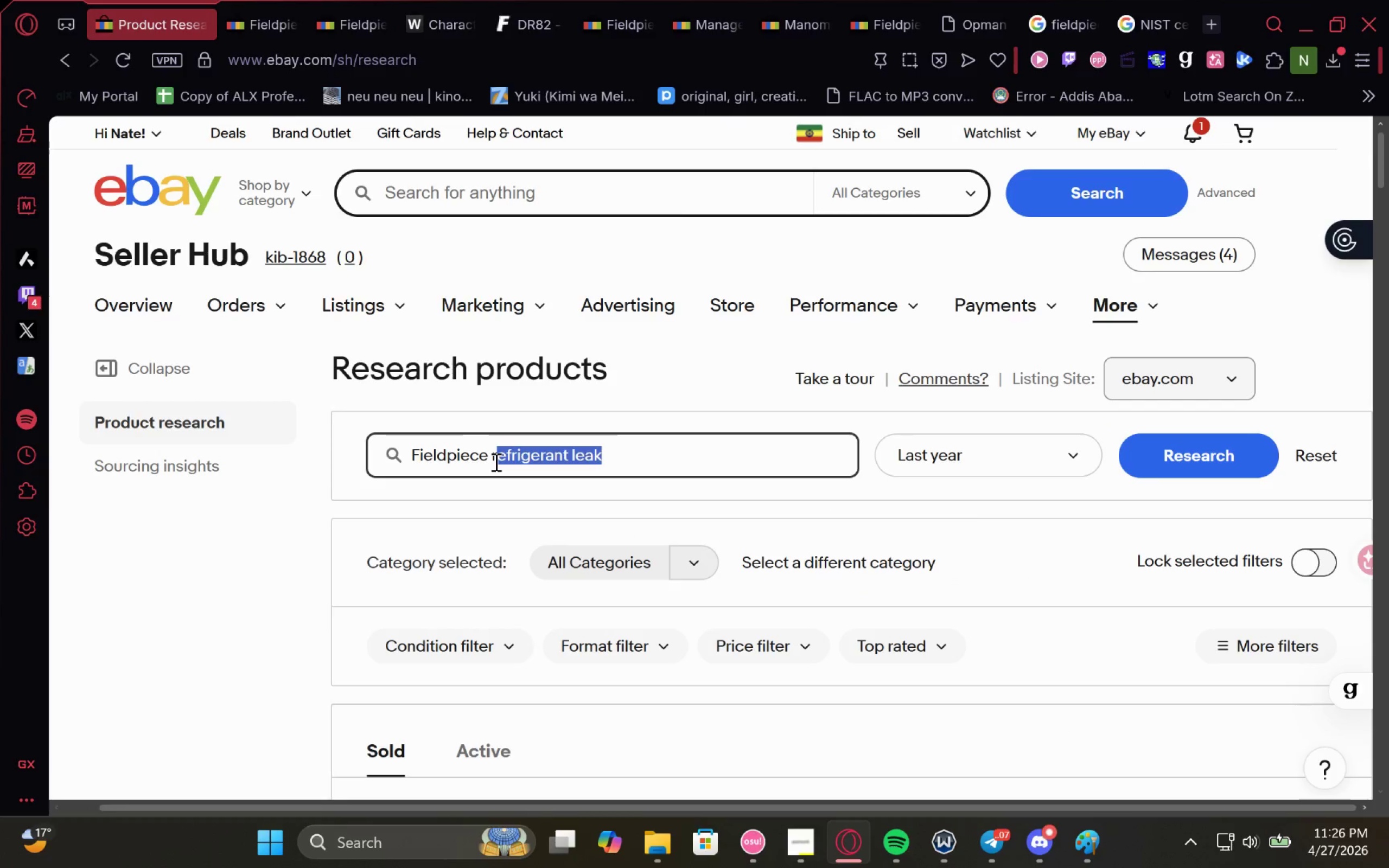 
type(MICRON GAUGE)
 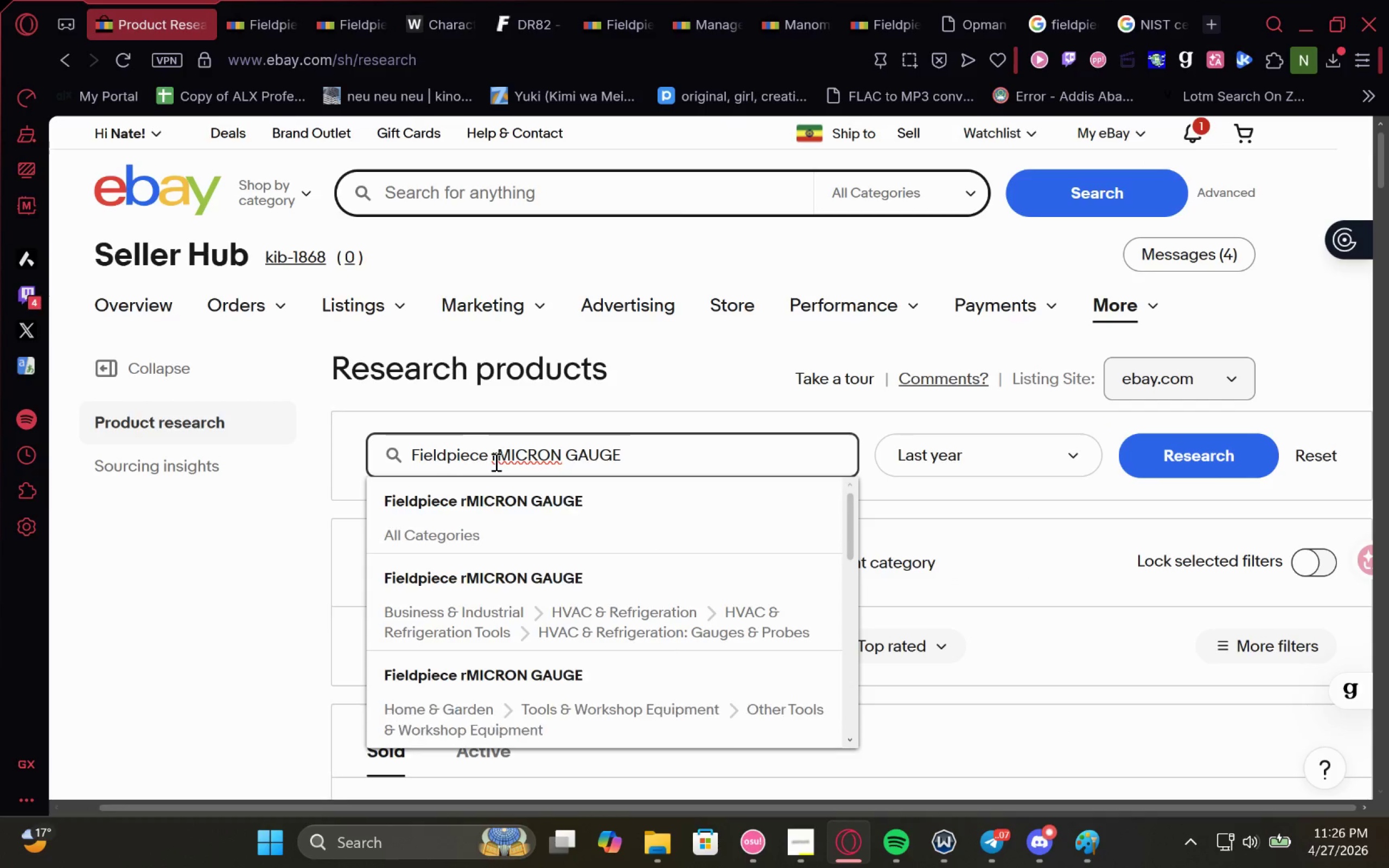 
key(Enter)
 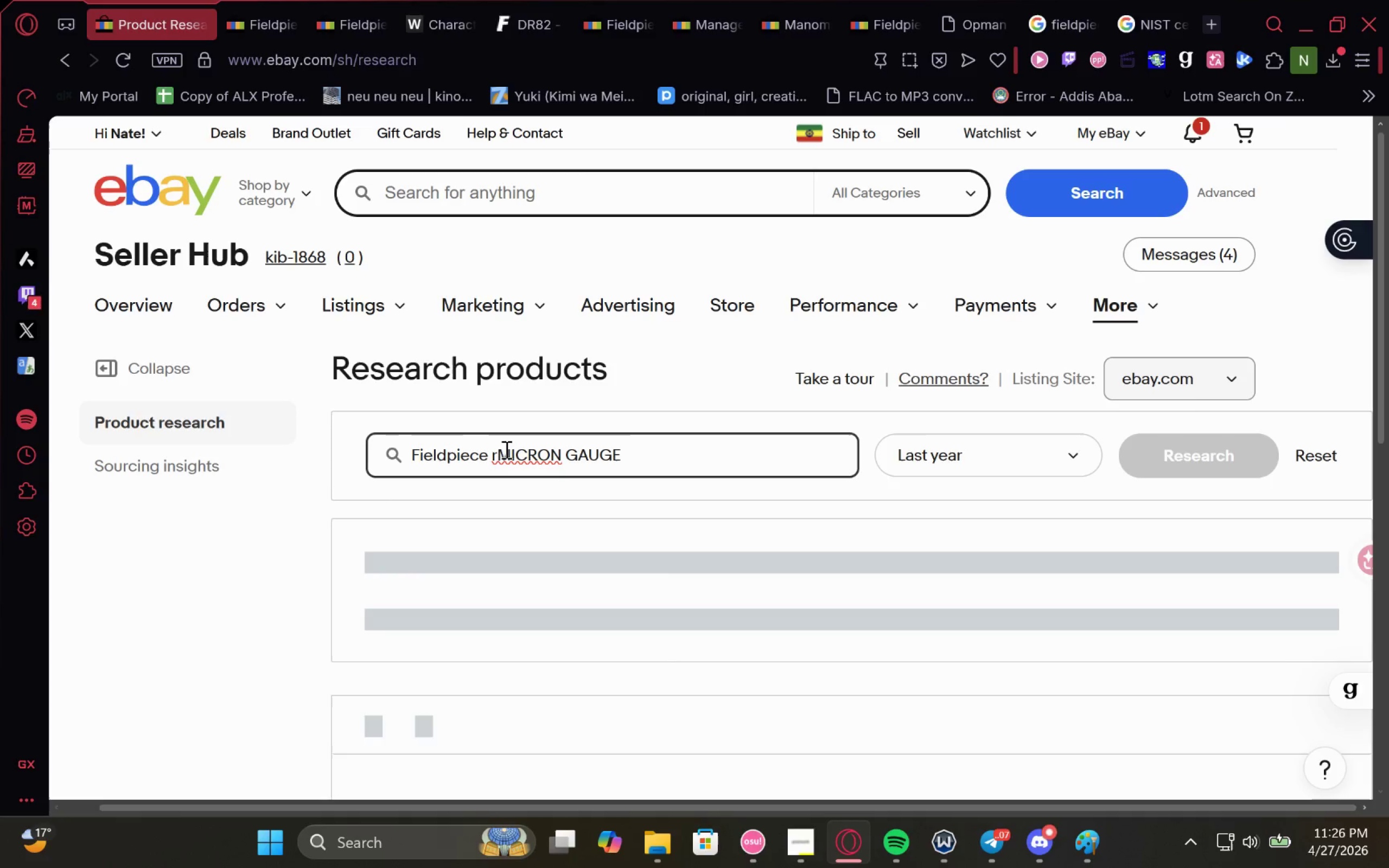 
left_click([500, 448])
 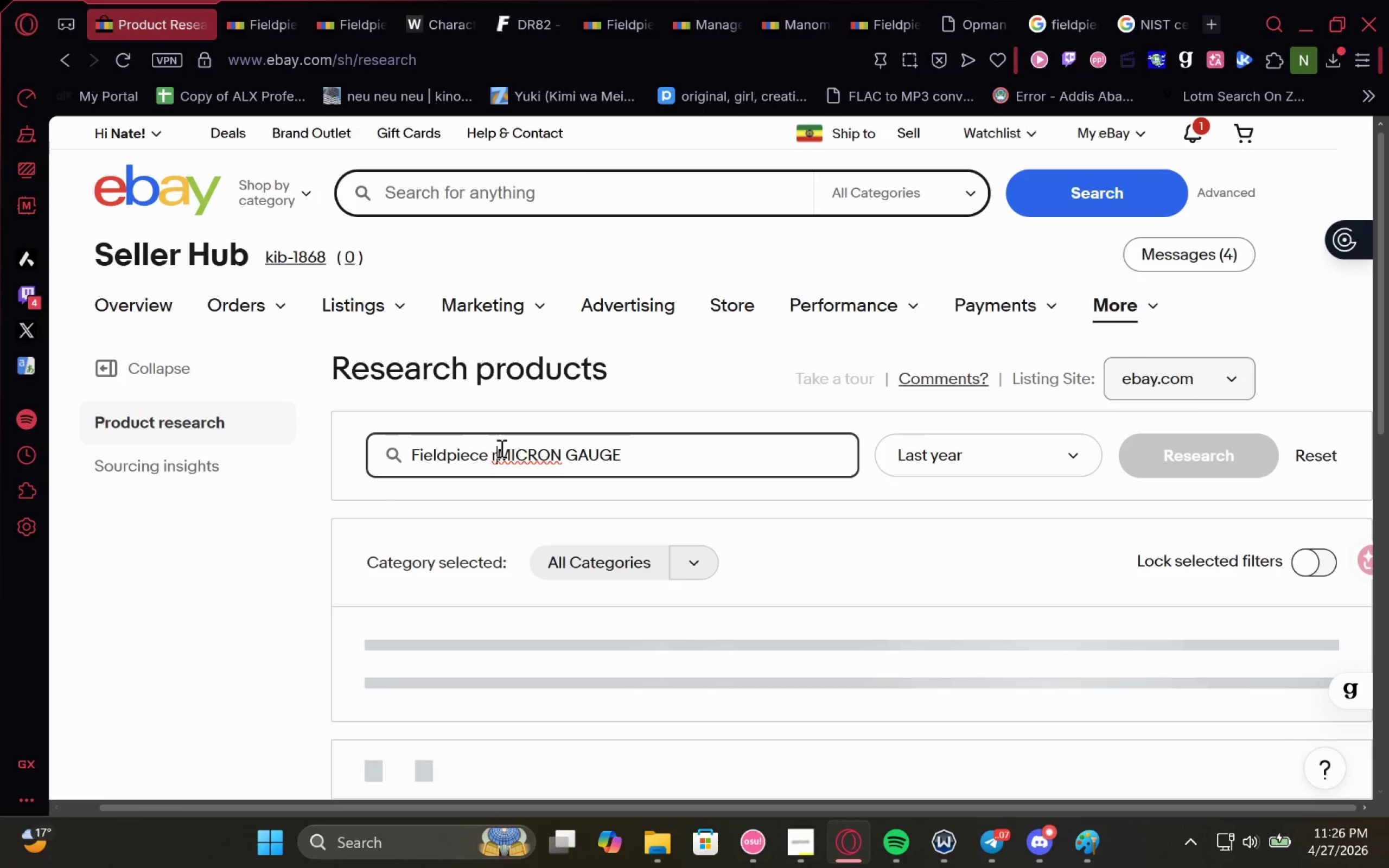 
key(Backspace)
 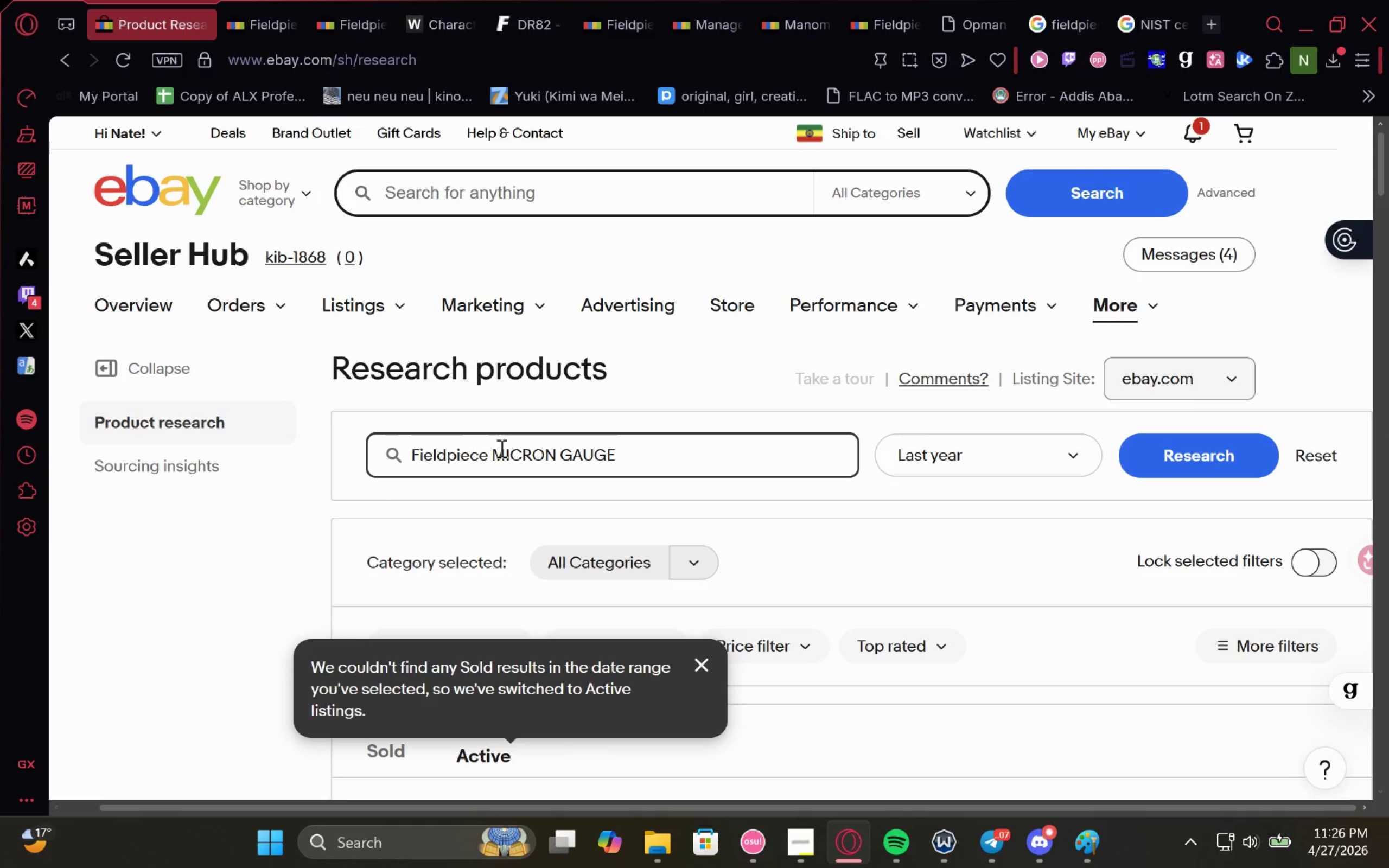 
key(Enter)
 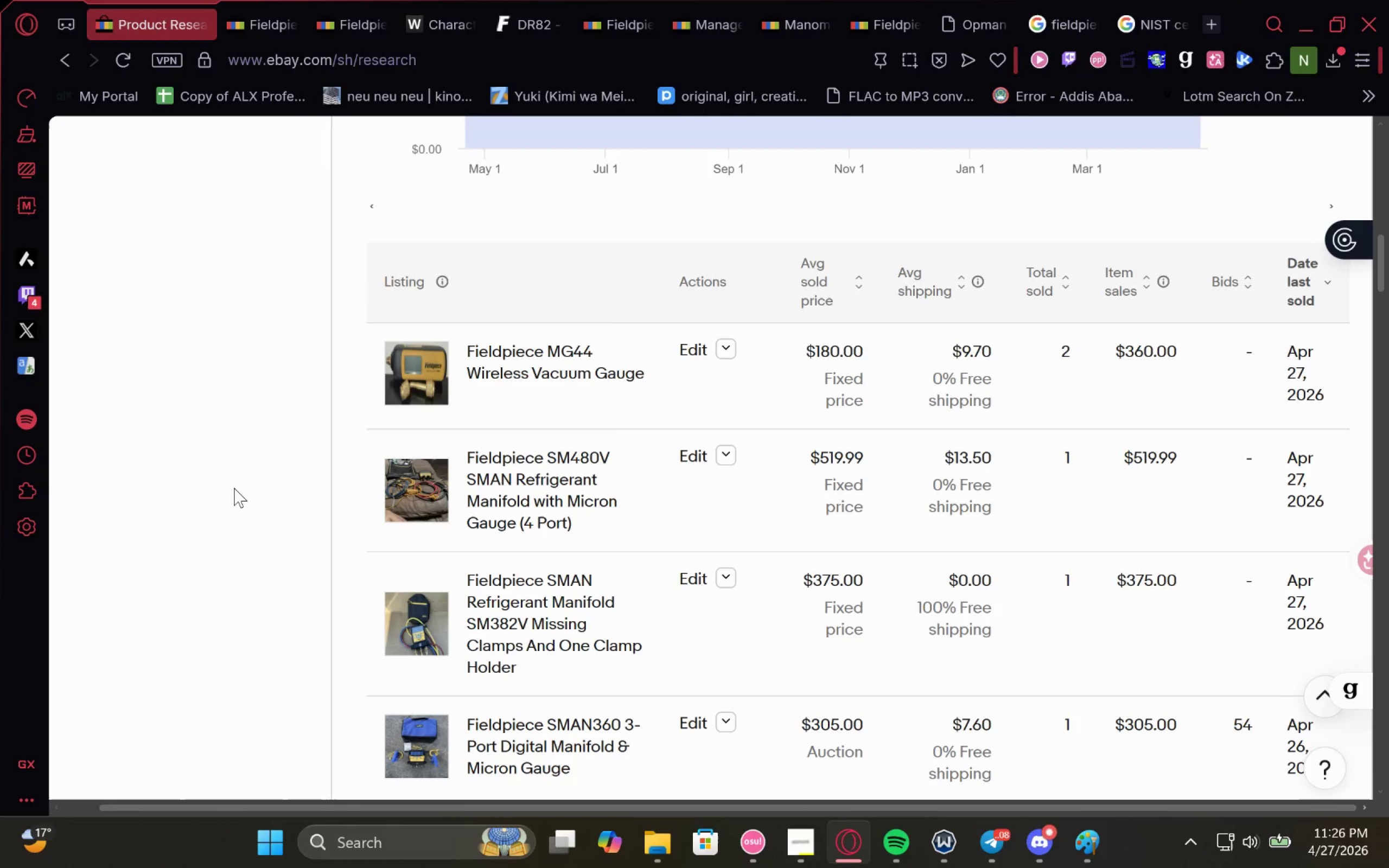 
wait(21.44)
 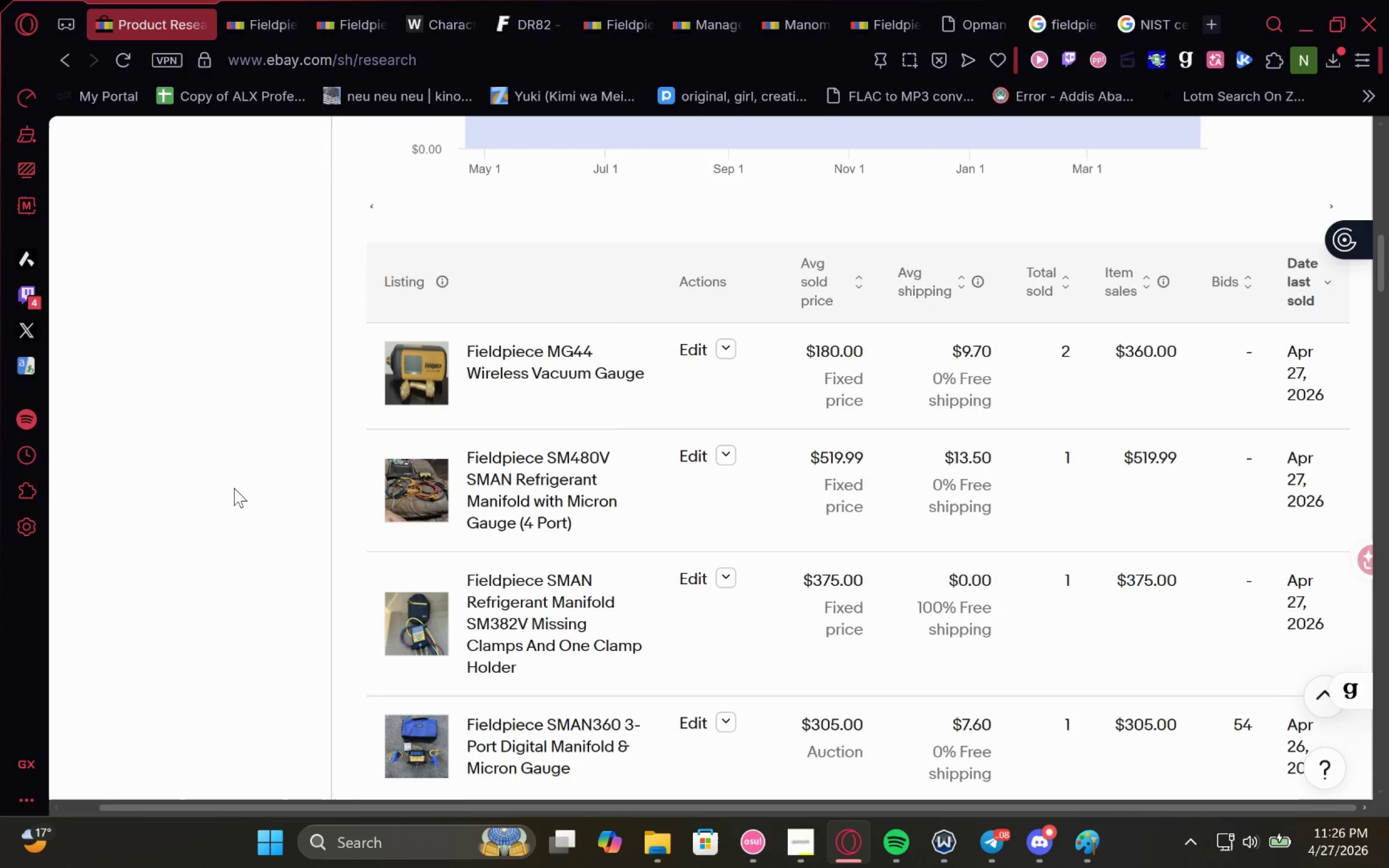 
left_click([1076, 362])
 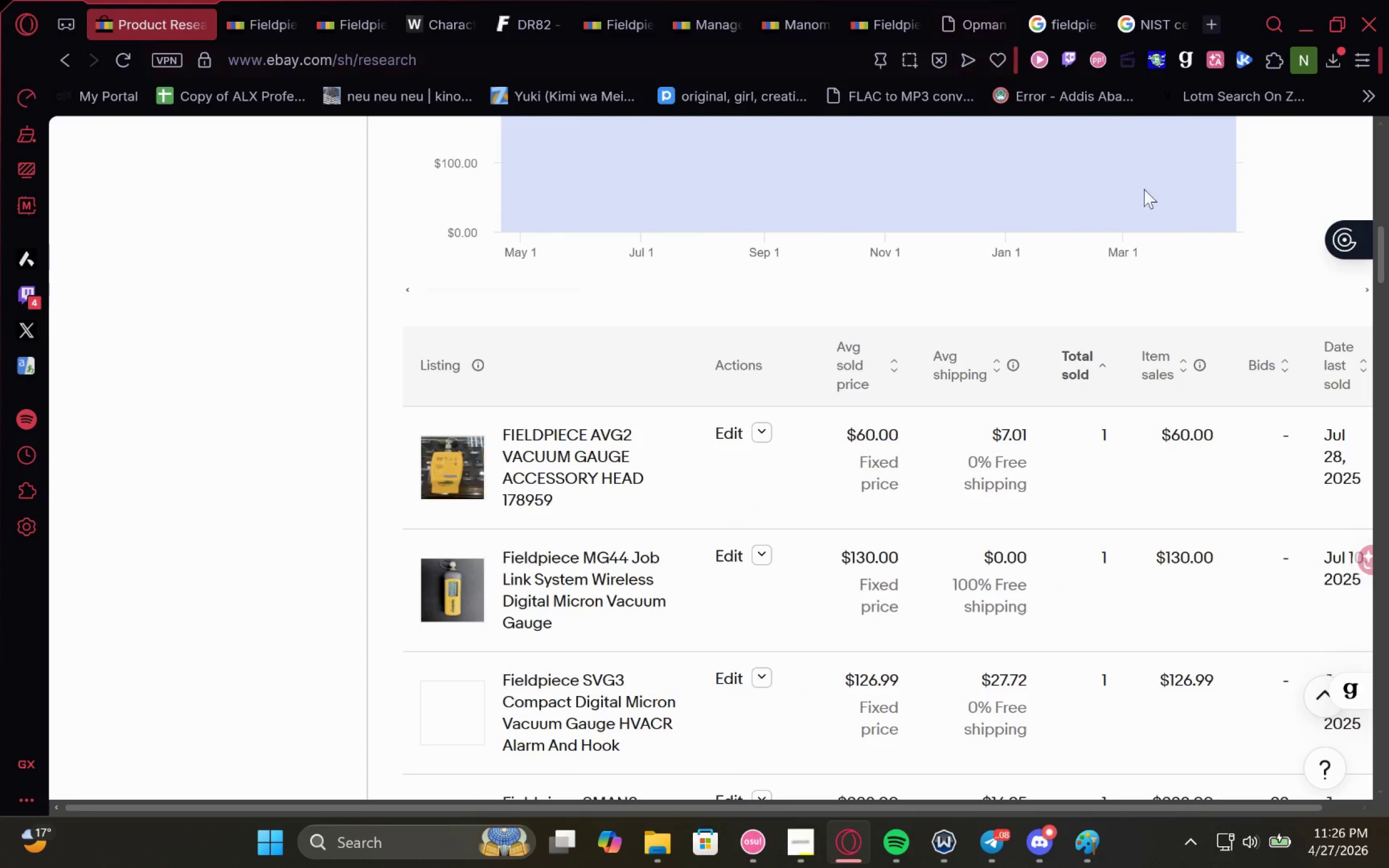 
wait(5.23)
 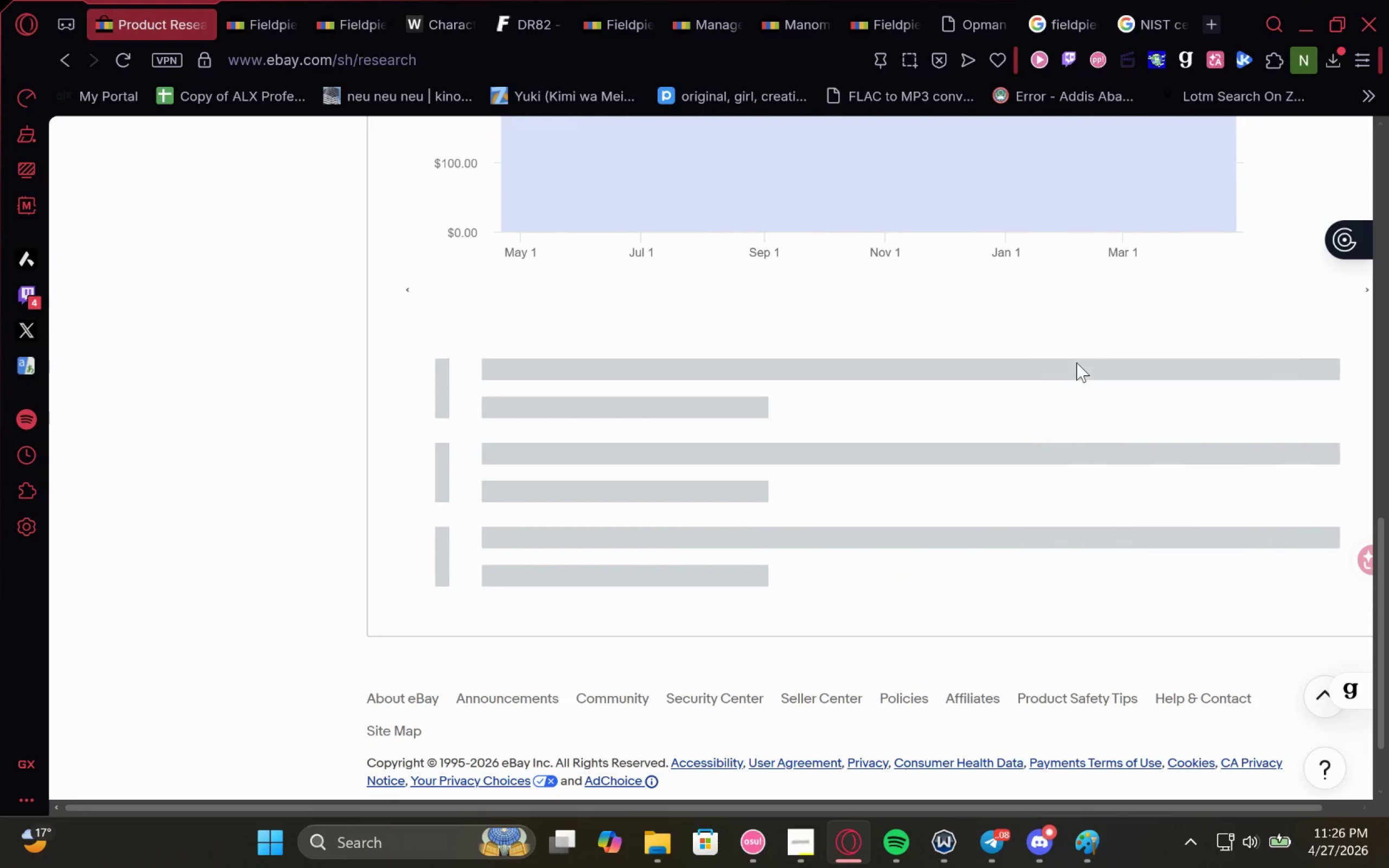 
left_click([1073, 356])
 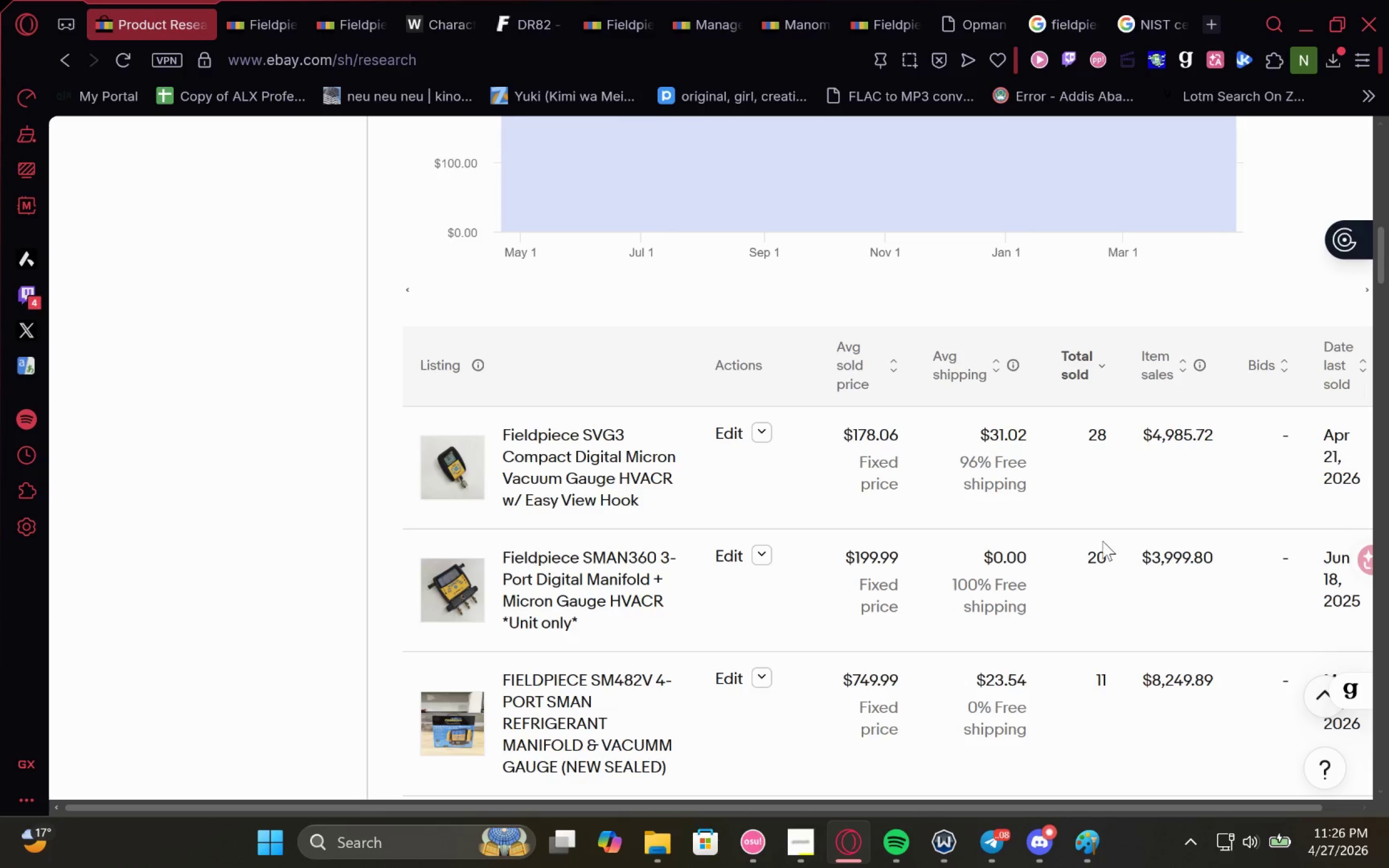 
wait(8.32)
 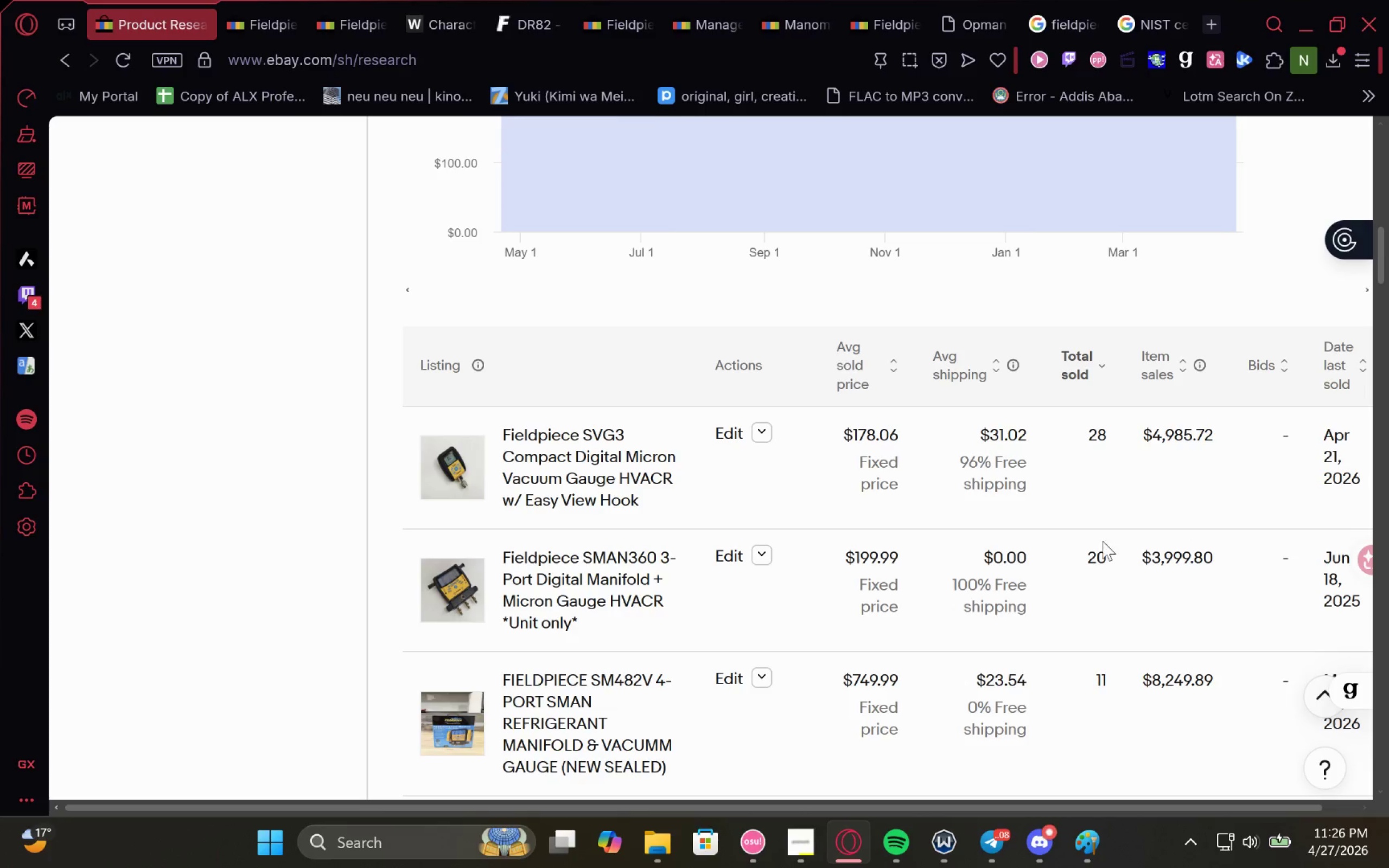 
left_click([253, 0])
 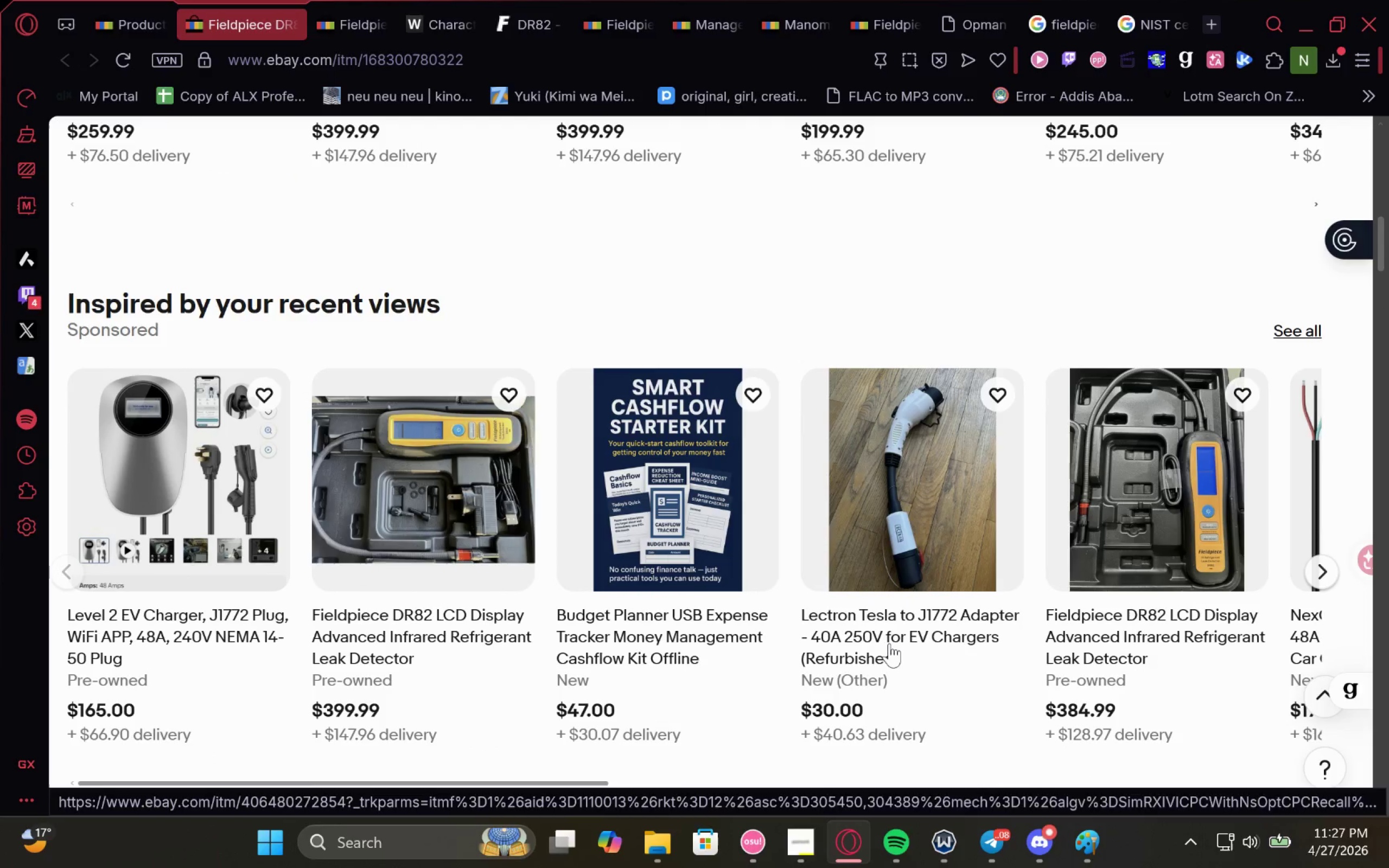 
left_click([916, 865])
 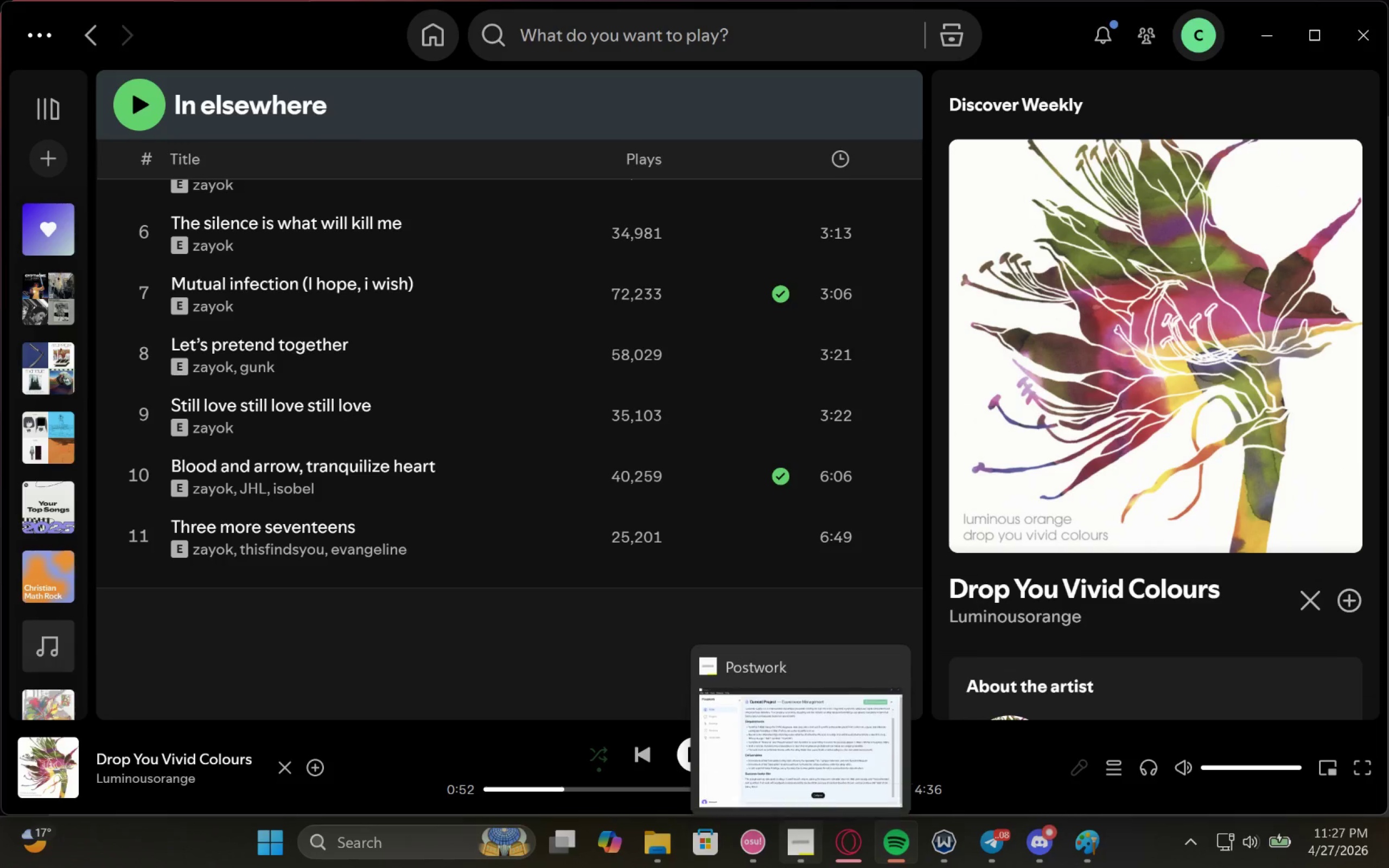 
left_click([780, 866])